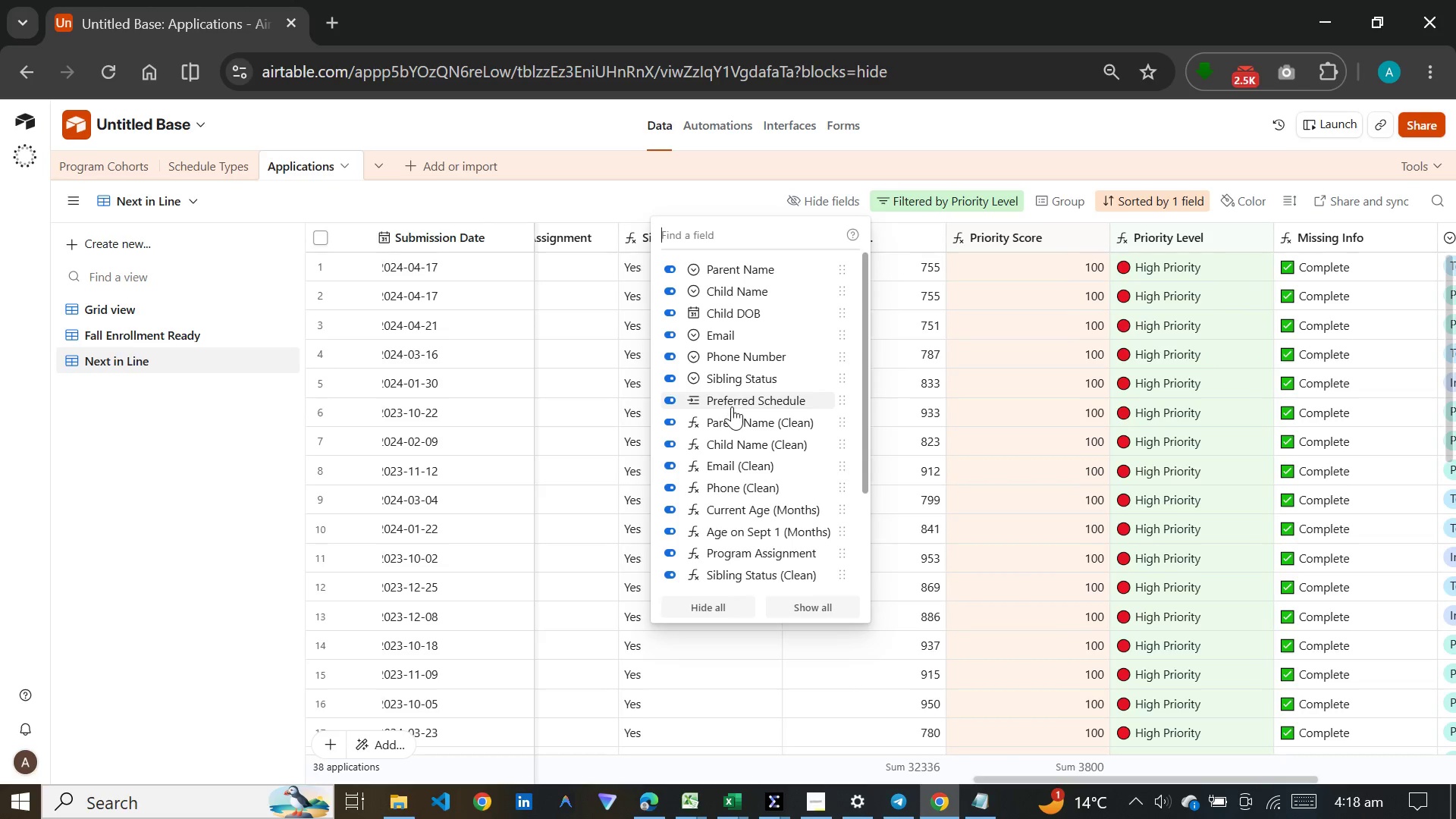 
left_click([698, 602])
 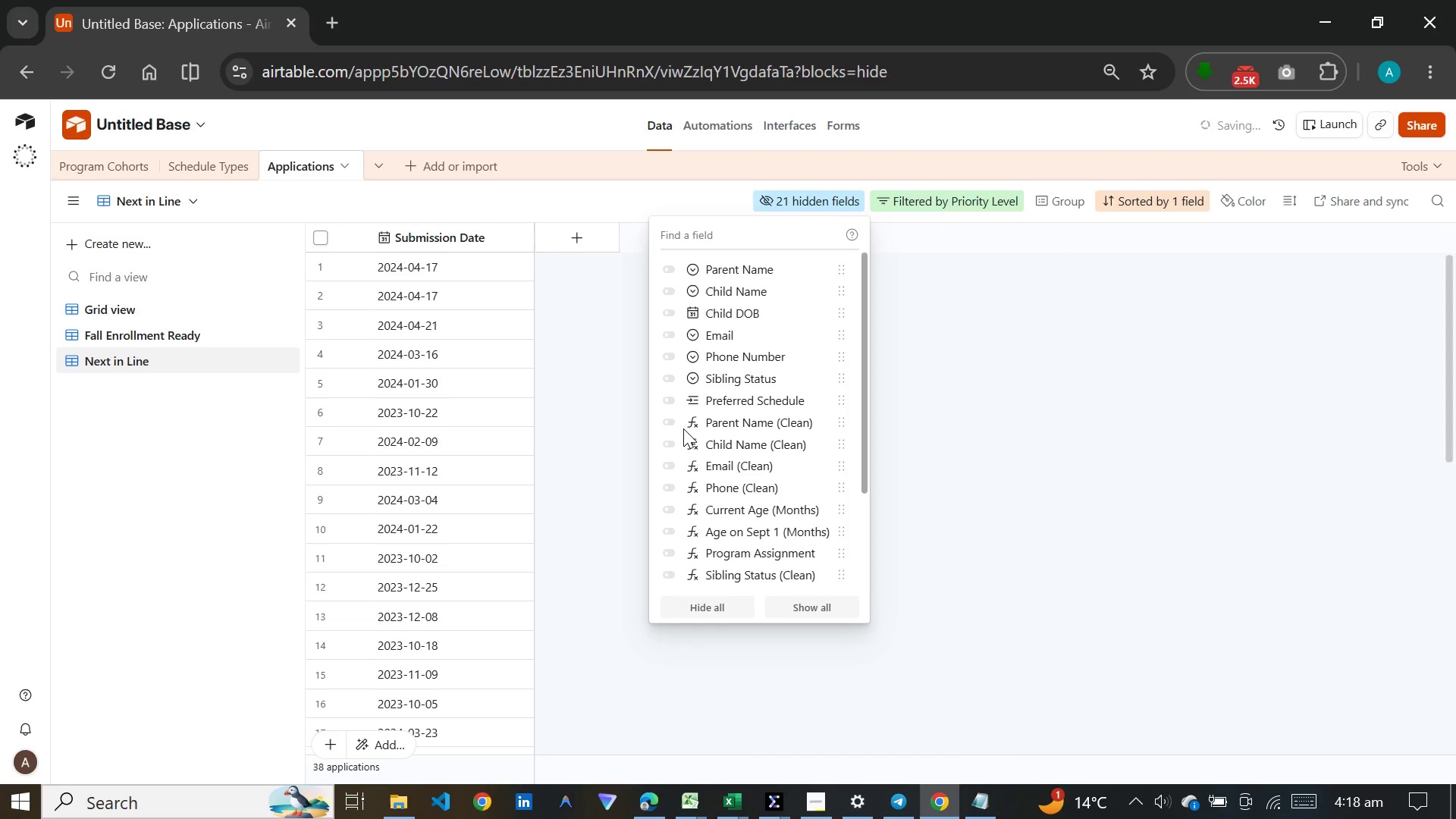 
left_click([694, 418])
 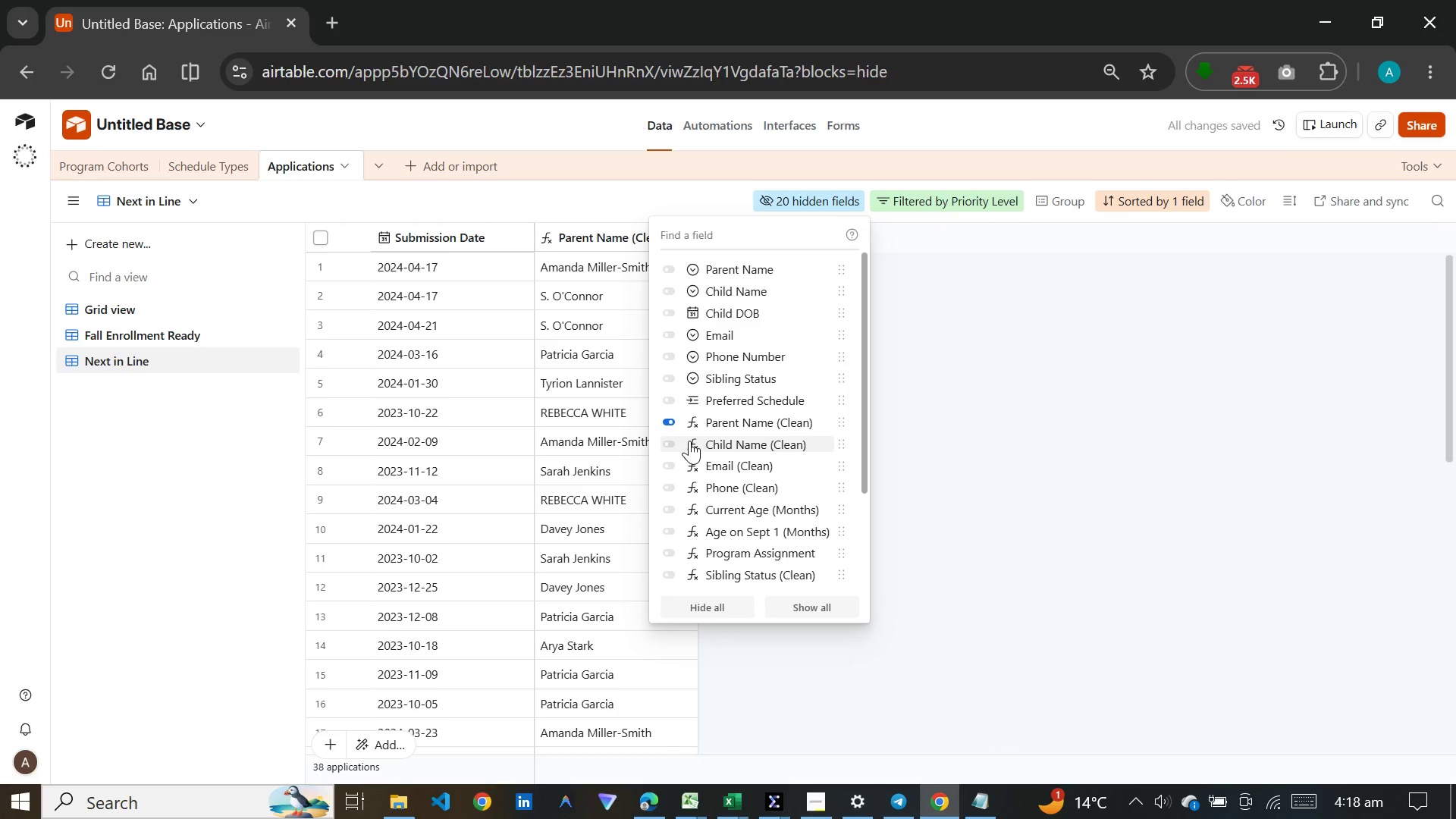 
left_click([689, 441])
 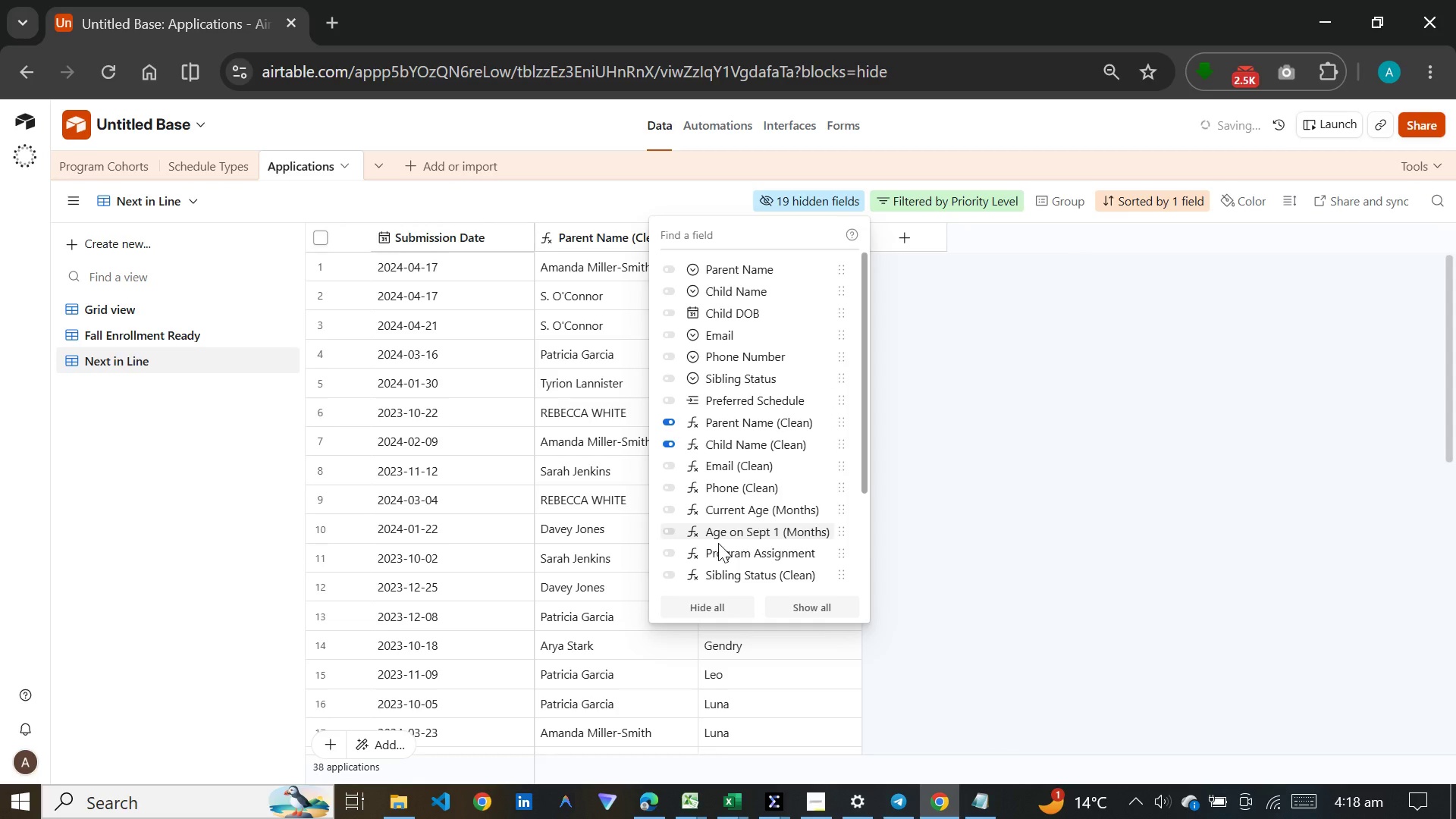 
left_click([718, 549])
 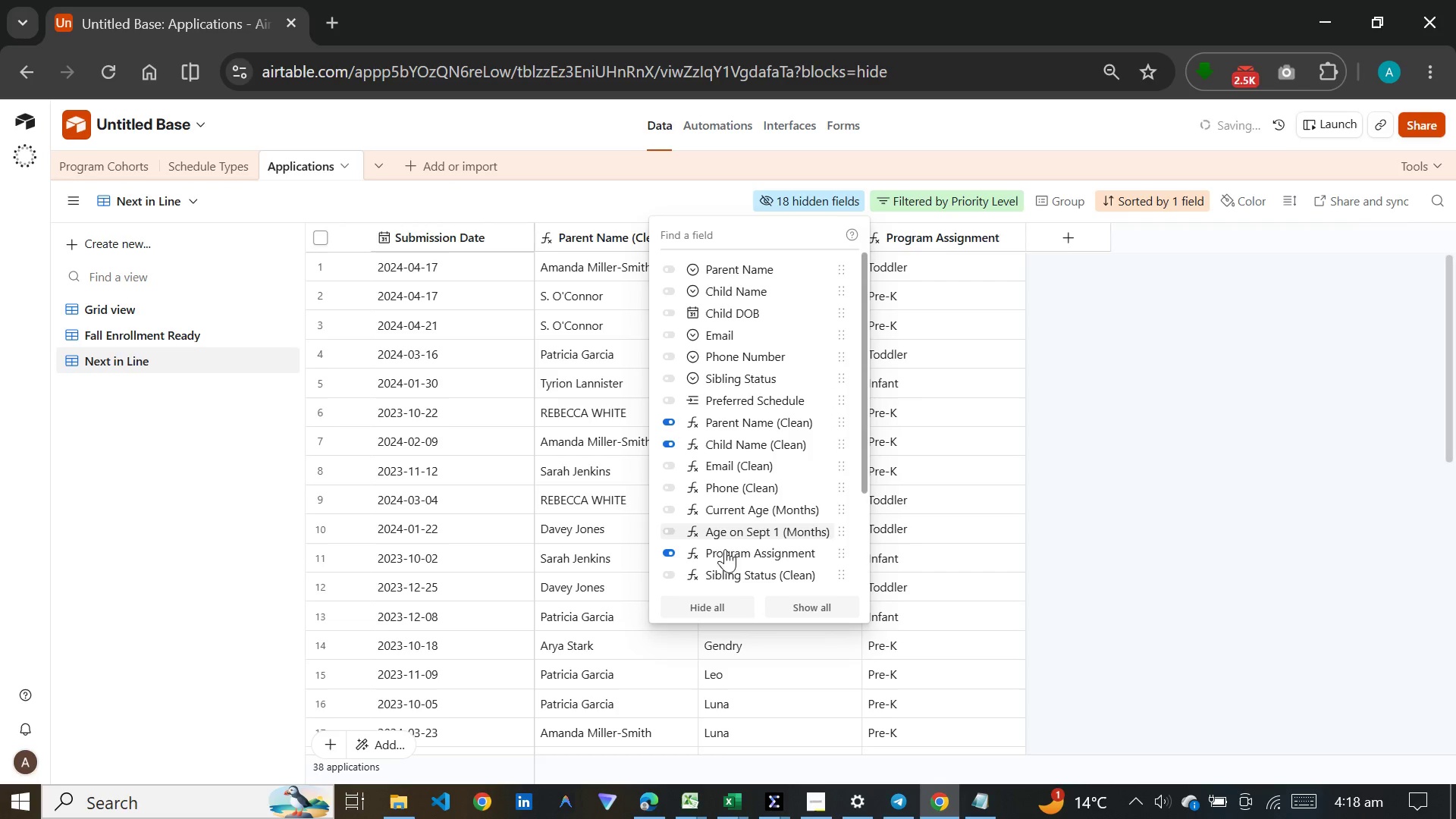 
scroll: coordinate [771, 515], scroll_direction: down, amount: 5.0
 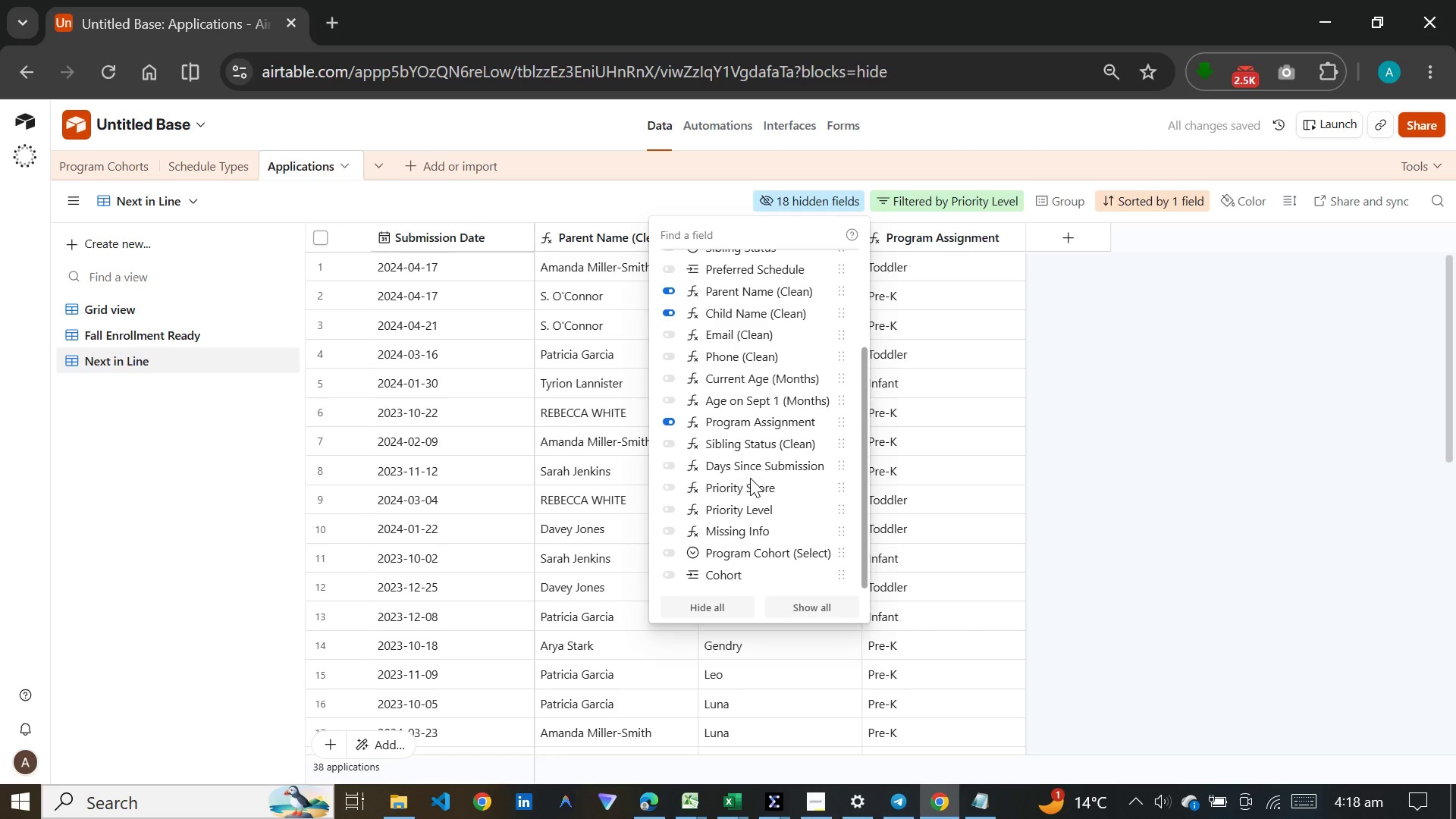 
double_click([748, 482])
 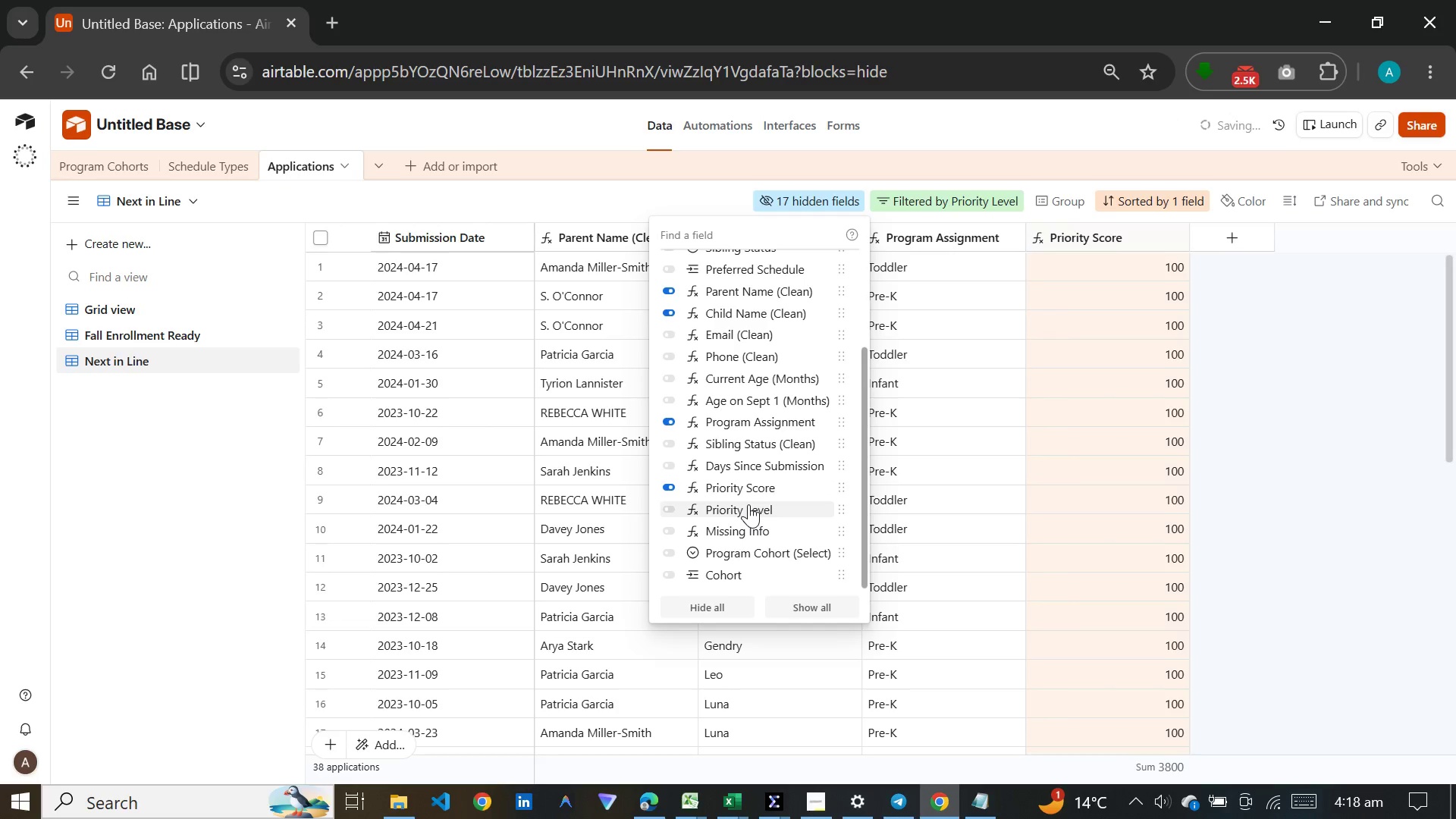 
left_click([748, 504])
 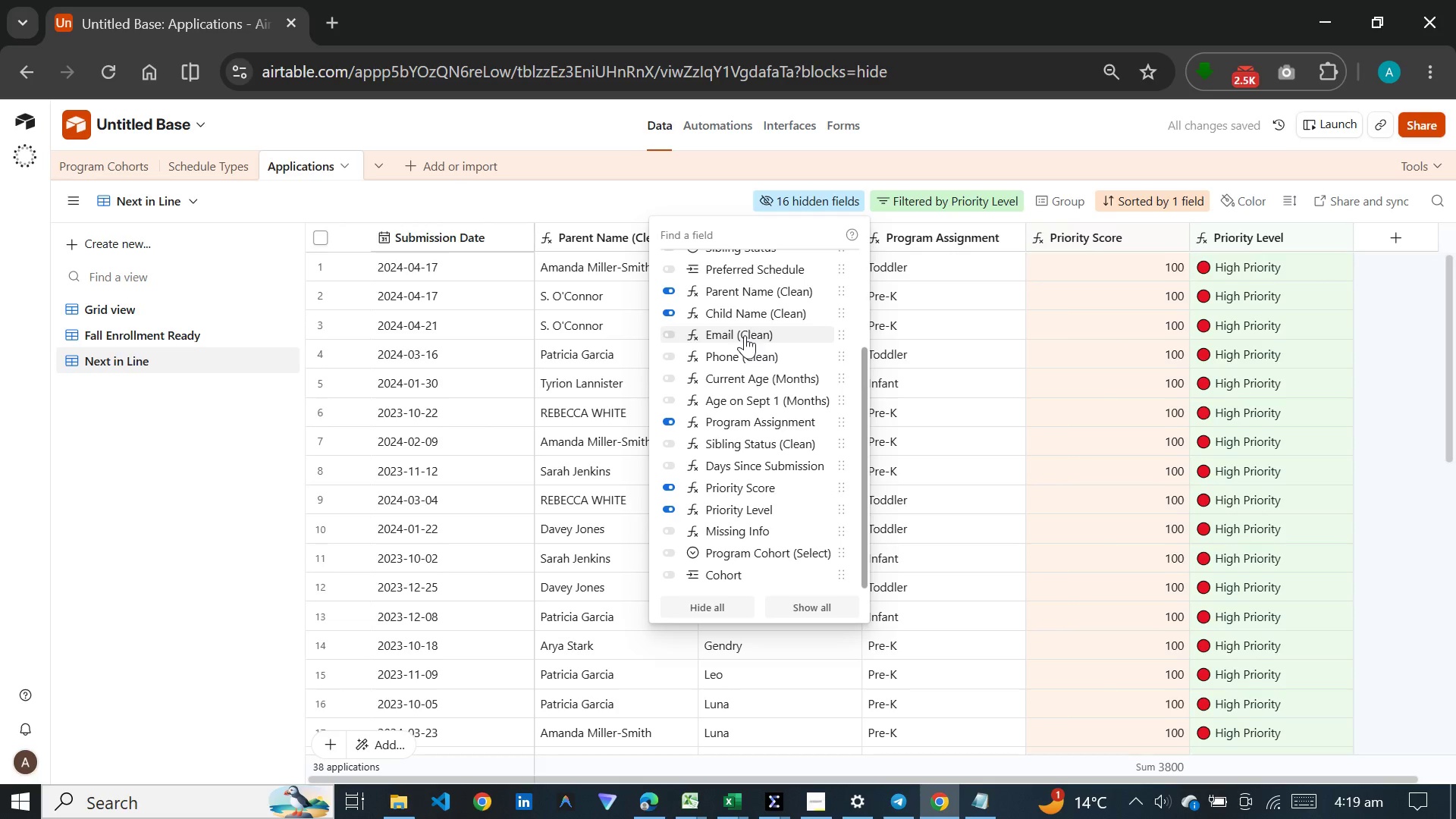 
wait(5.75)
 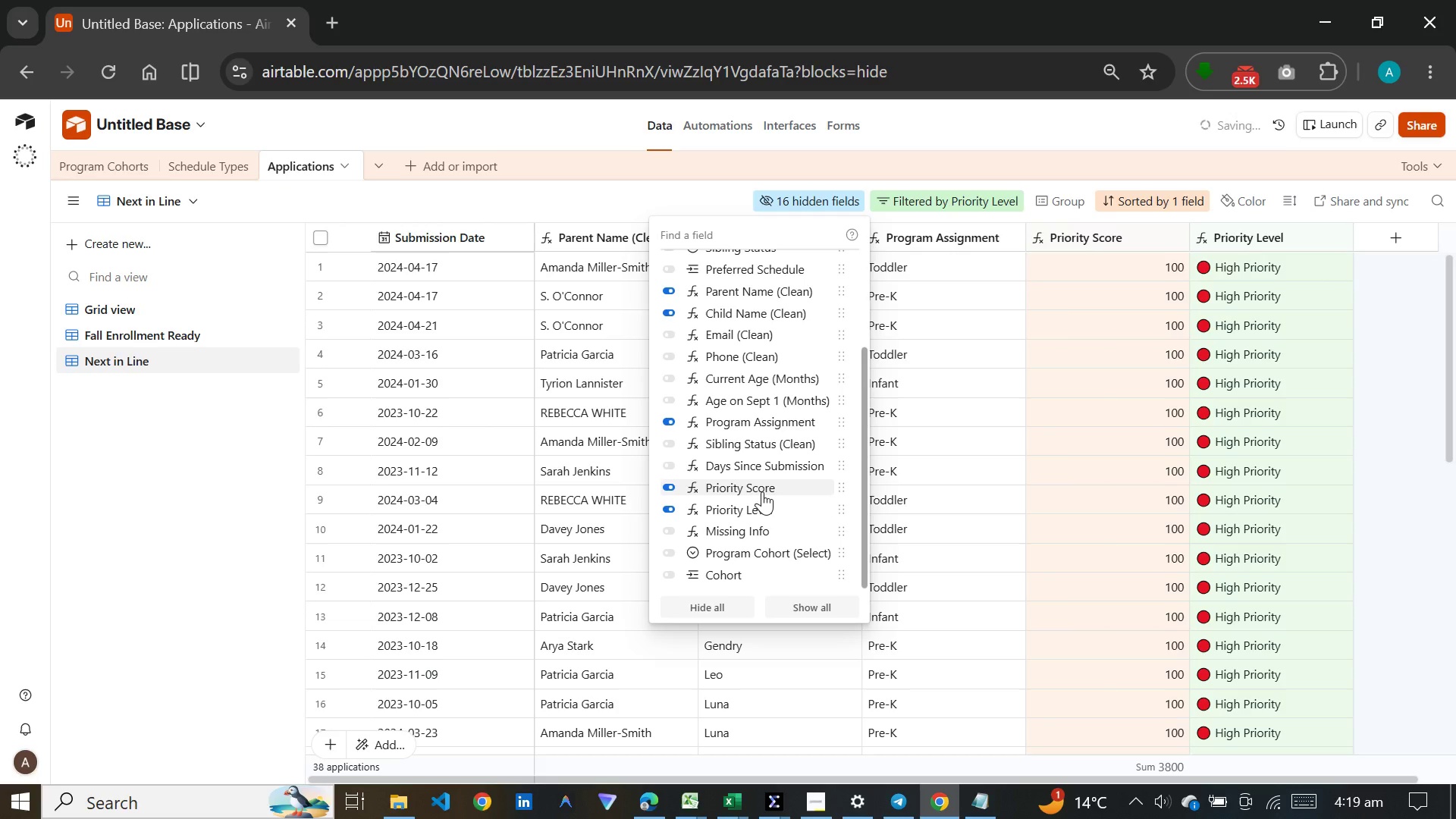 
left_click([761, 442])
 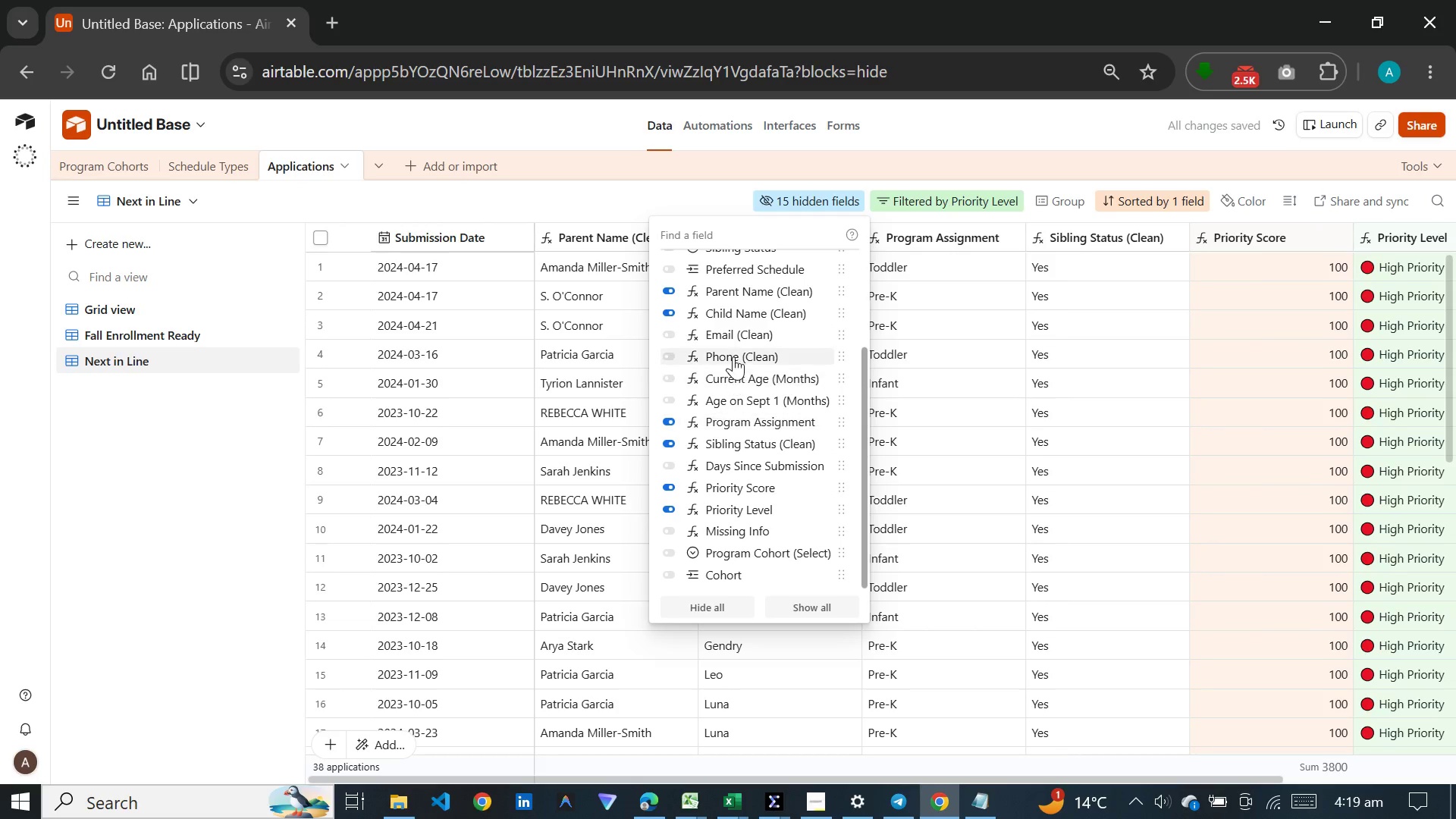 
left_click([736, 340])
 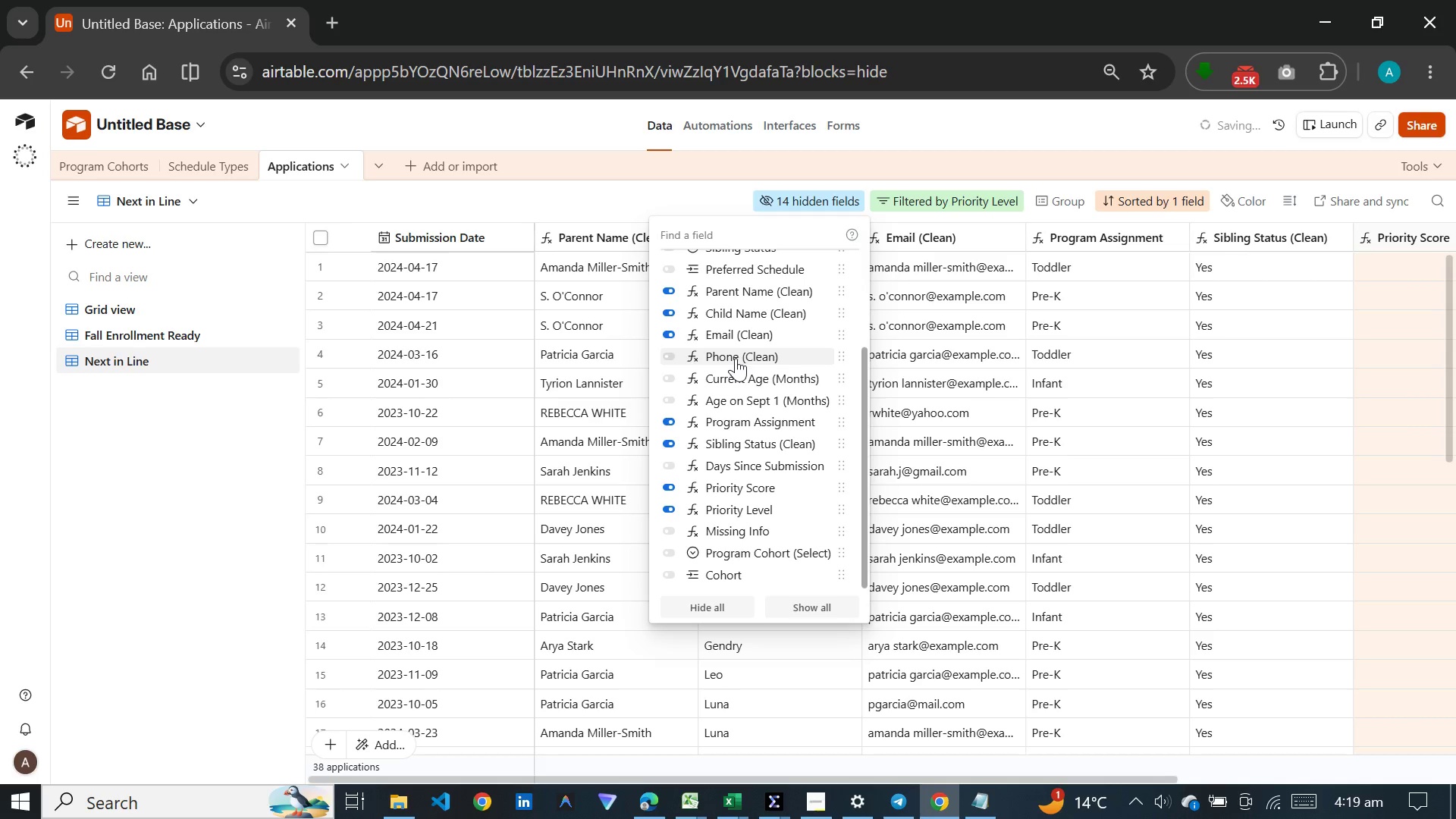 
left_click([736, 358])
 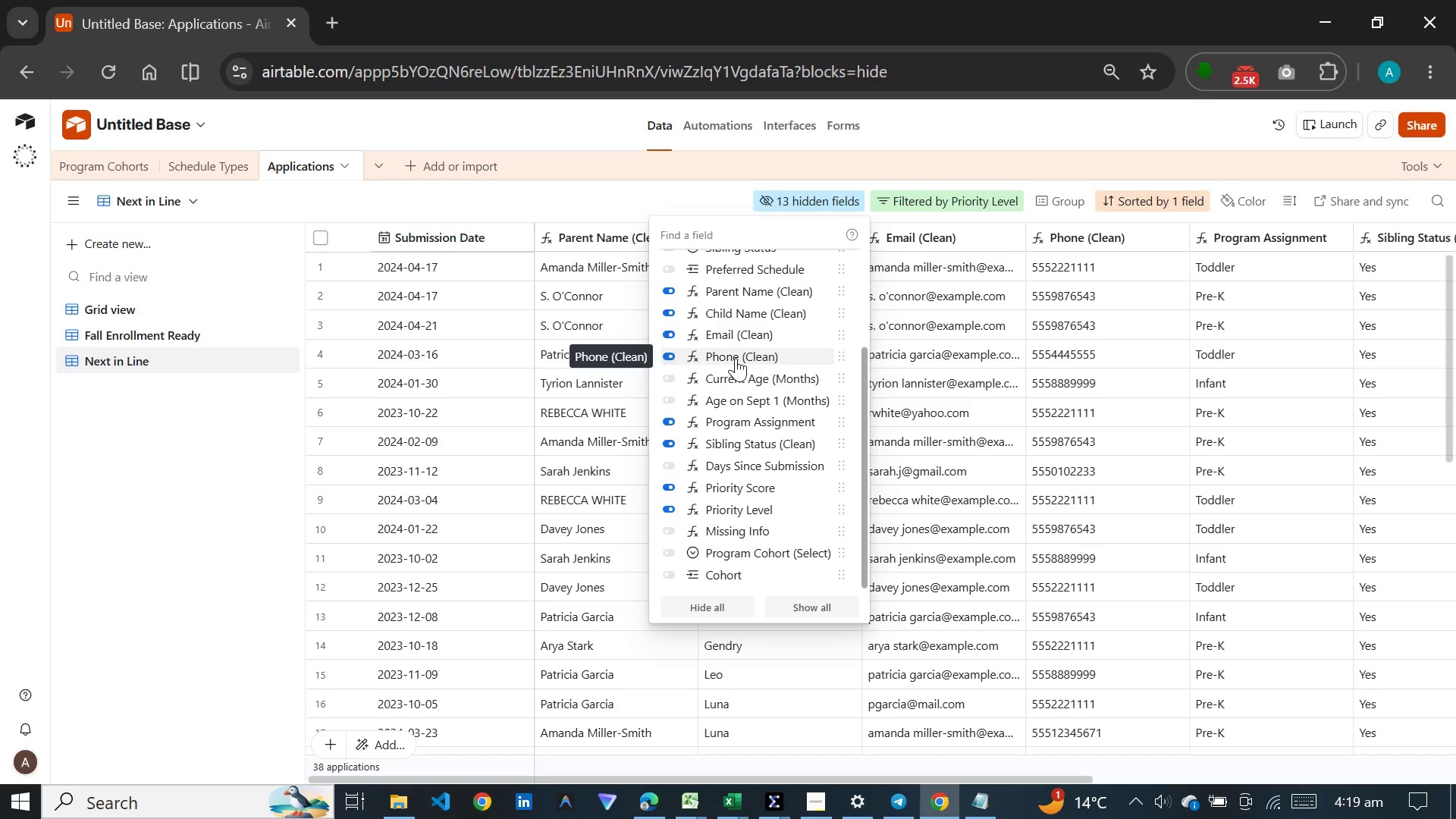 
wait(20.81)
 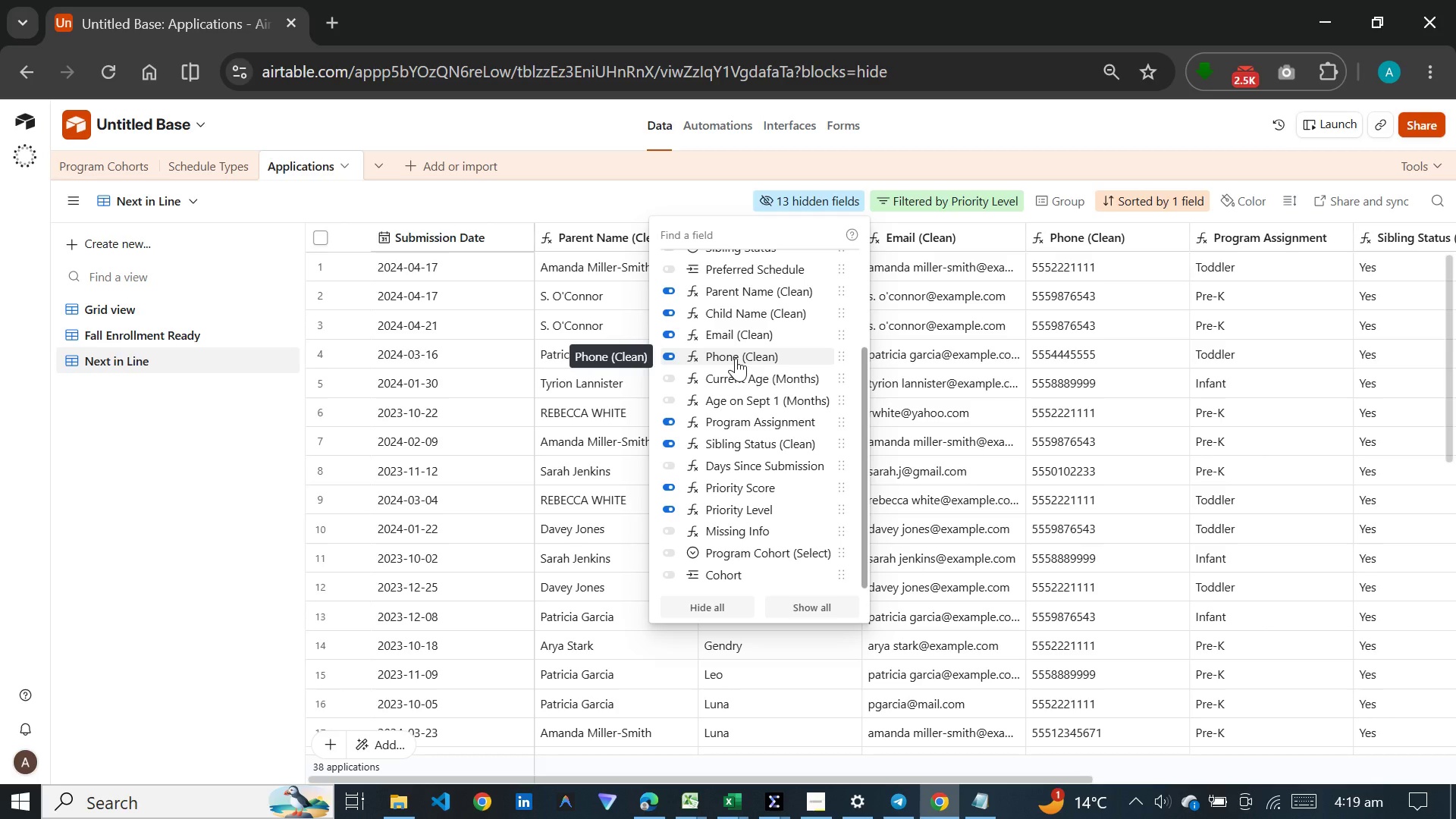 
left_click([77, 532])
 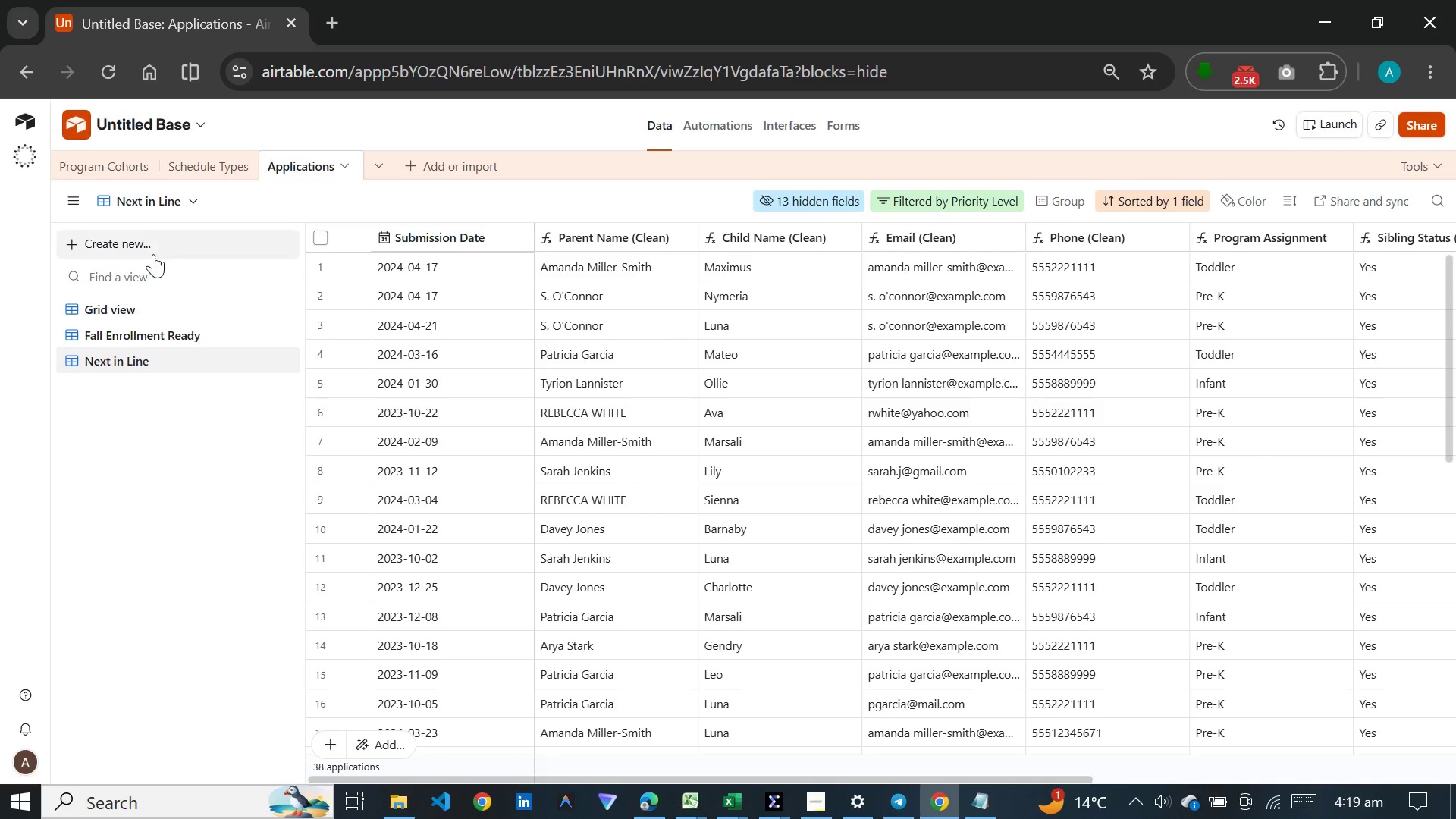 
left_click([153, 254])
 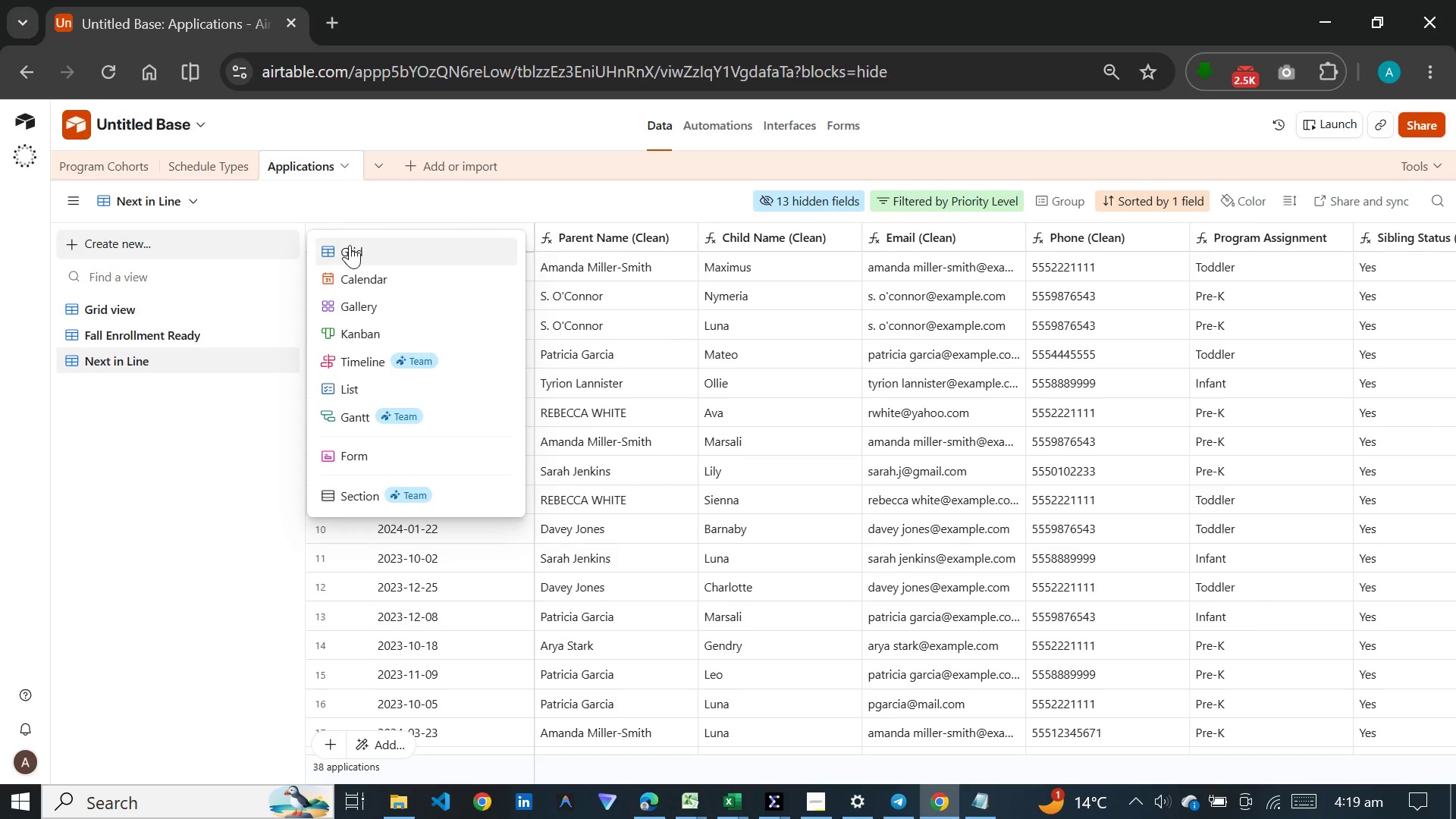 
left_click([362, 245])
 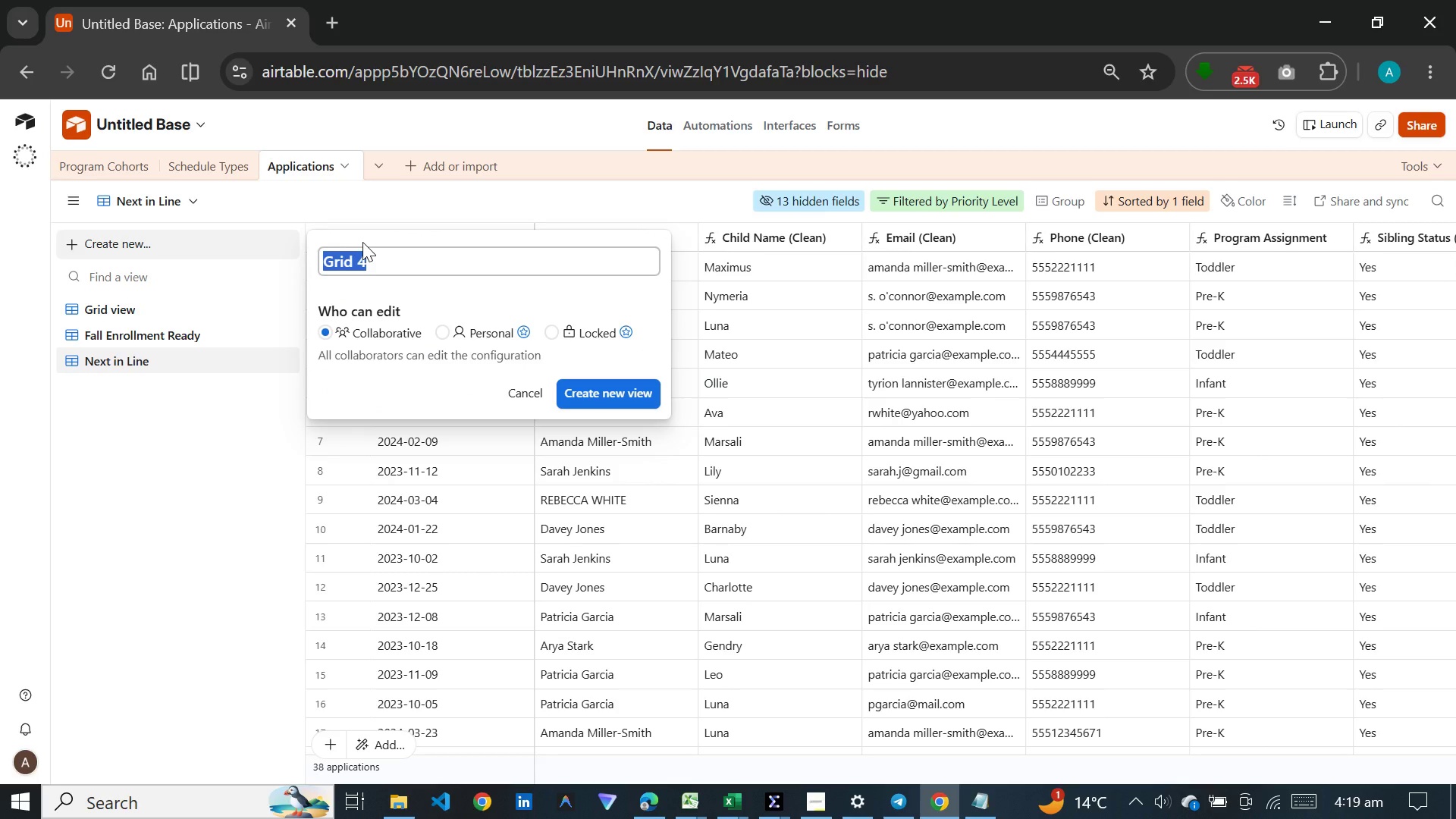 
type(Missing Contact Info)
 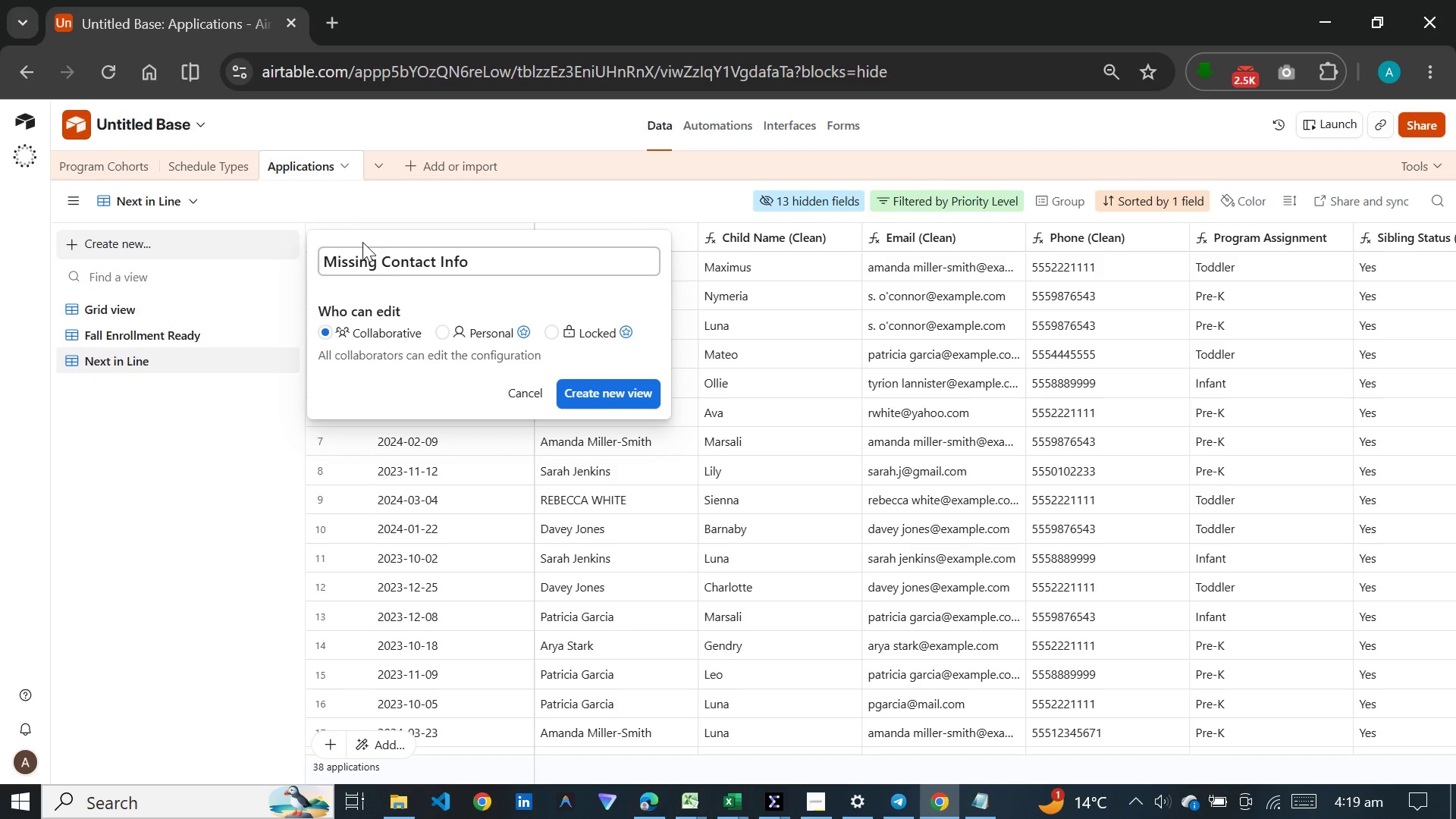 
key(Enter)
 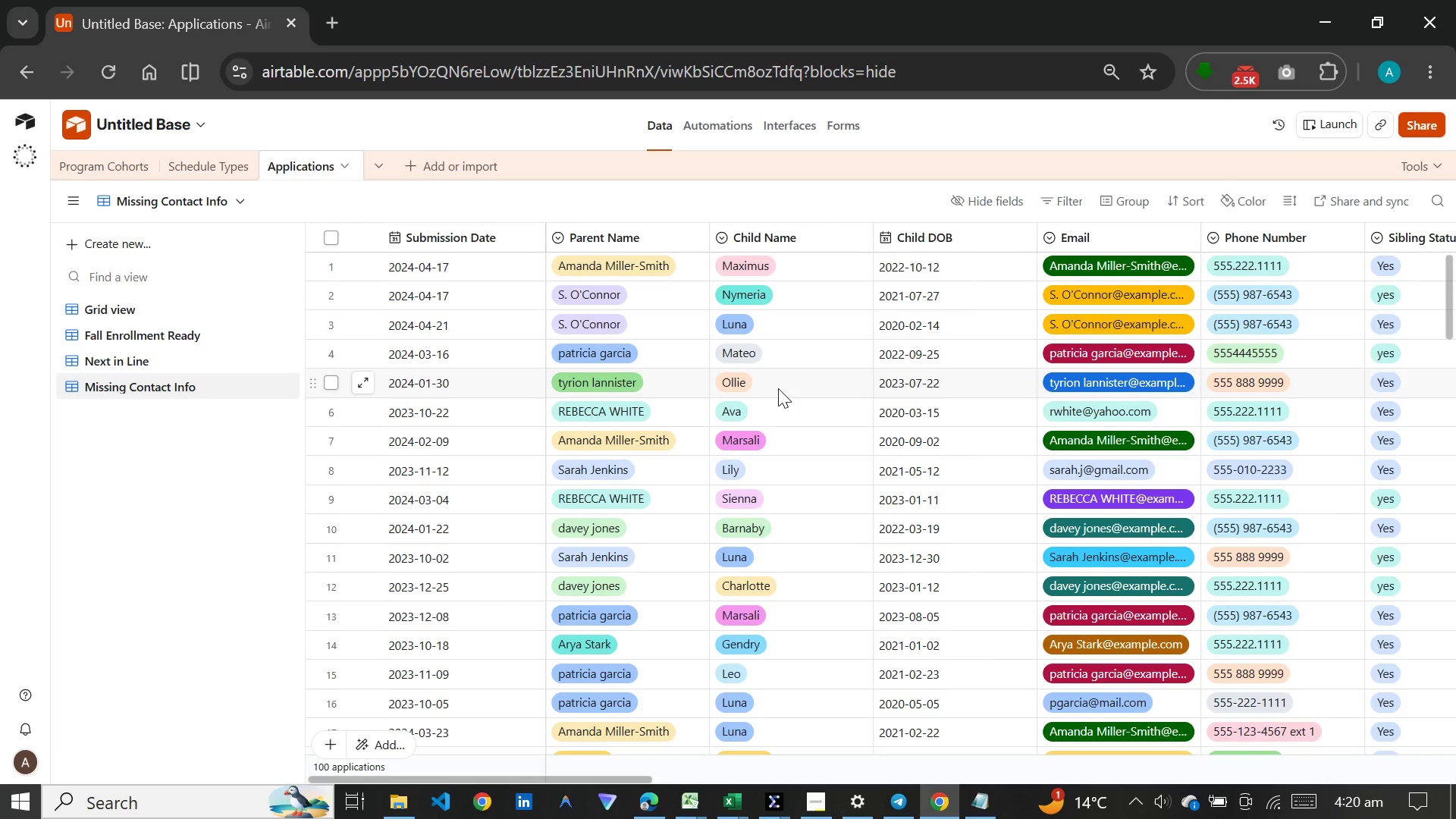 
wait(36.51)
 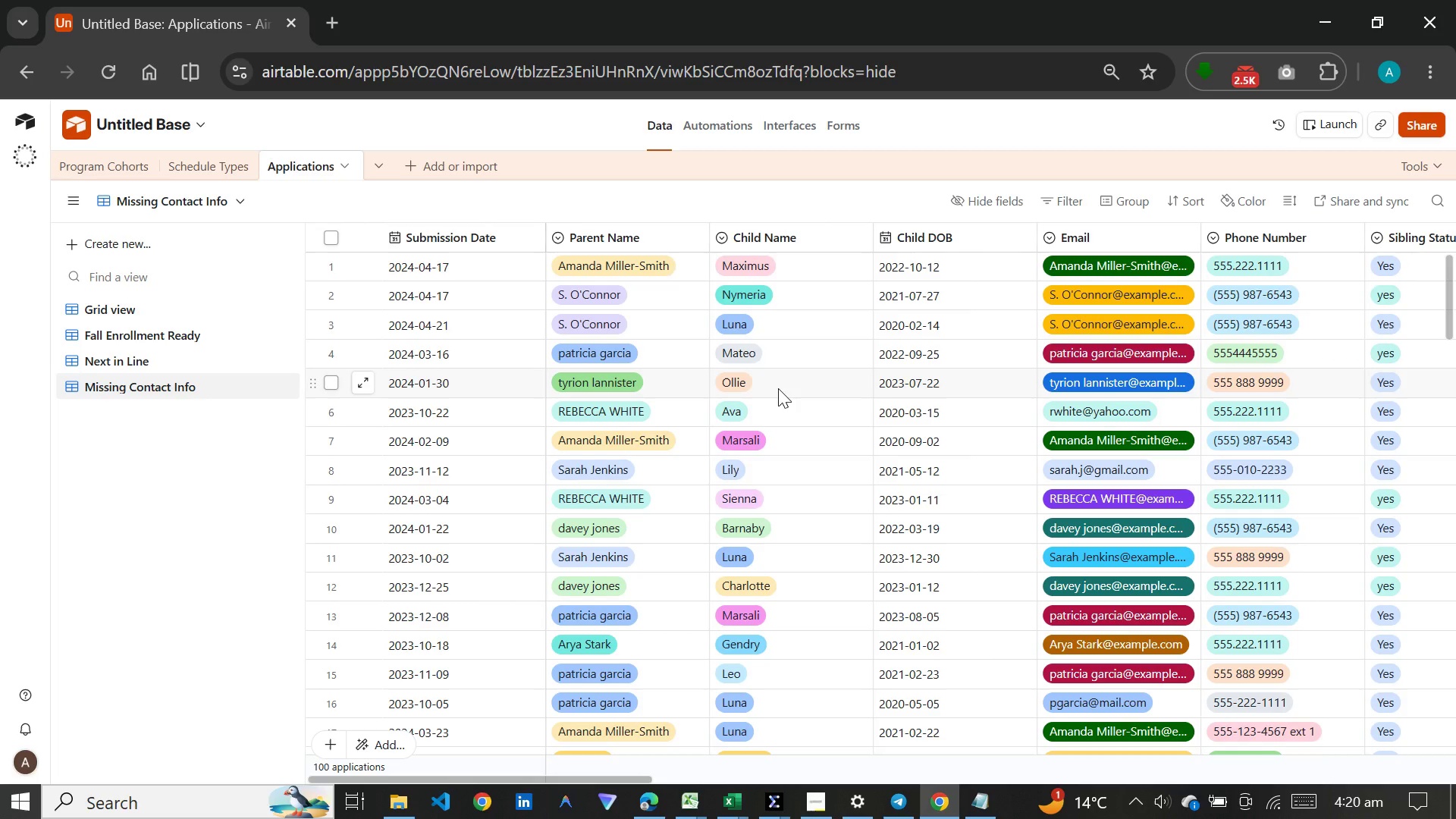 
left_click_drag(start_coordinate=[613, 780], to_coordinate=[1351, 741])
 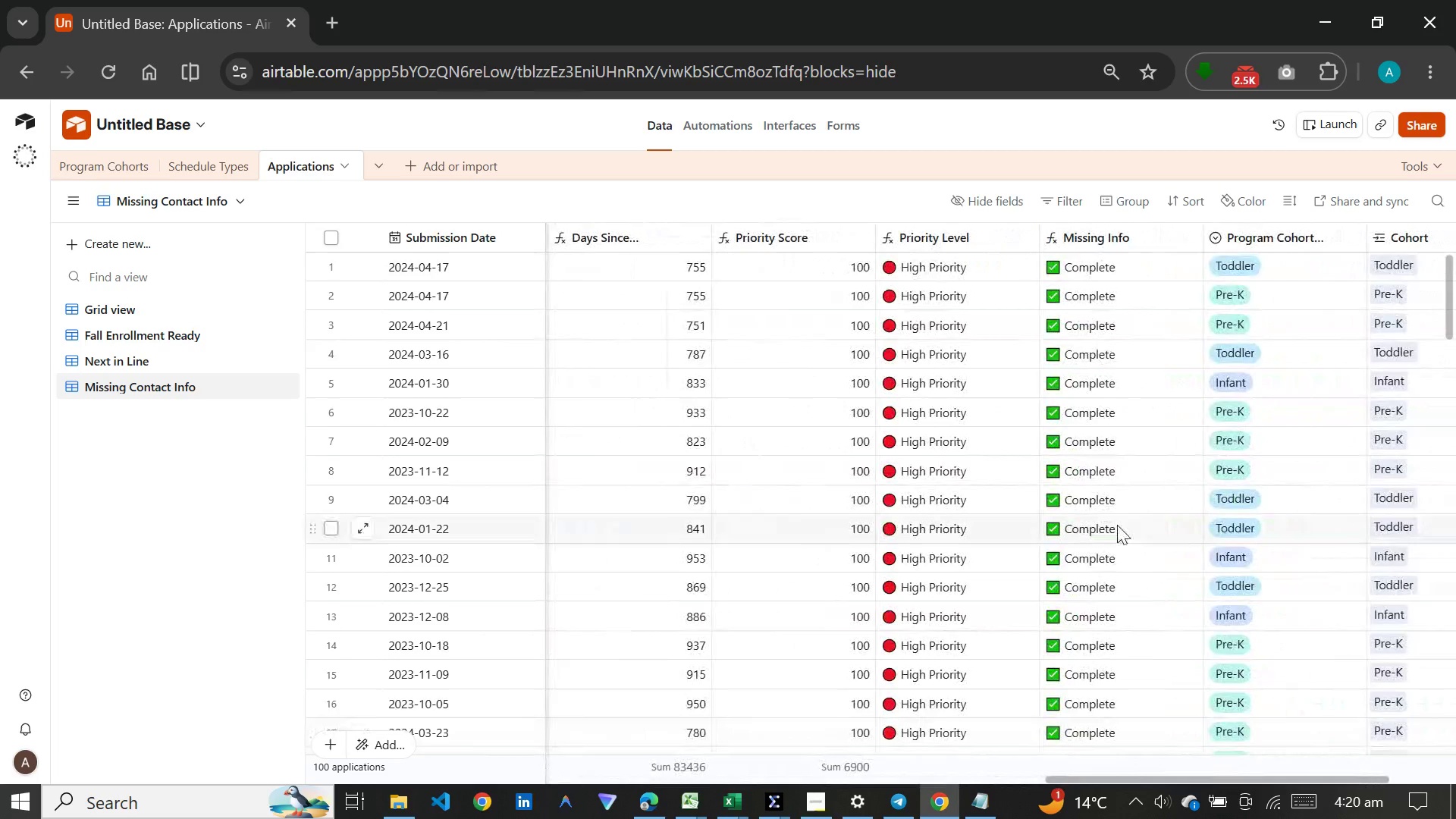 
scroll: coordinate [1117, 525], scroll_direction: down, amount: 50.0
 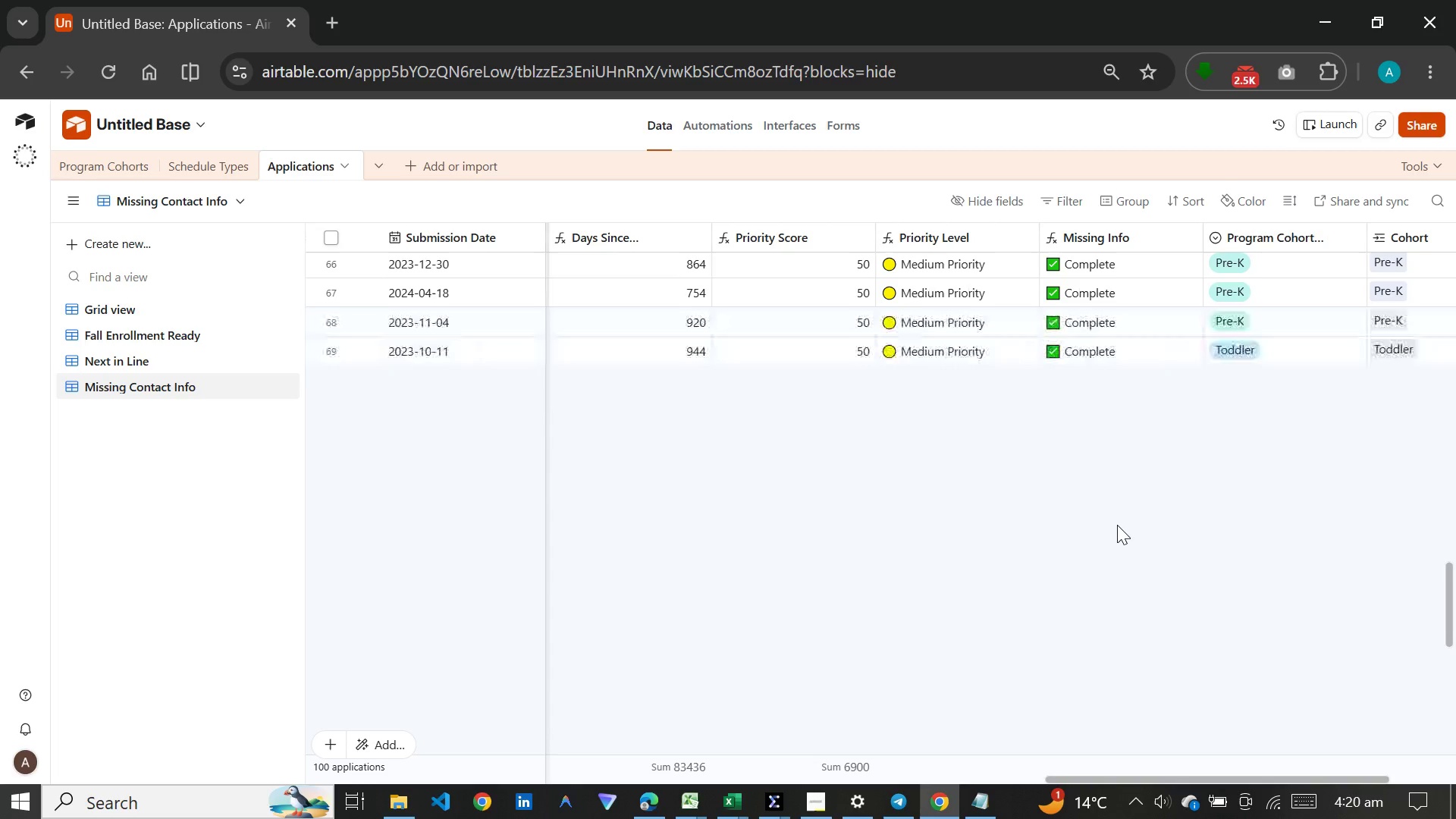 
scroll: coordinate [1117, 525], scroll_direction: up, amount: 38.0
 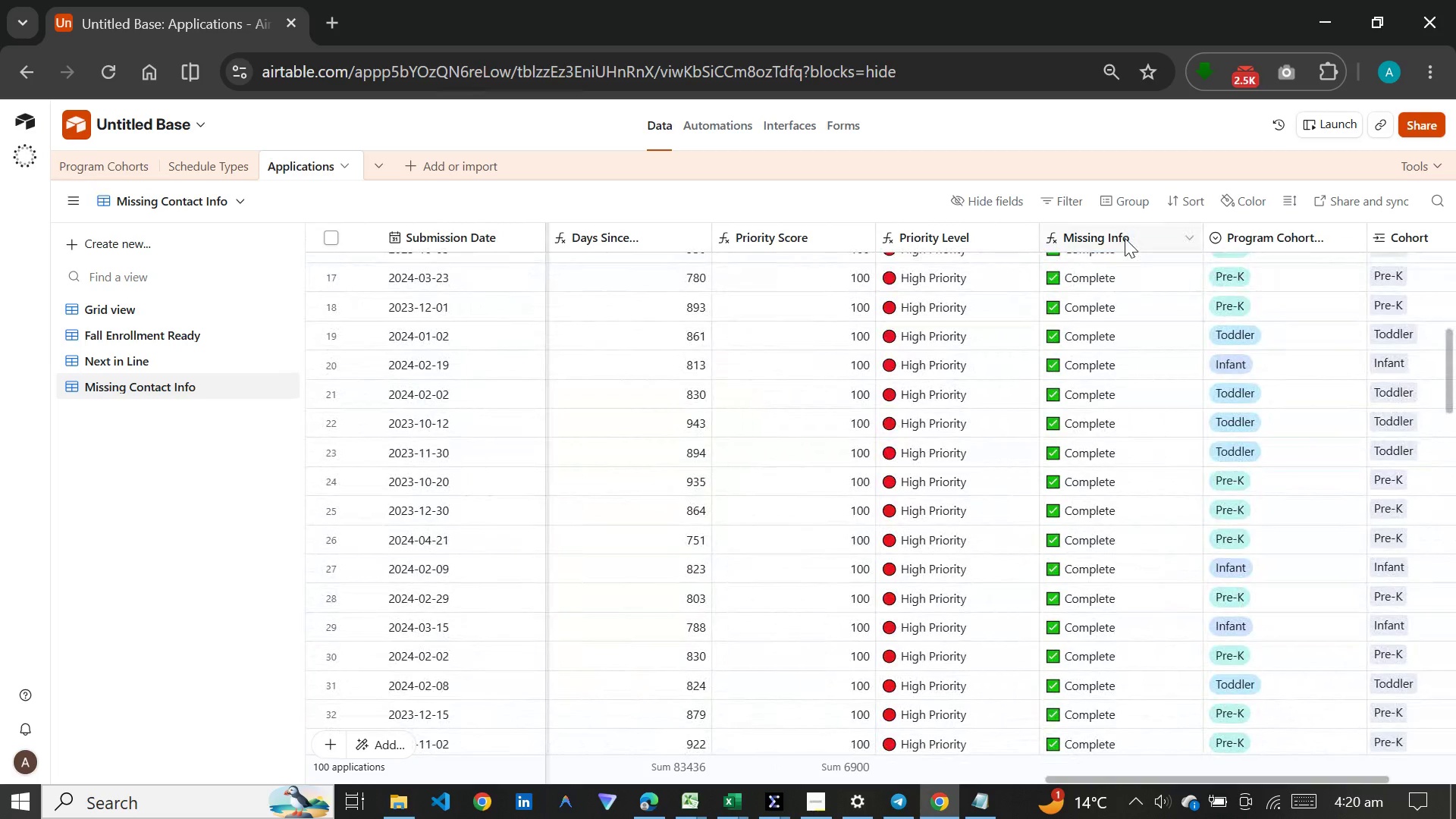 
double_click([1125, 238])
 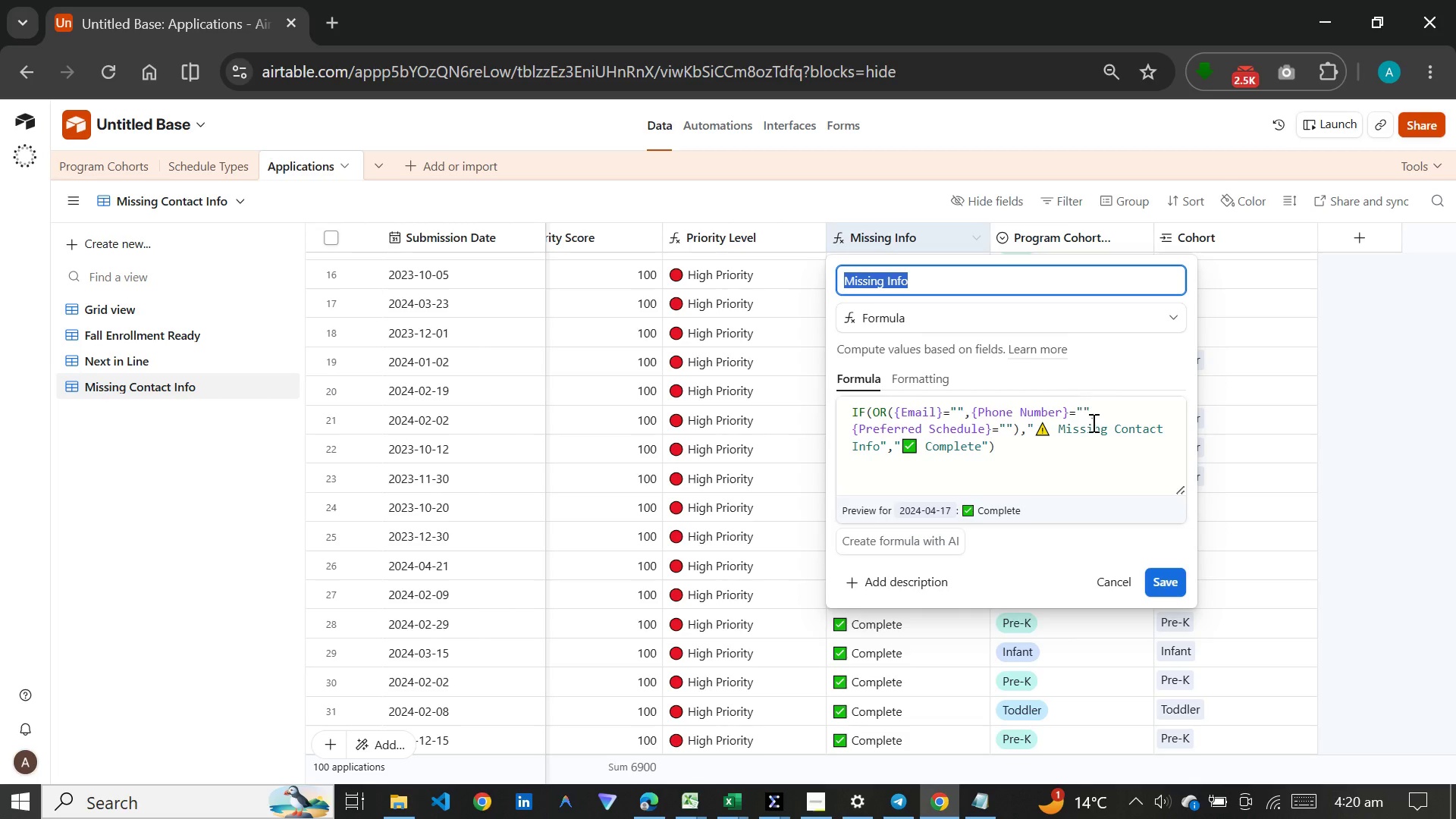 
wait(14.22)
 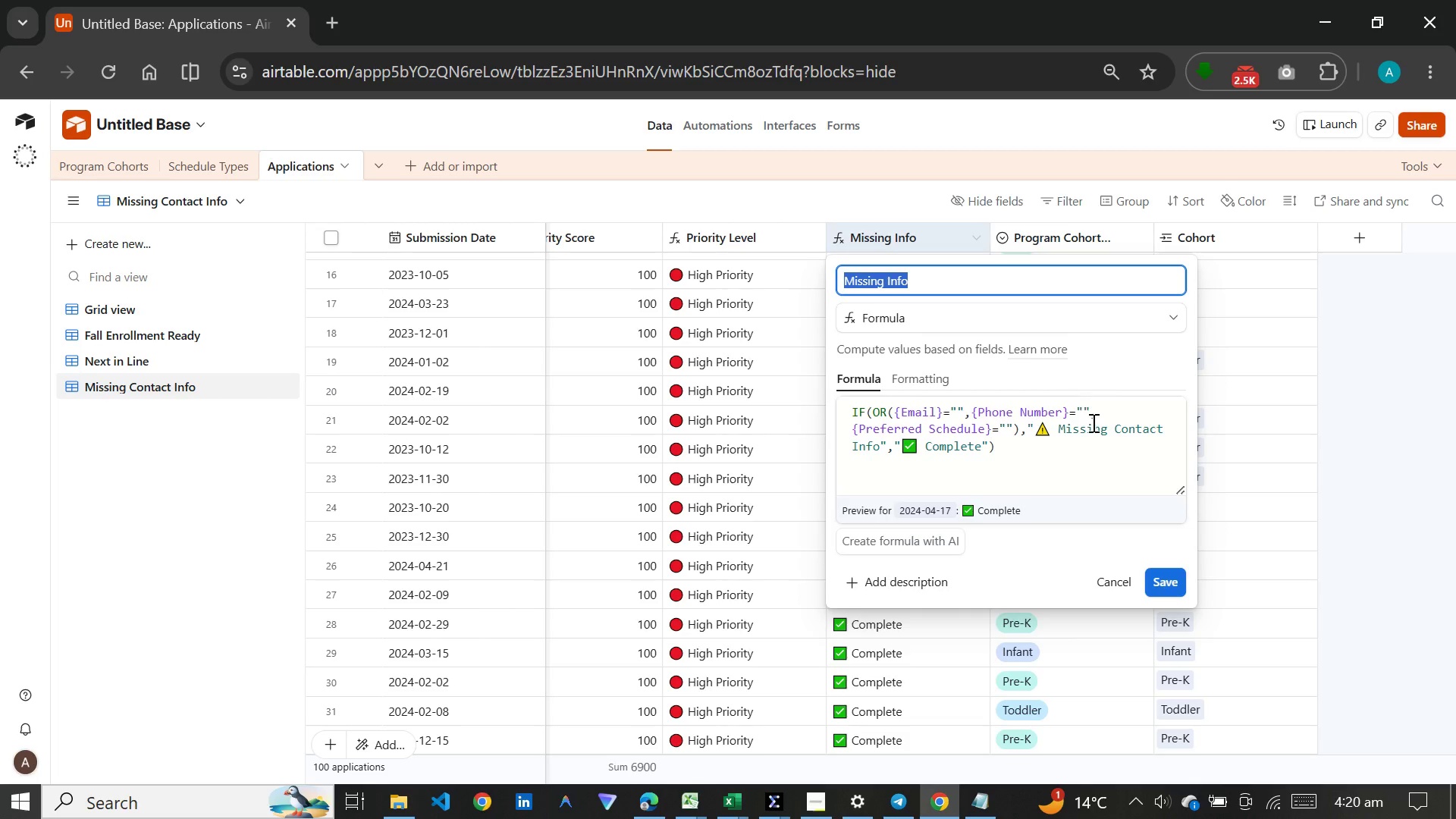 
left_click_drag(start_coordinate=[1109, 431], to_coordinate=[1042, 430])
 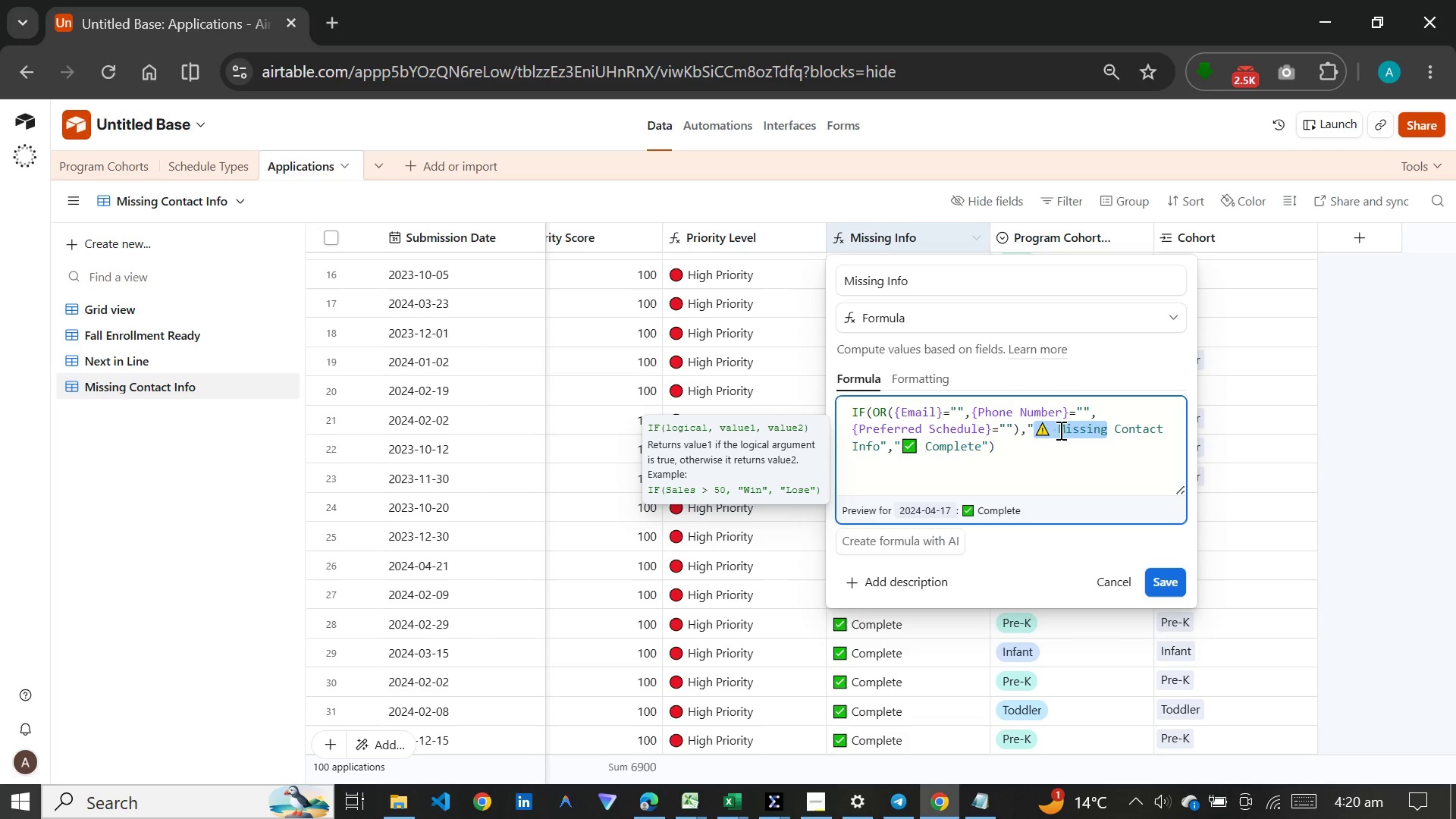 
wait(5.19)
 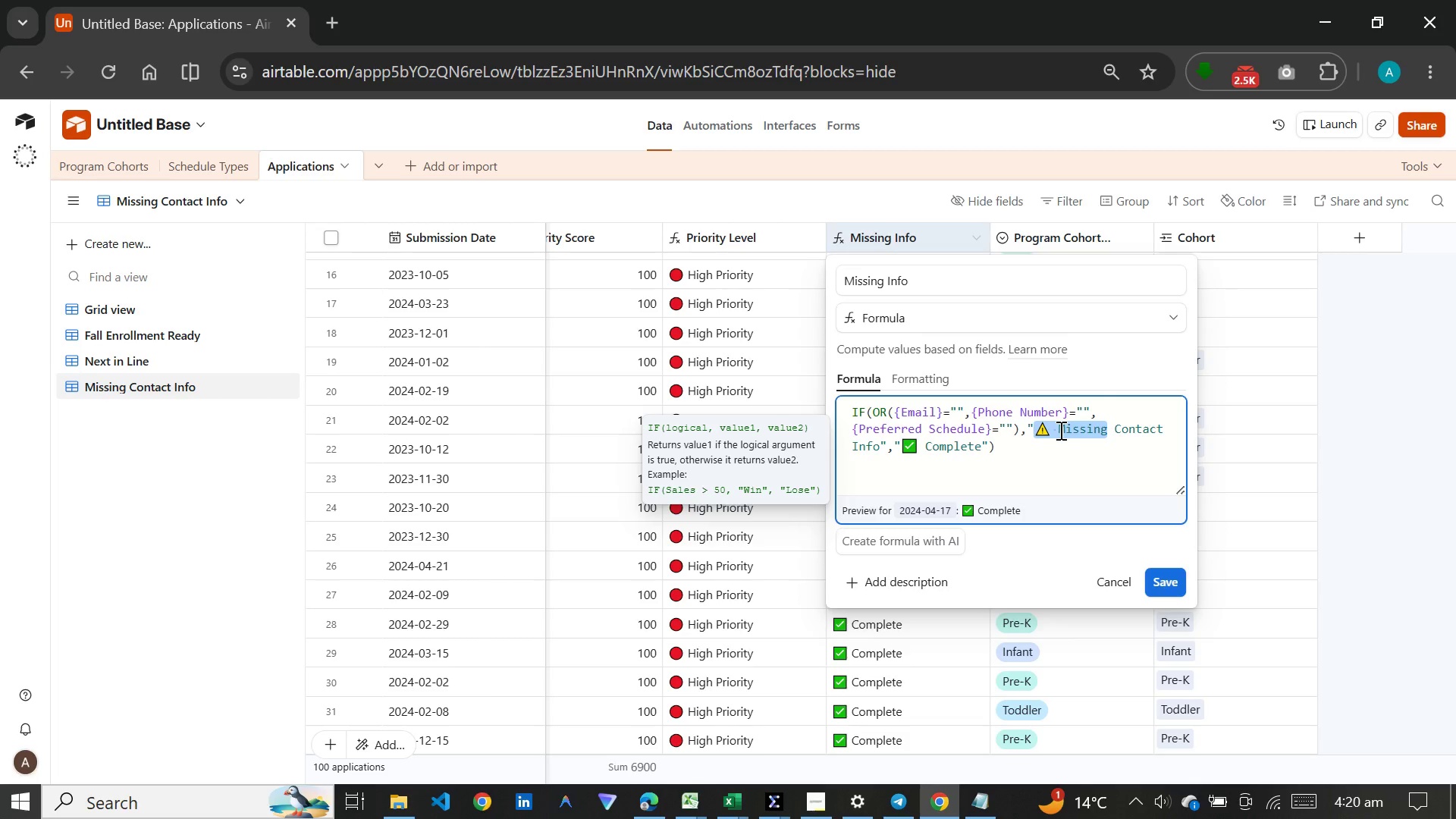 
key(Control+C)
 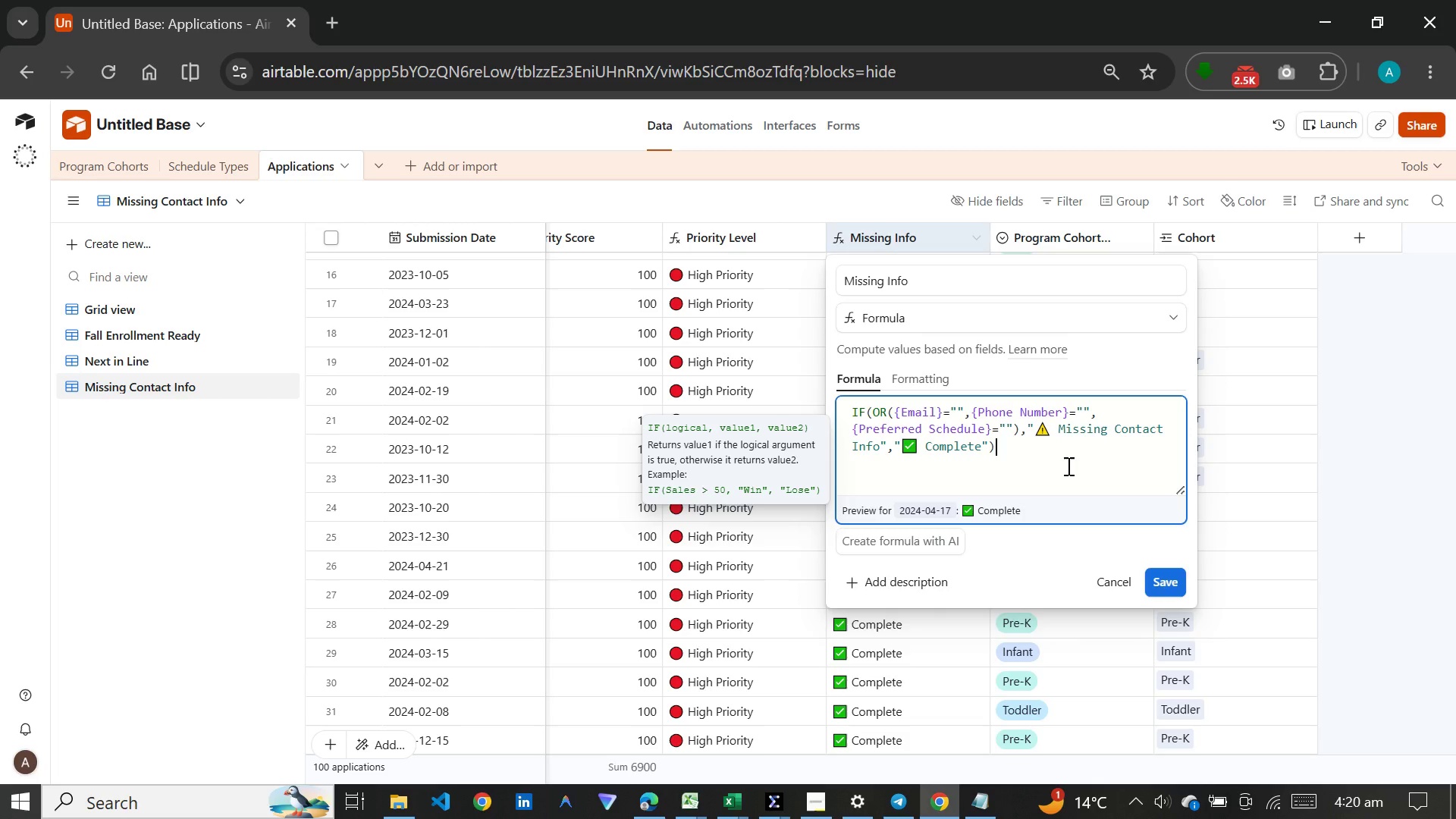 
left_click([1067, 466])
 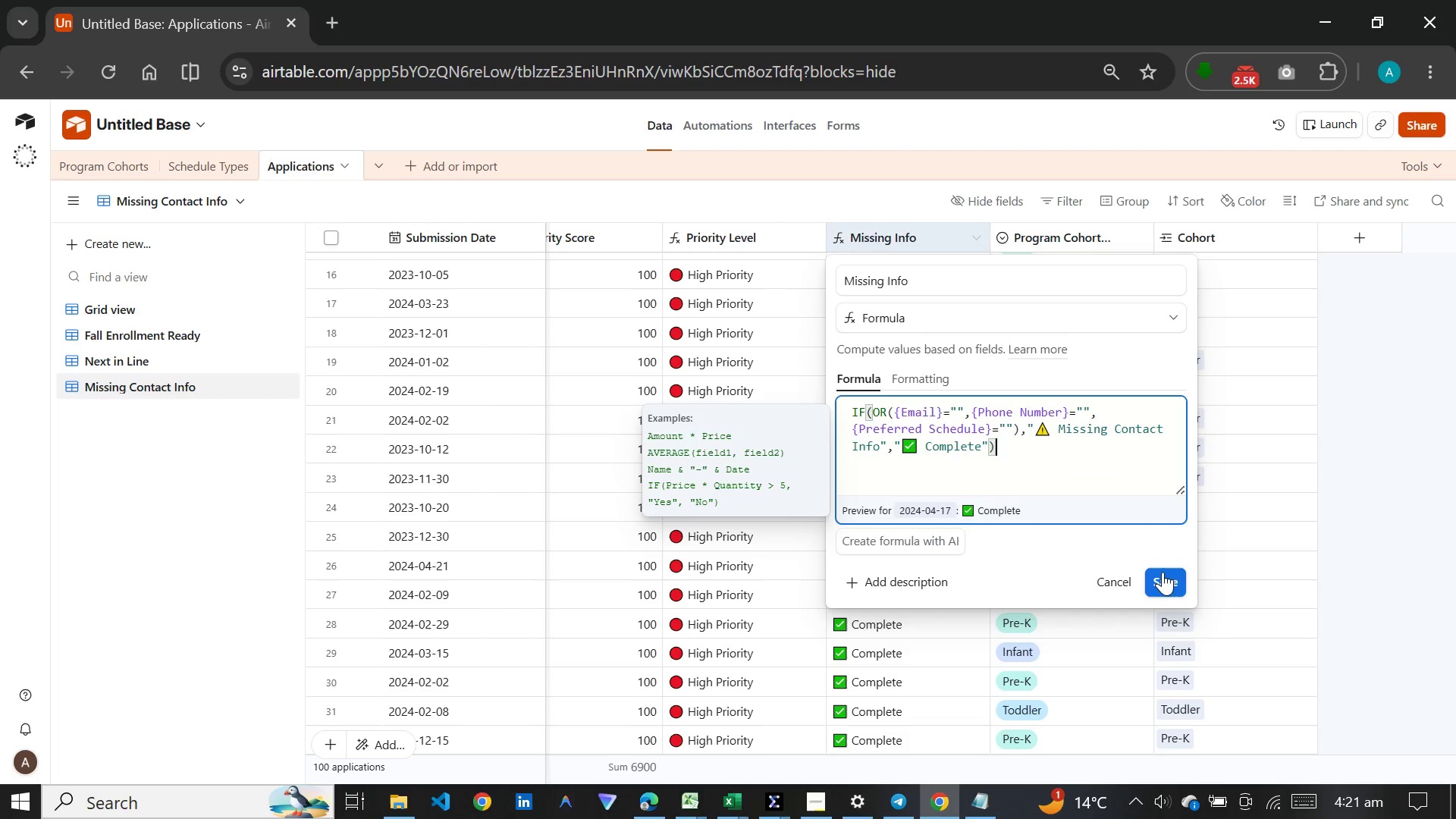 
left_click([1165, 577])
 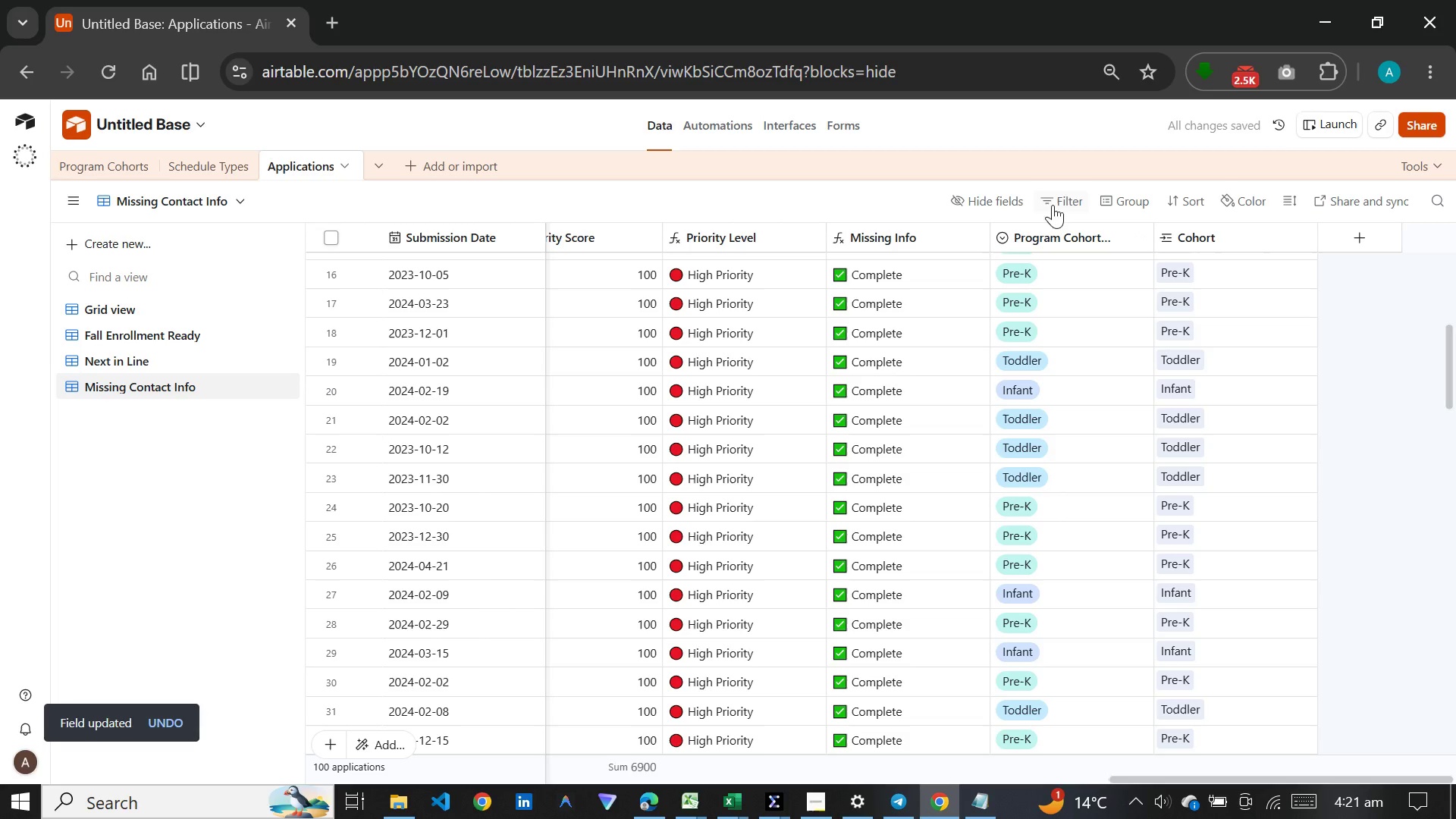 
wait(5.55)
 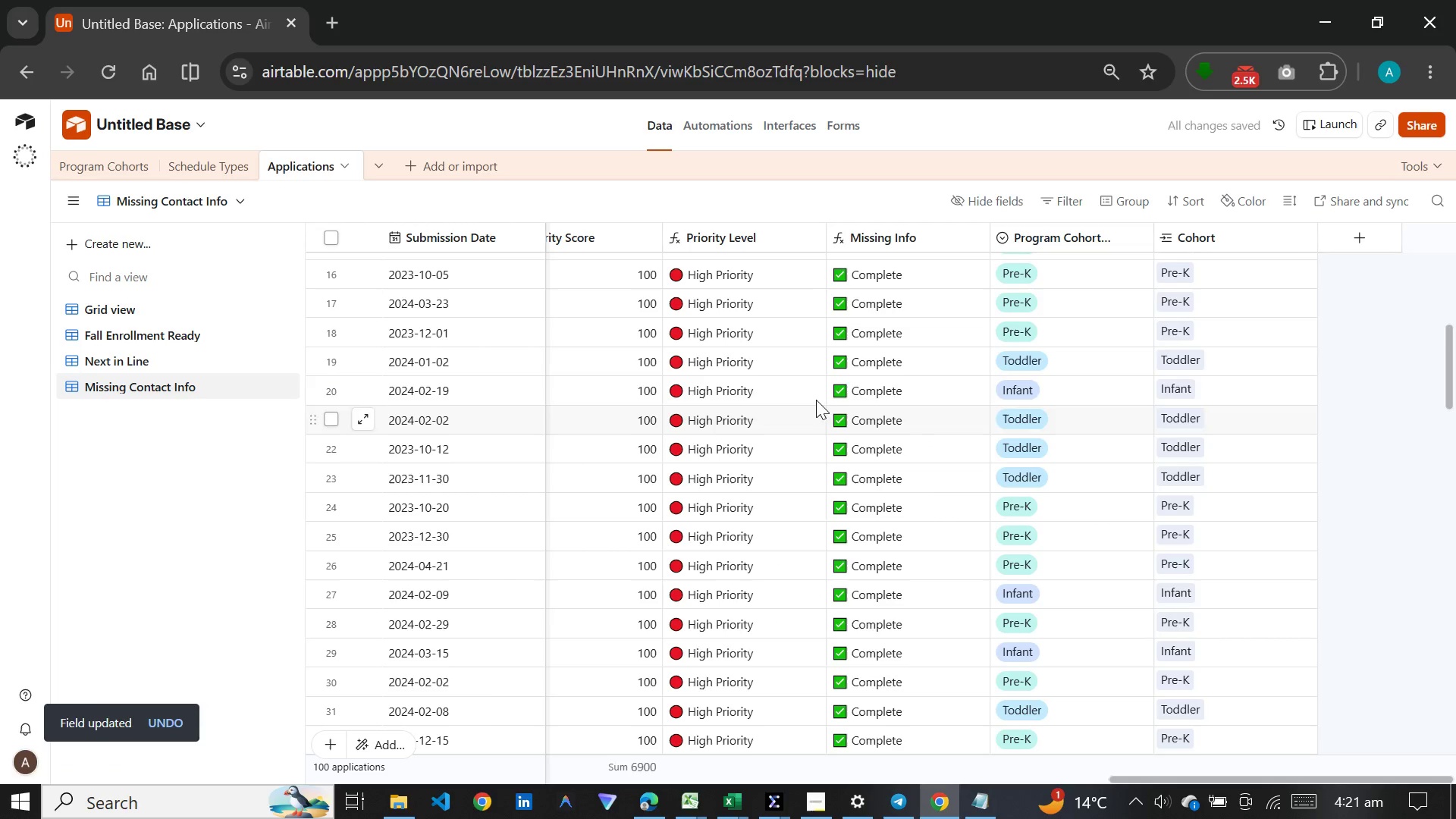 
left_click([1063, 199])
 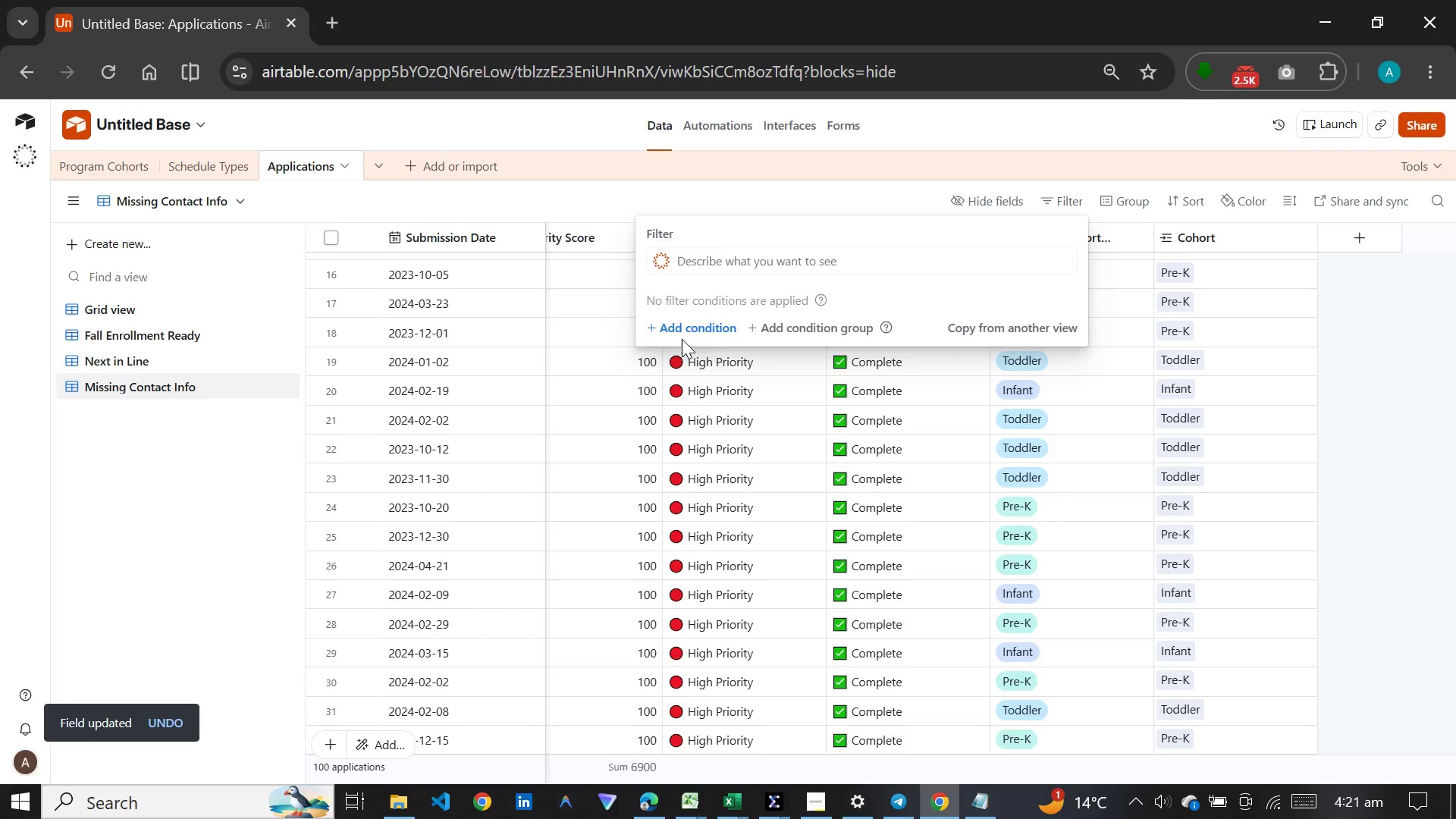 
double_click([692, 329])
 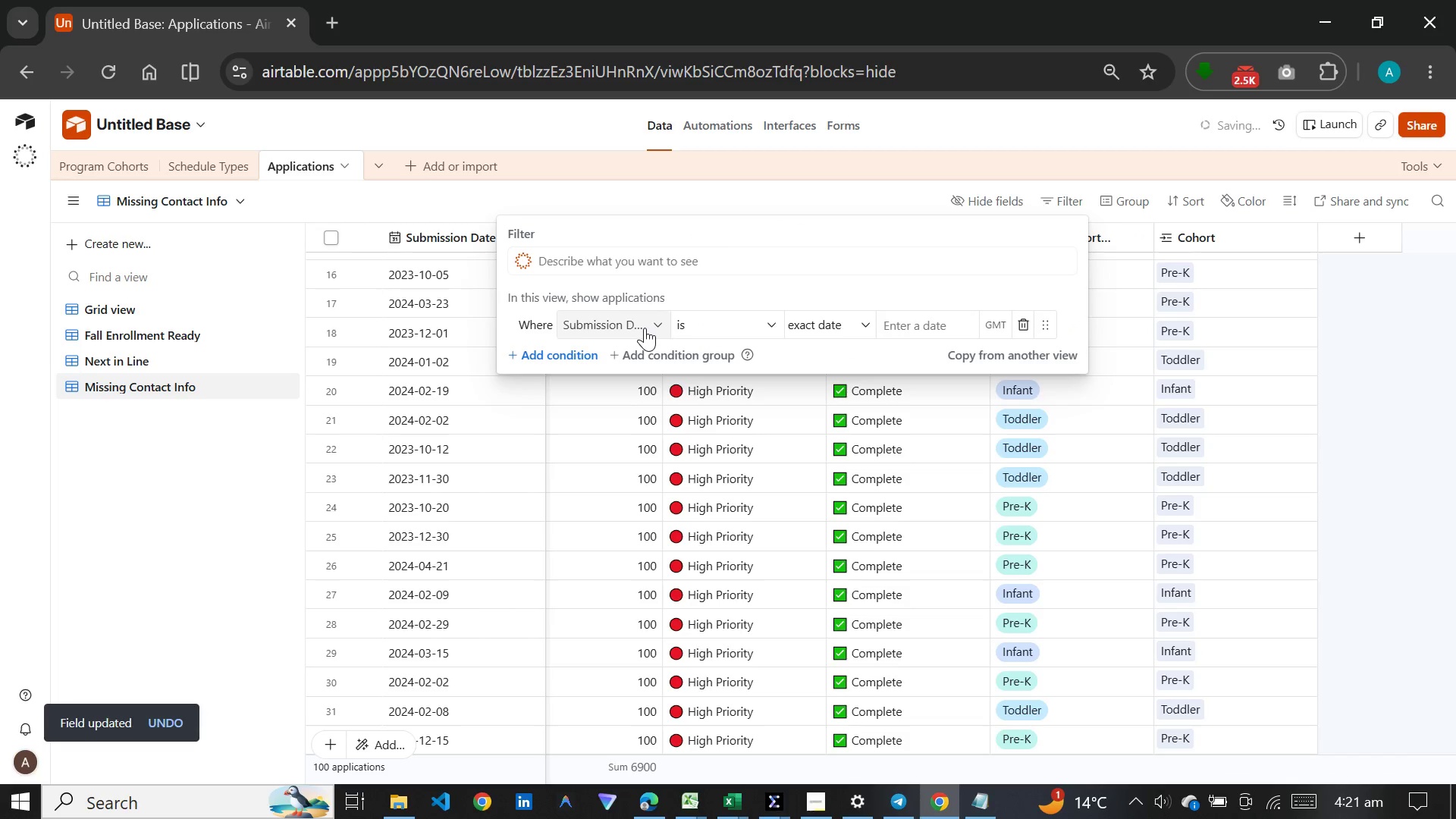 
left_click([645, 328])
 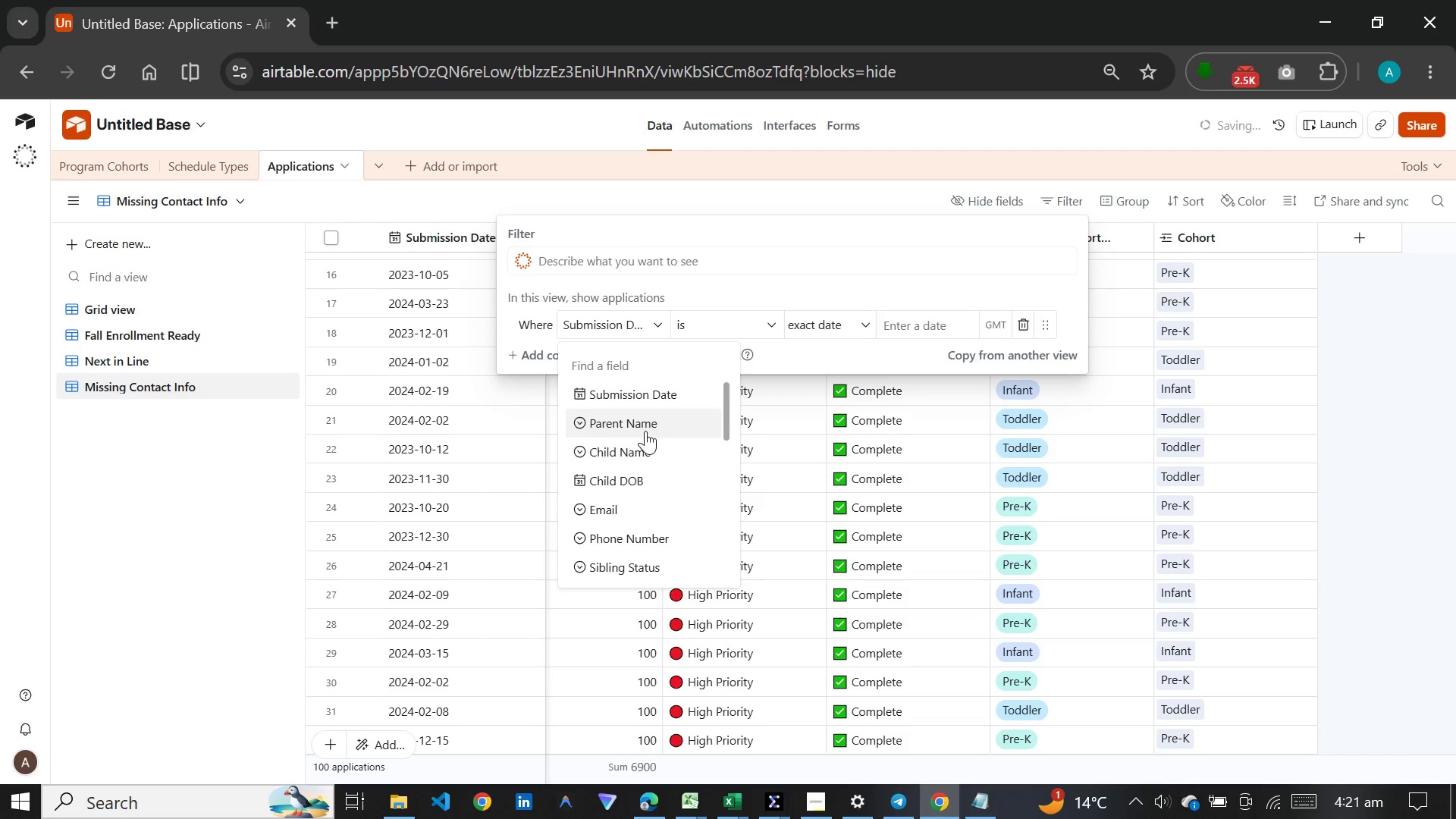 
scroll: coordinate [645, 464], scroll_direction: down, amount: 9.0
 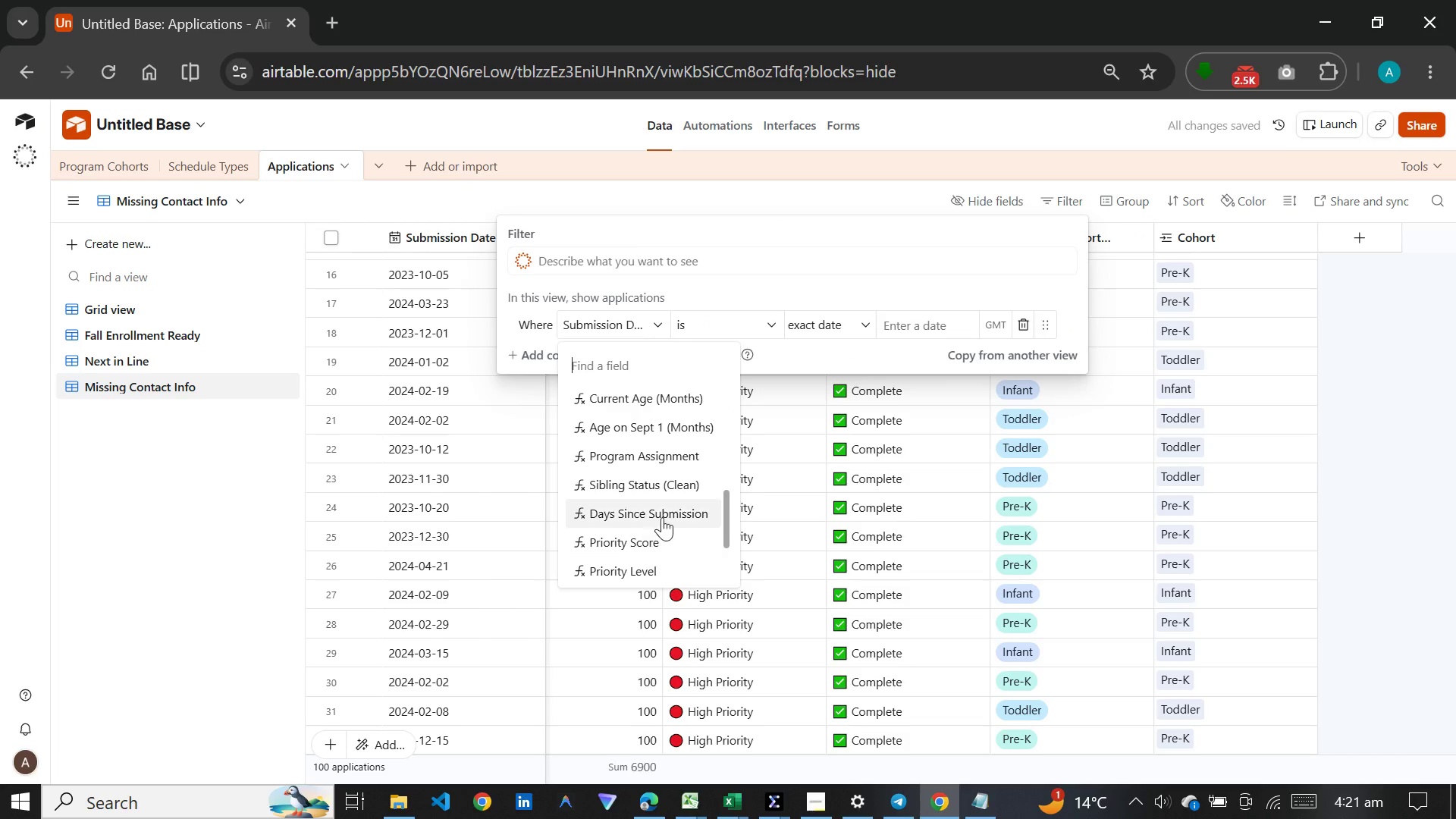 
scroll: coordinate [659, 510], scroll_direction: up, amount: 3.0
 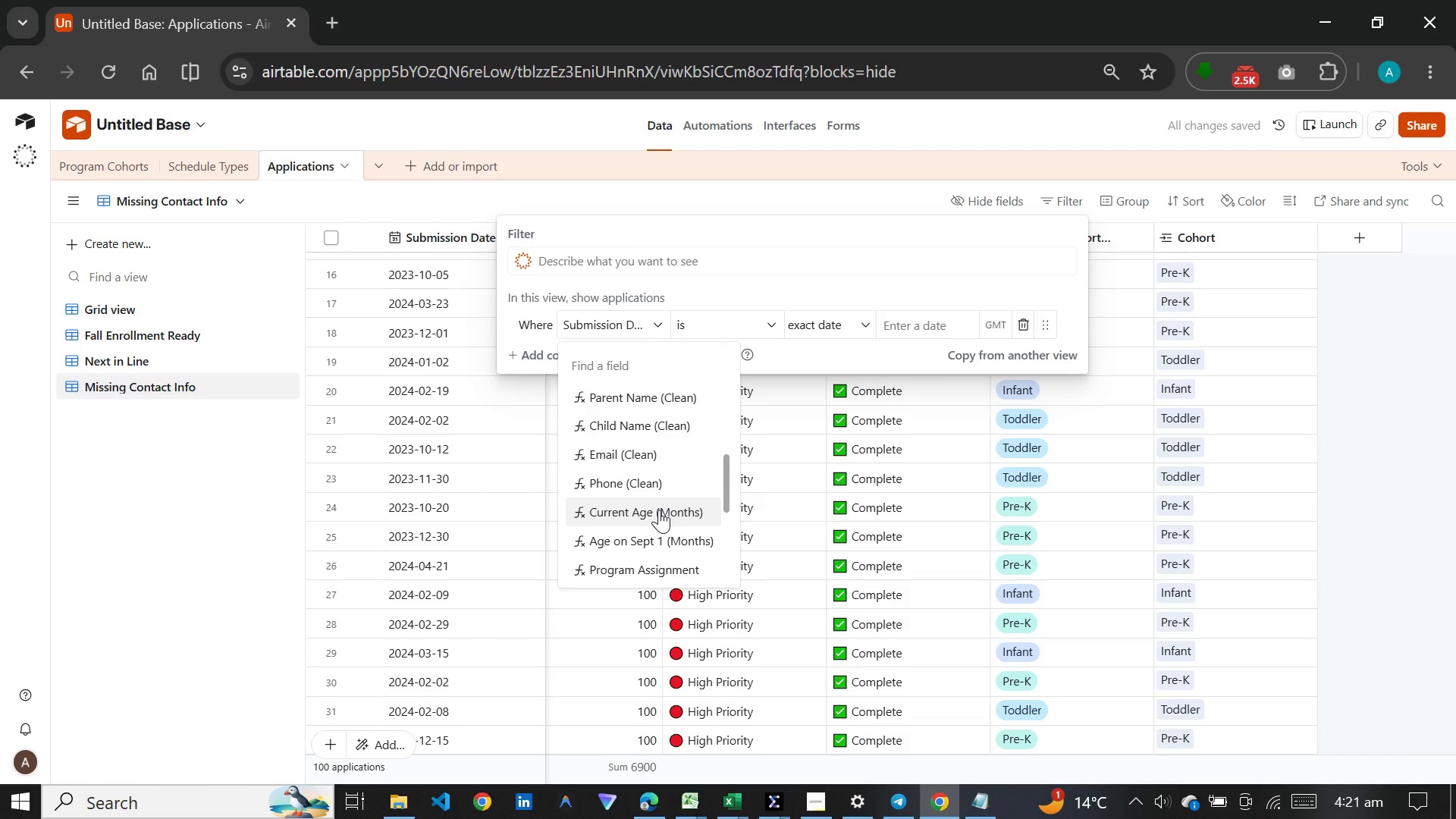 
scroll: coordinate [659, 510], scroll_direction: down, amount: 9.0
 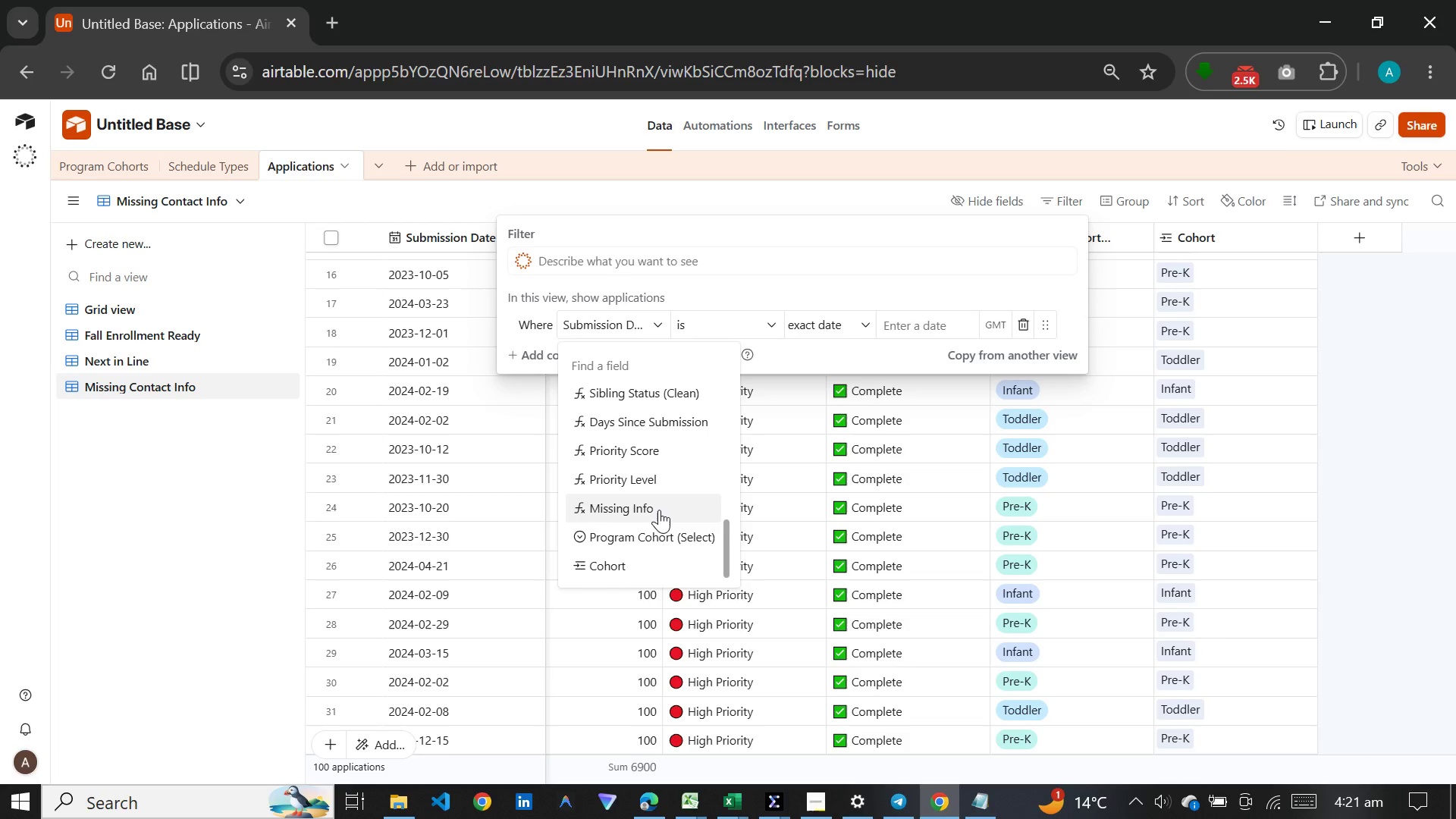 
scroll: coordinate [659, 510], scroll_direction: up, amount: 3.0
 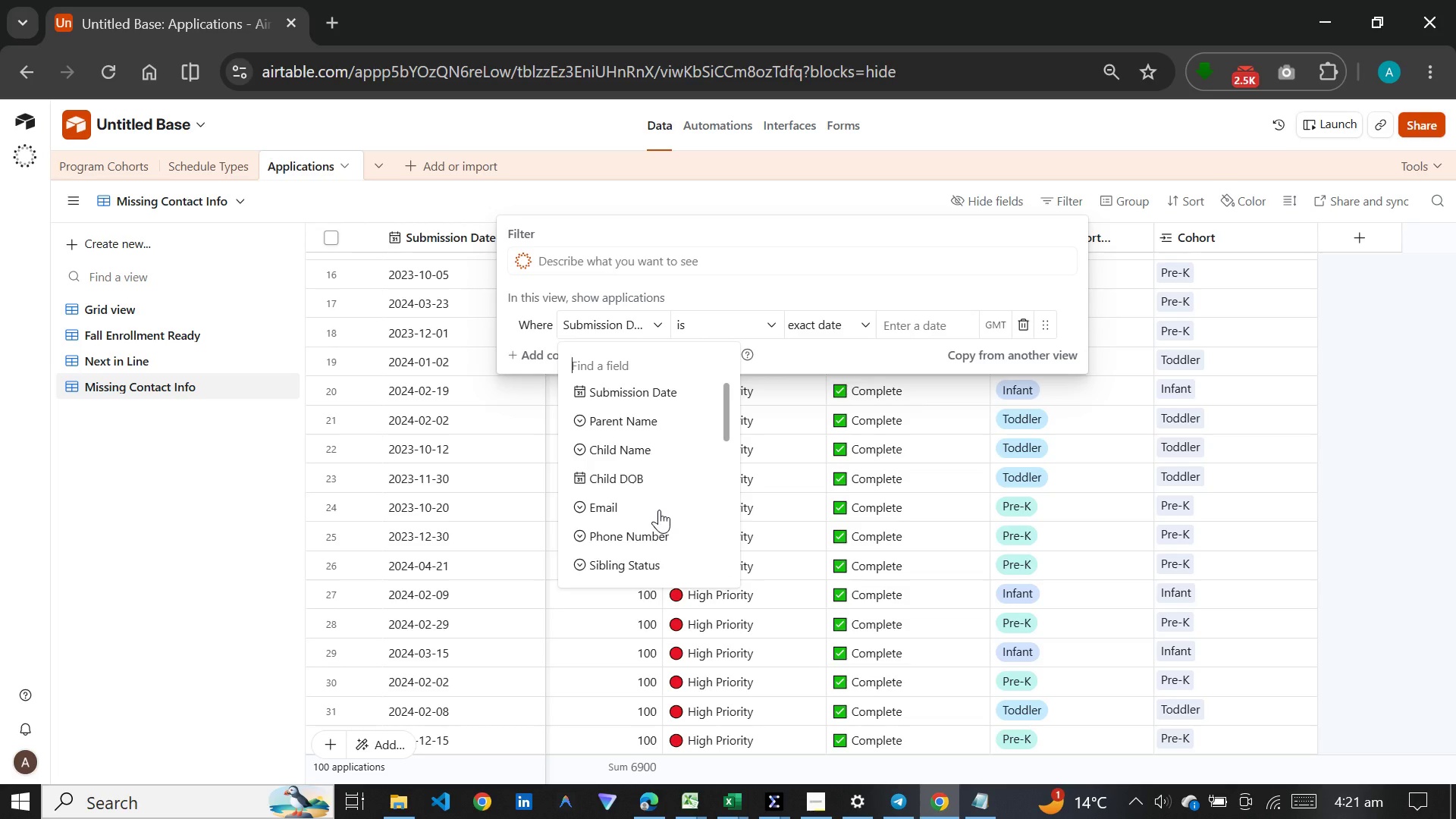 
scroll: coordinate [659, 510], scroll_direction: down, amount: 5.0
 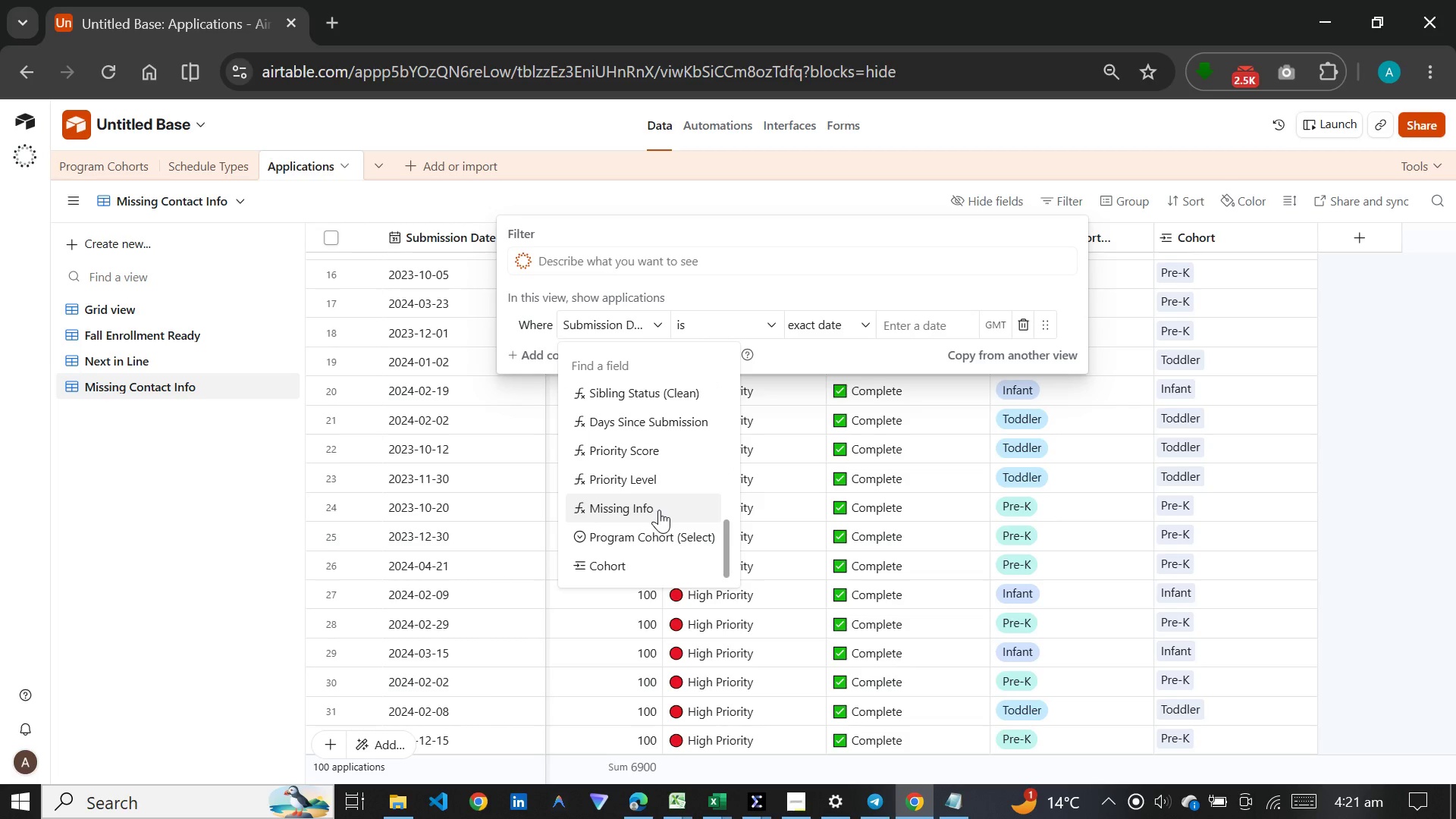 
left_click([659, 510])
 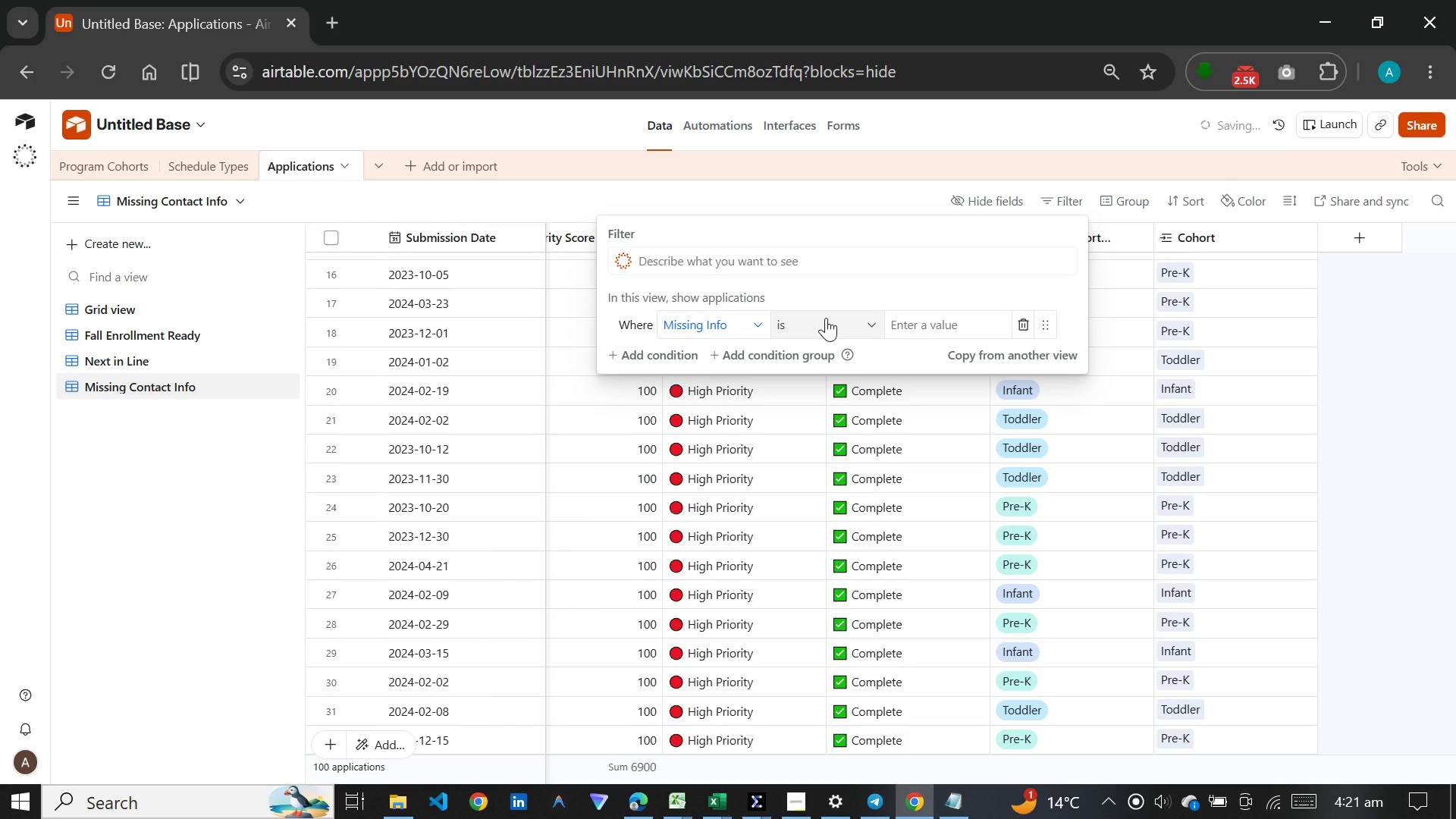 
left_click([826, 318])
 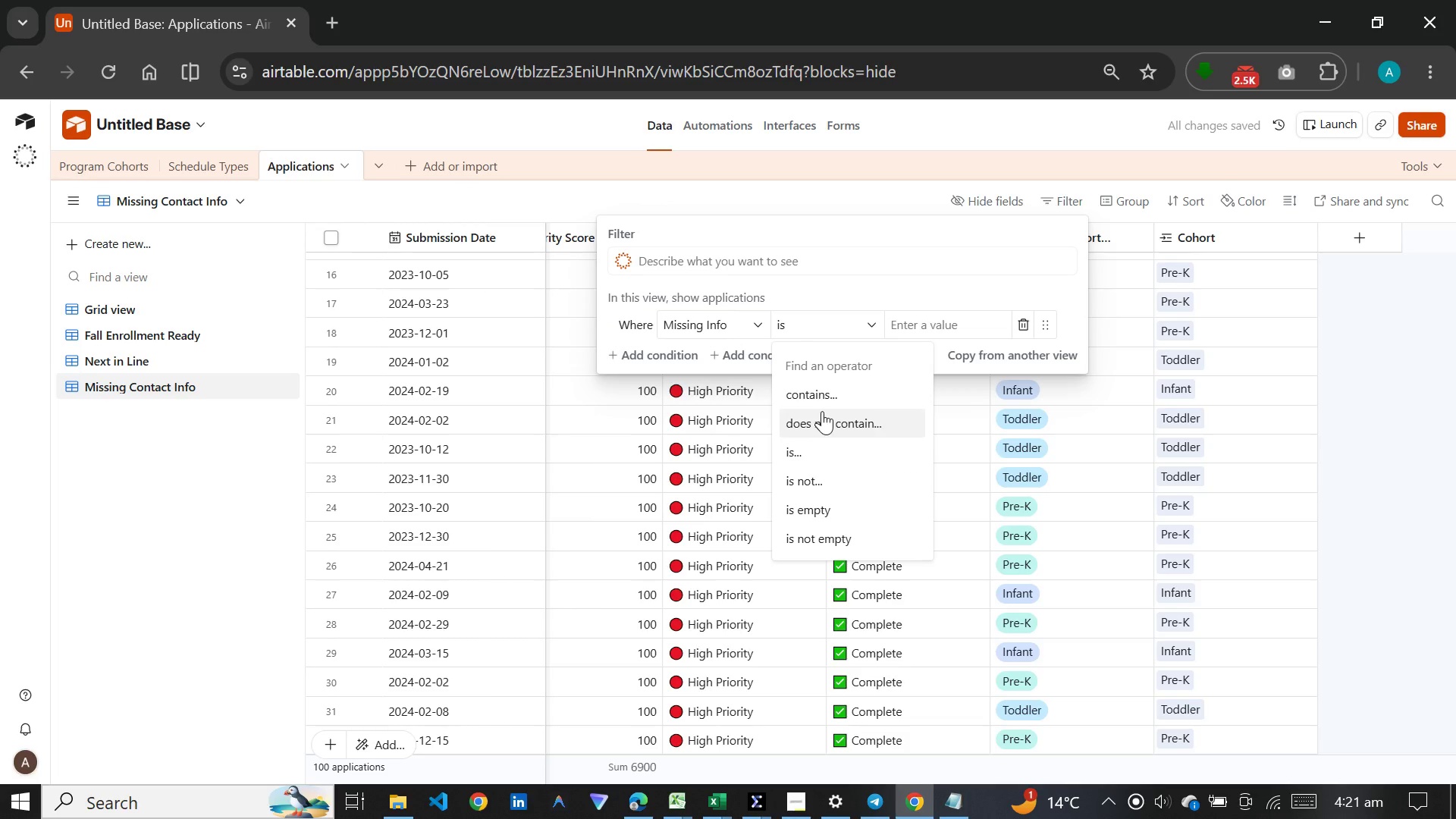 
left_click([822, 404])
 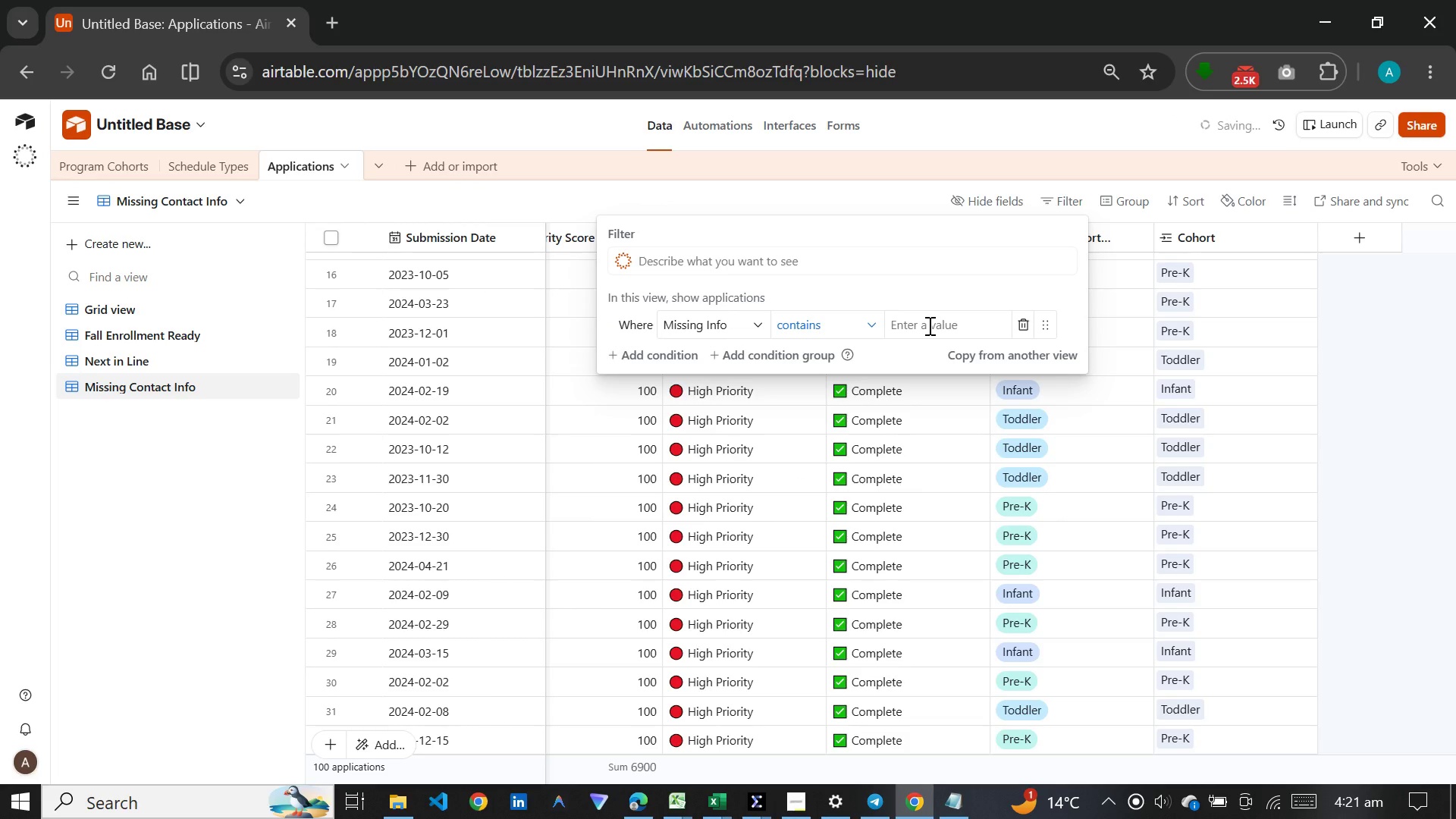 
left_click([928, 325])
 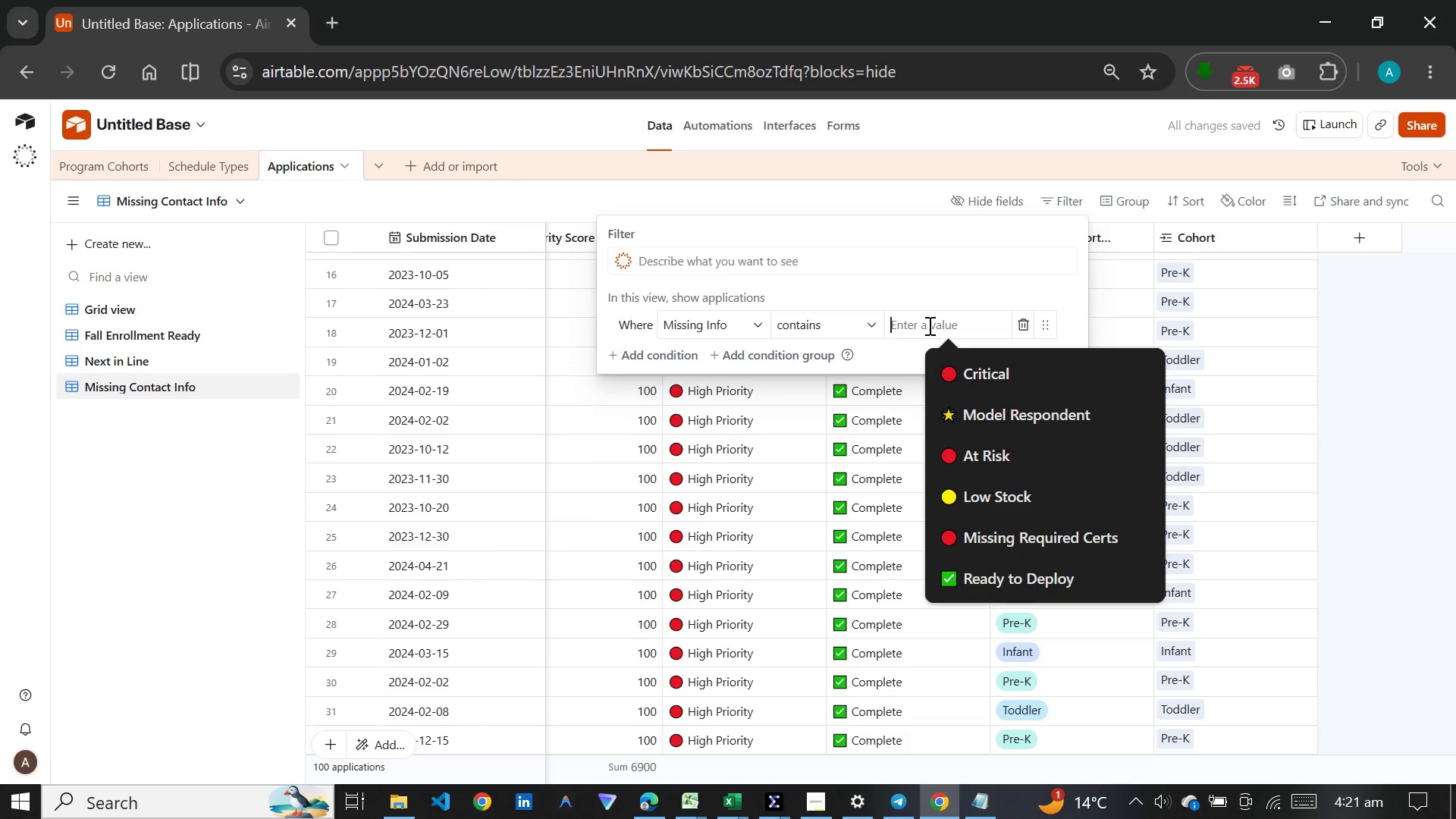 
key(Control+V)
 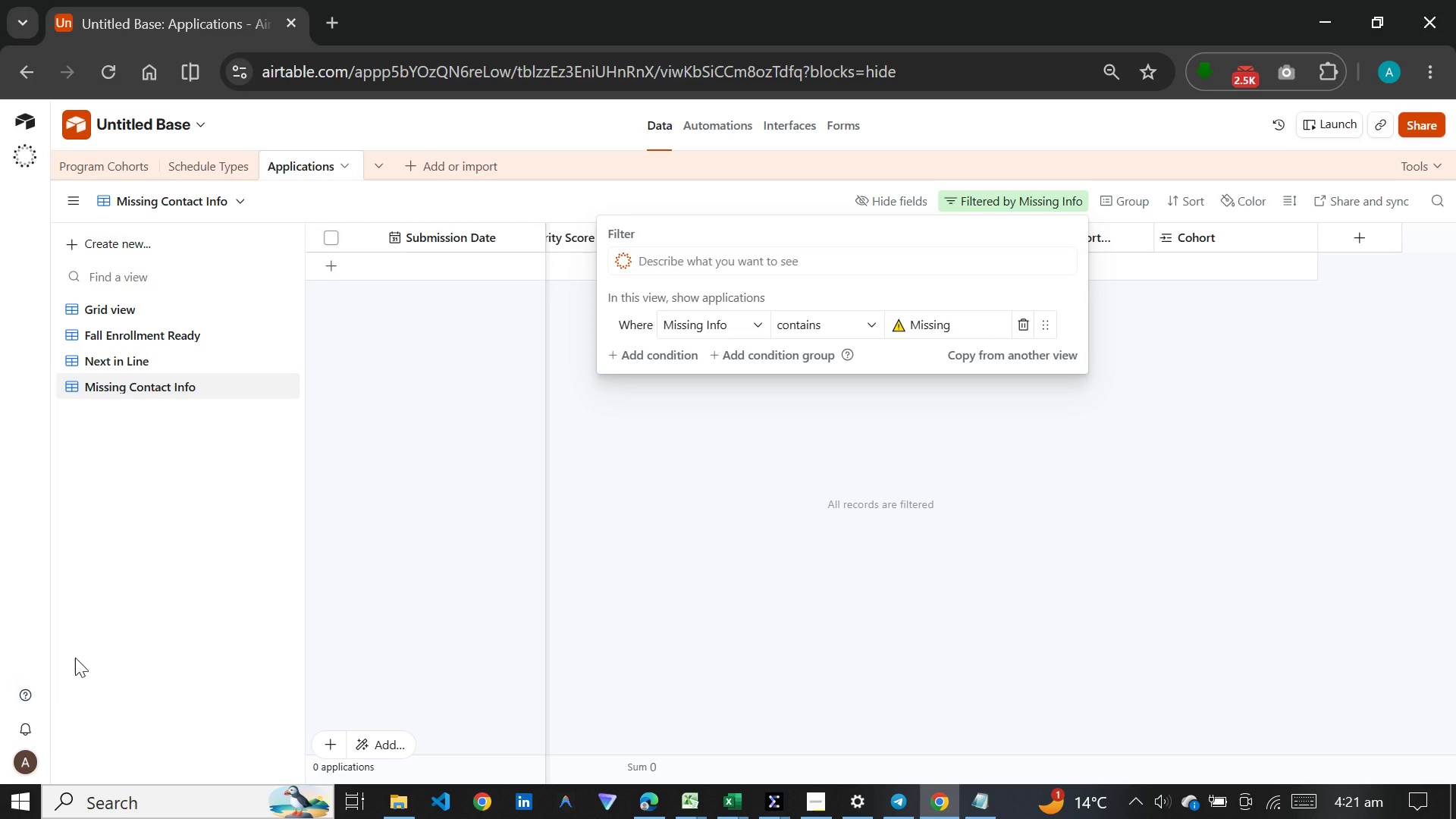 
wait(15.39)
 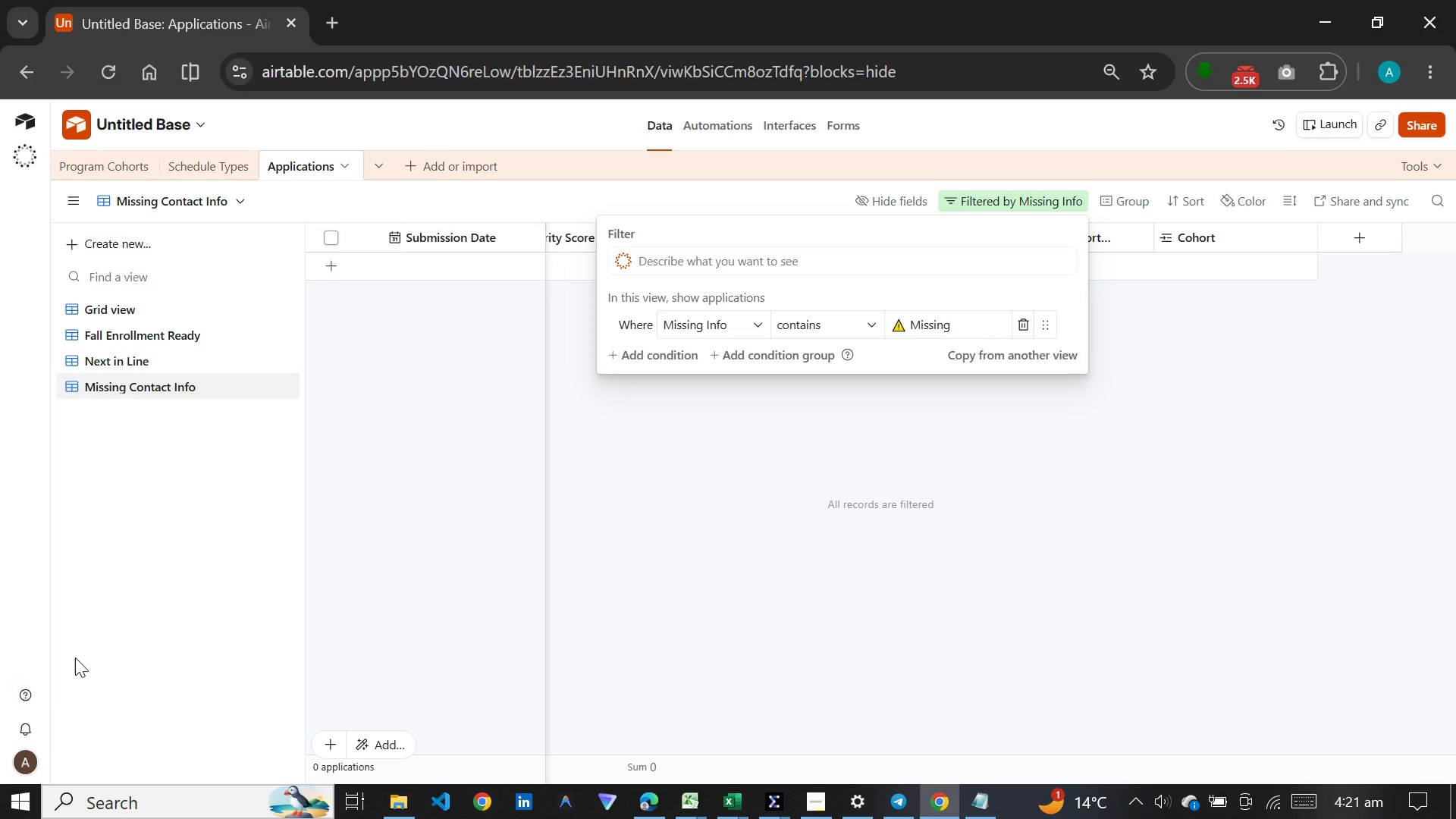 
double_click([158, 237])
 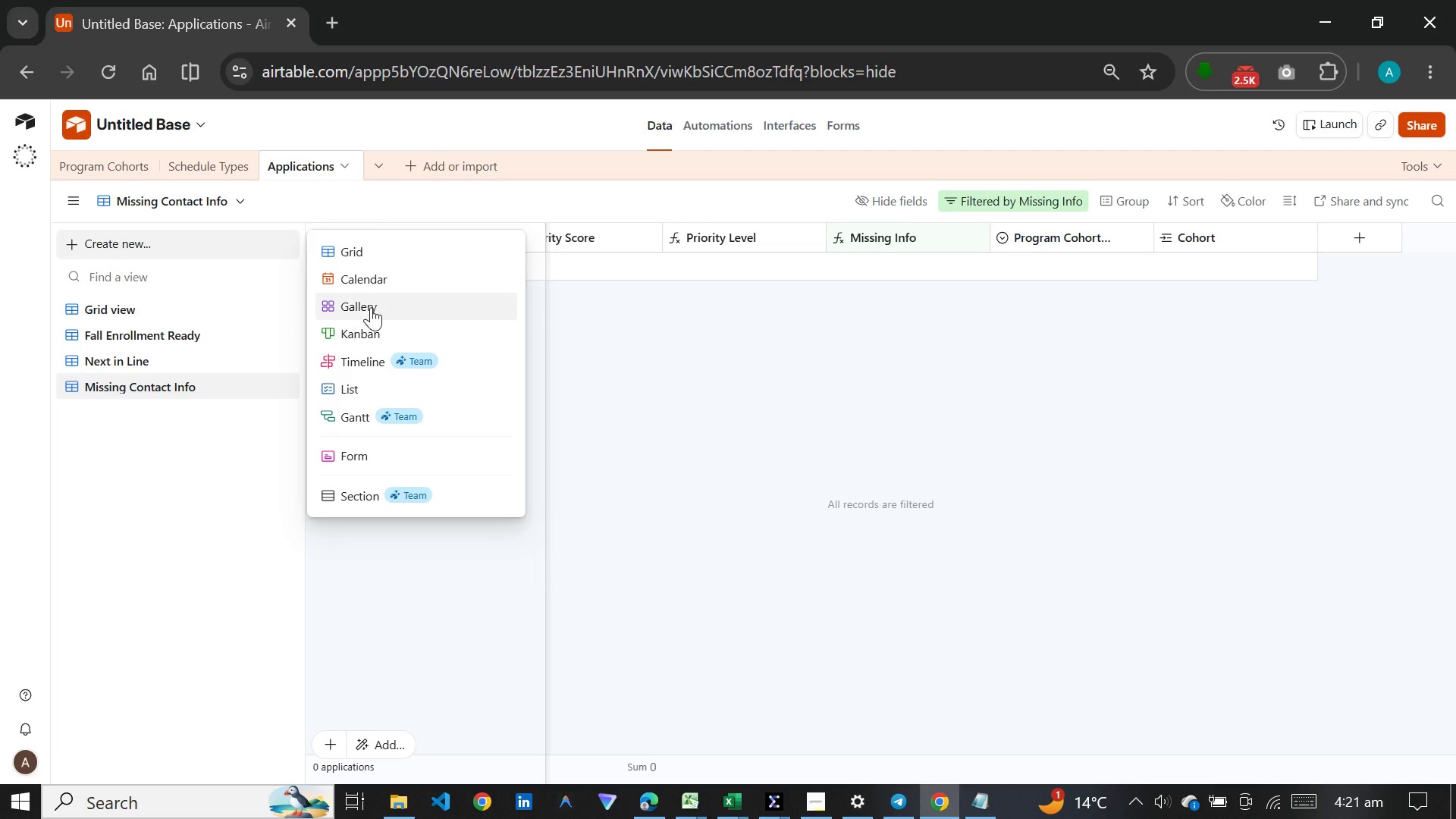 
left_click([374, 302])
 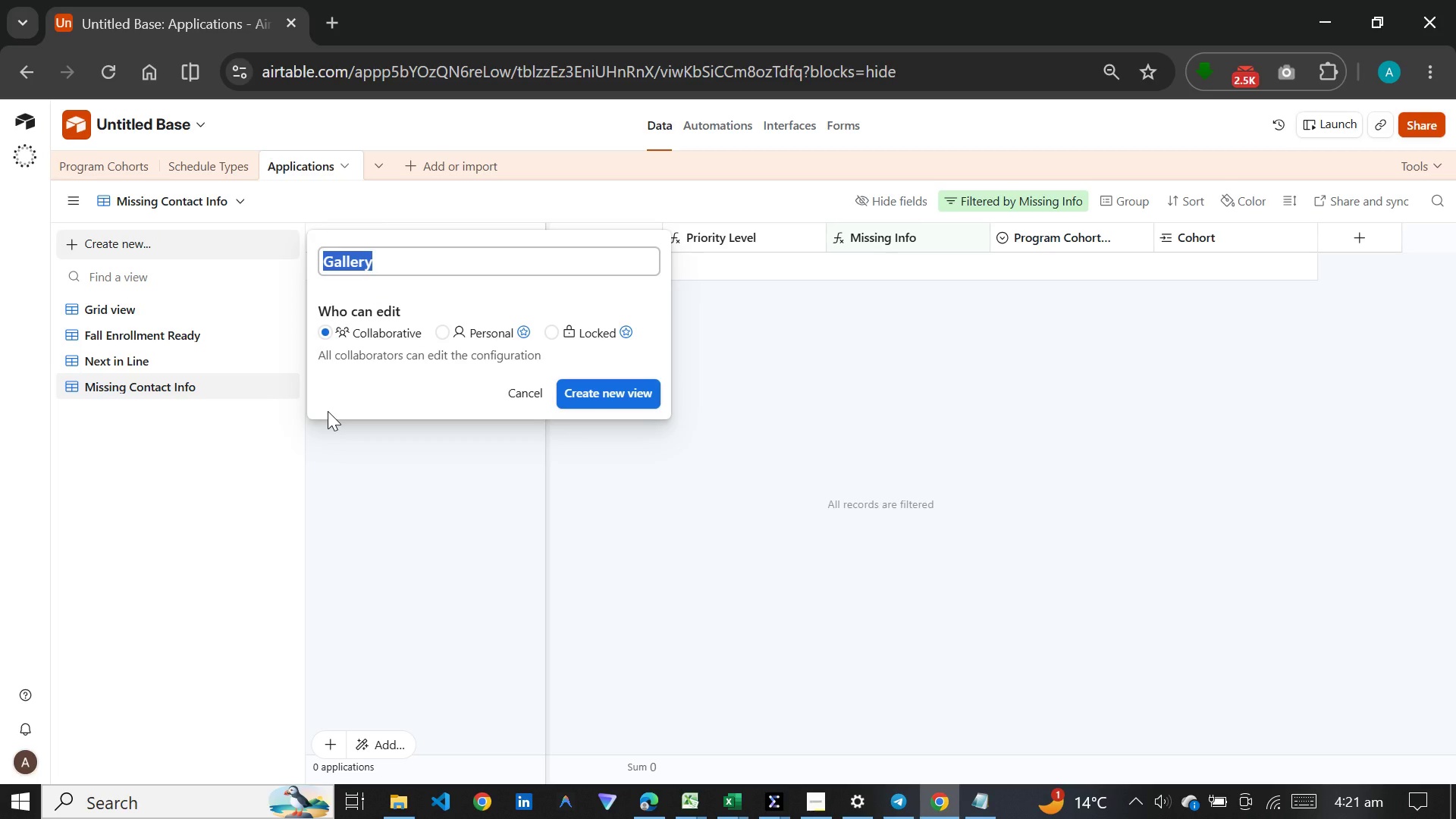 
wait(9.27)
 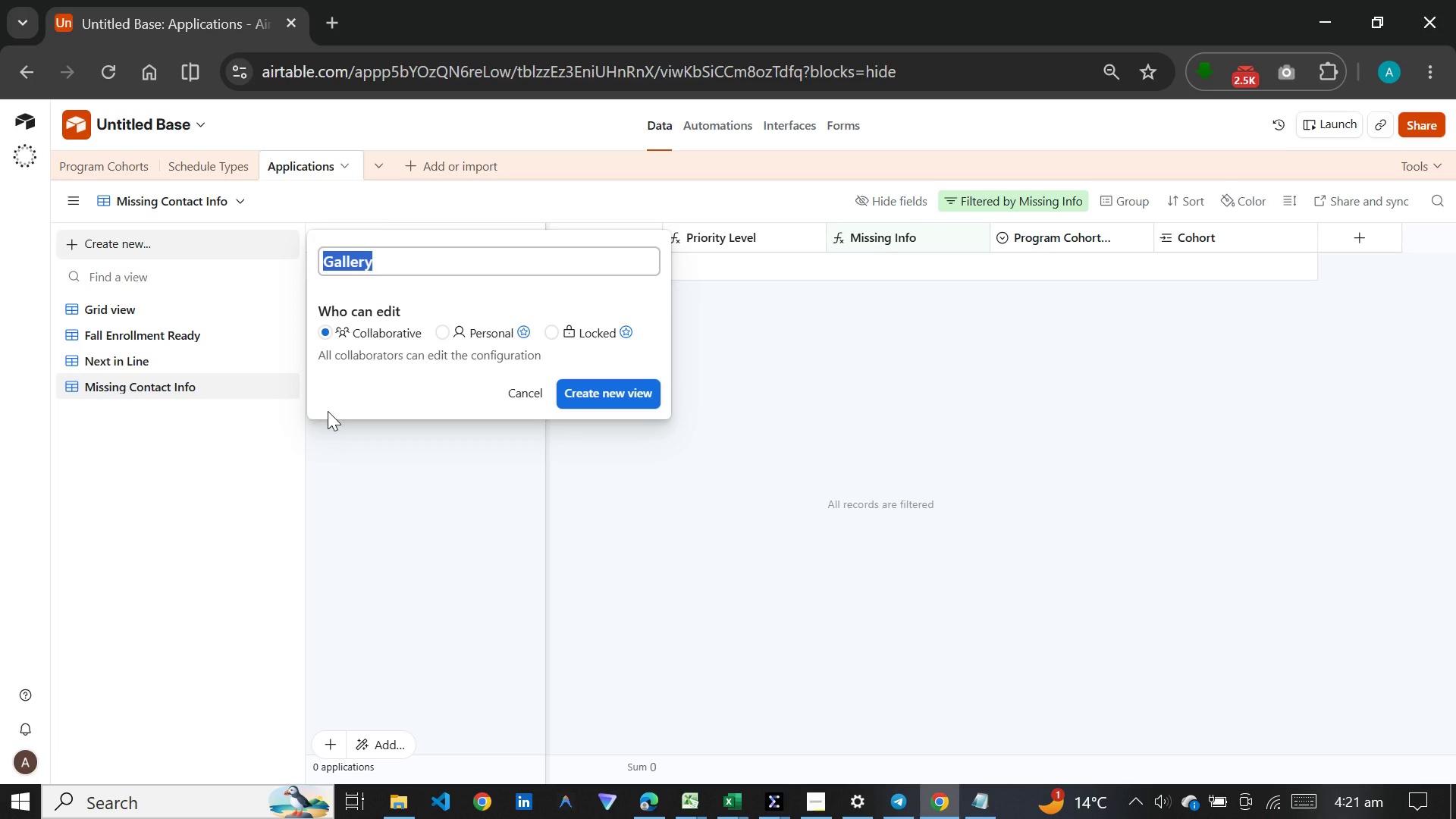 
type(Program Coho)
 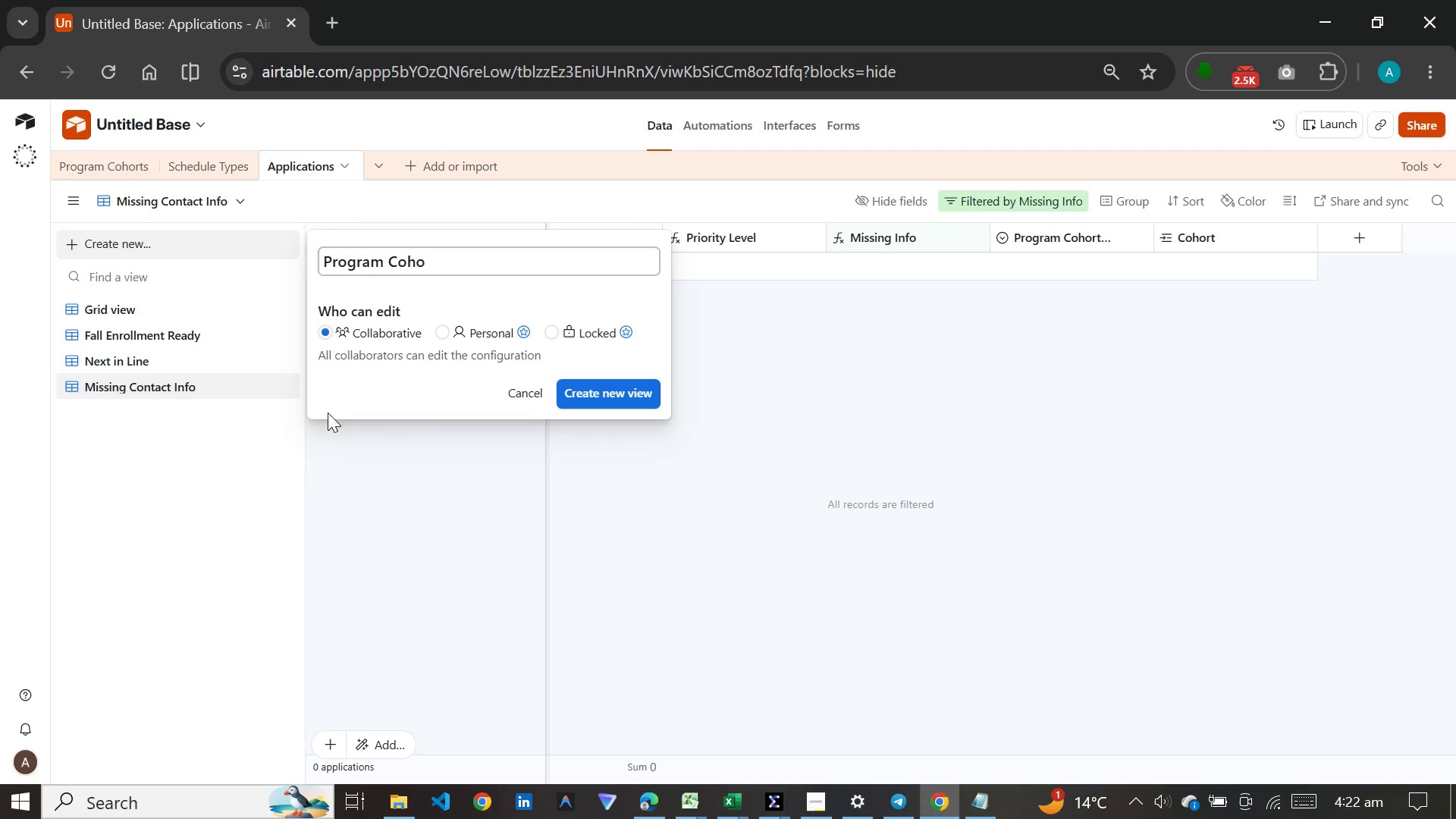 
type(rts Gallery)
 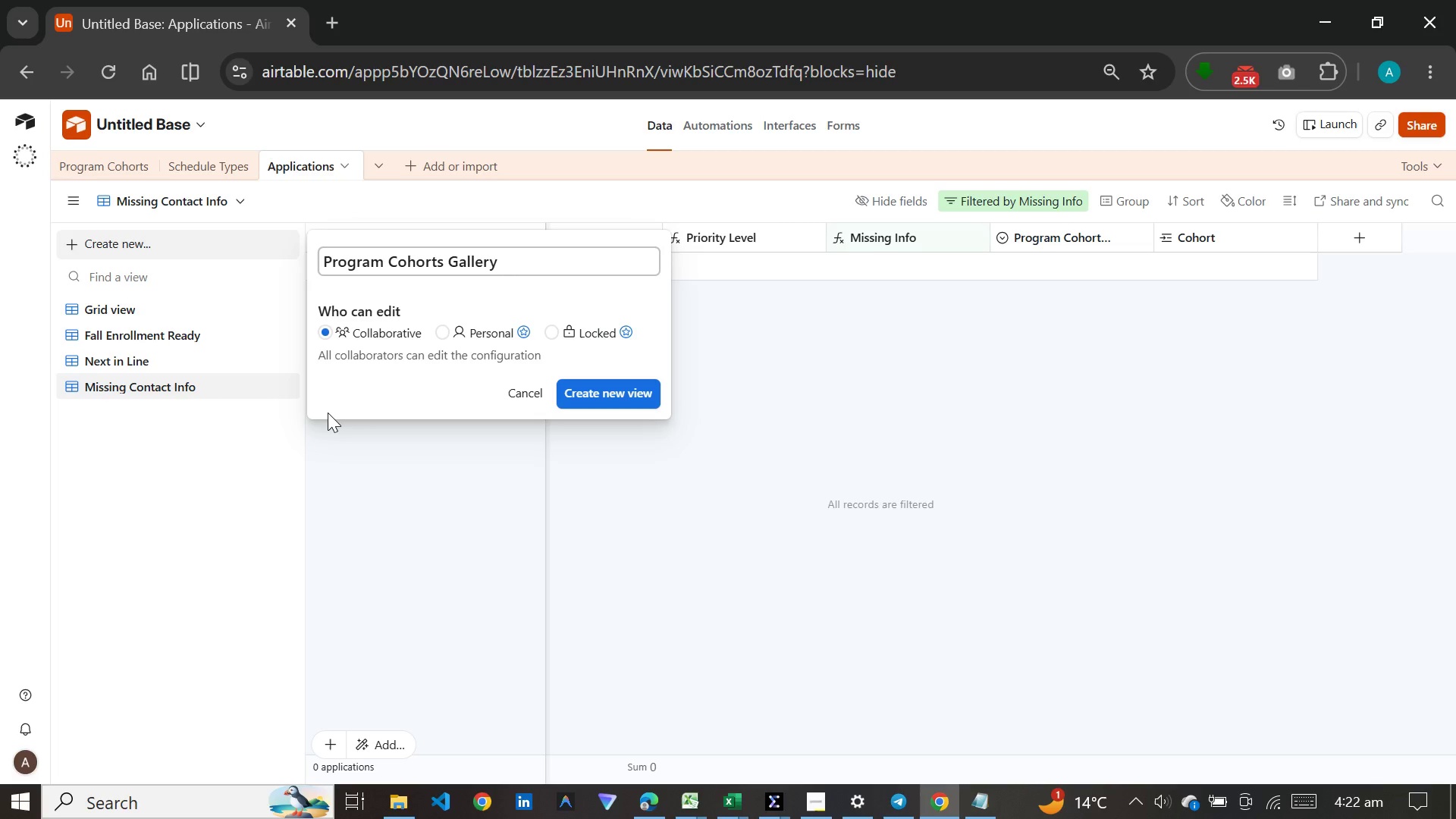 
key(Enter)
 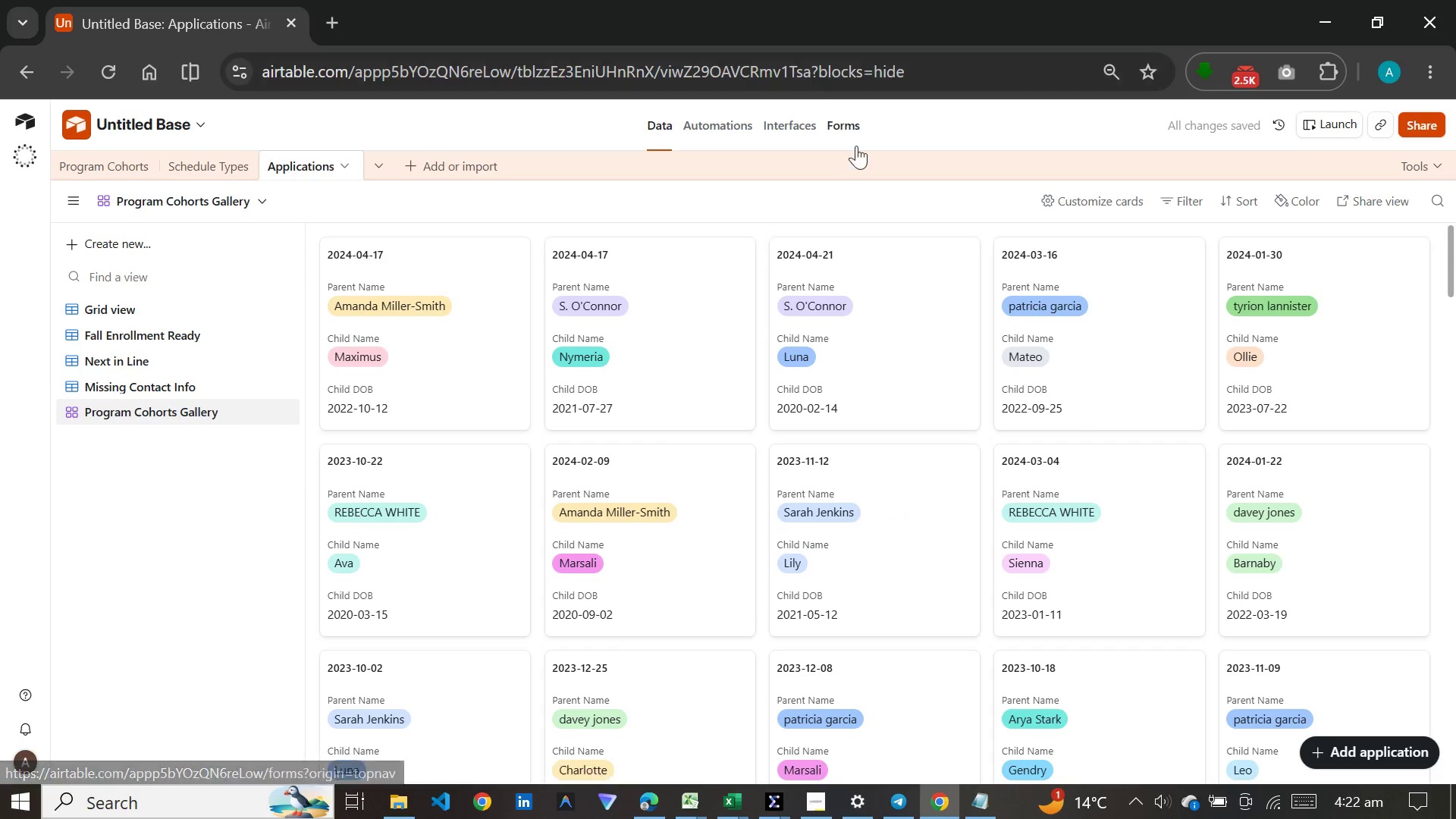 
wait(10.58)
 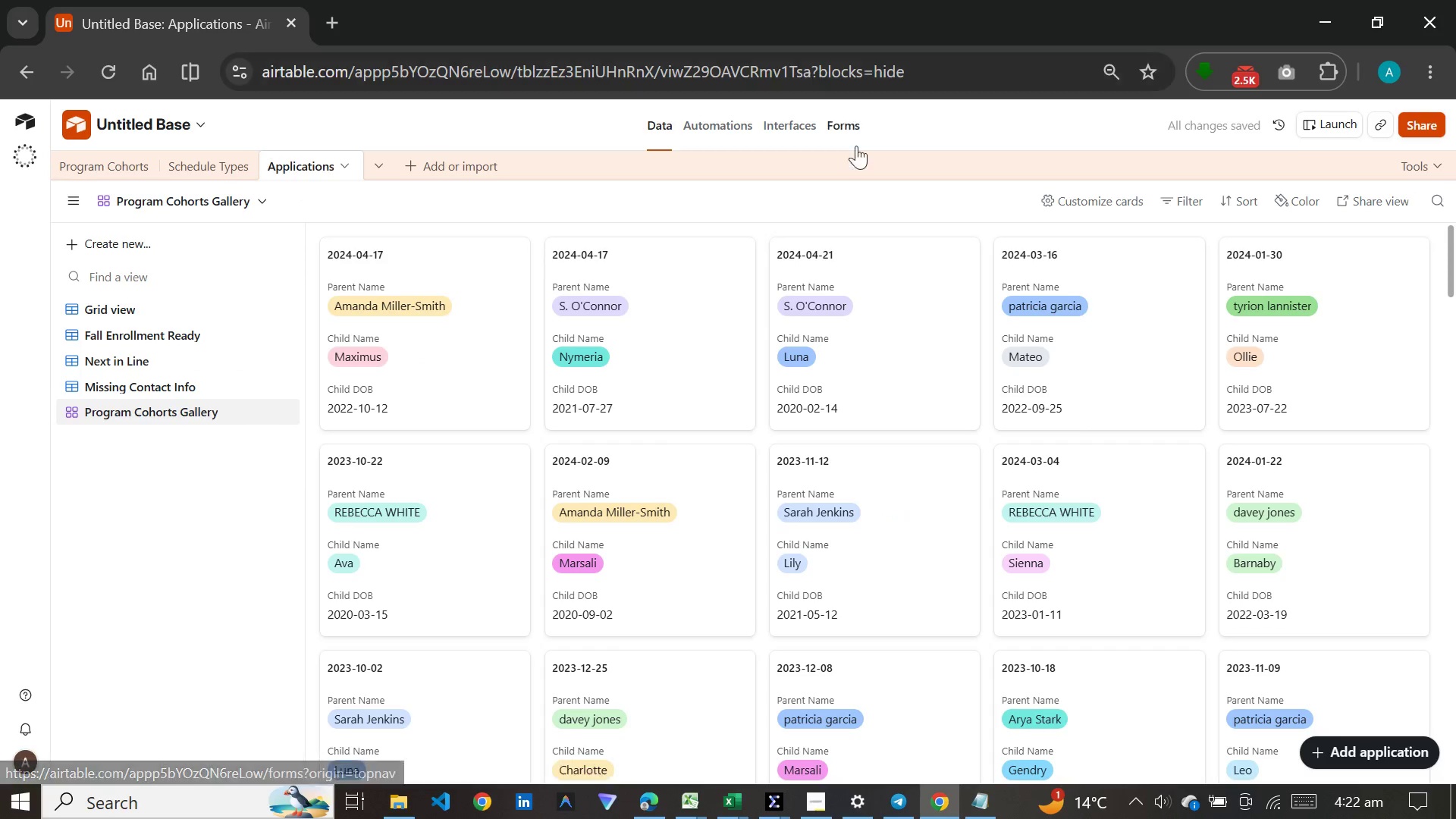 
mouse_move([956, 249])
 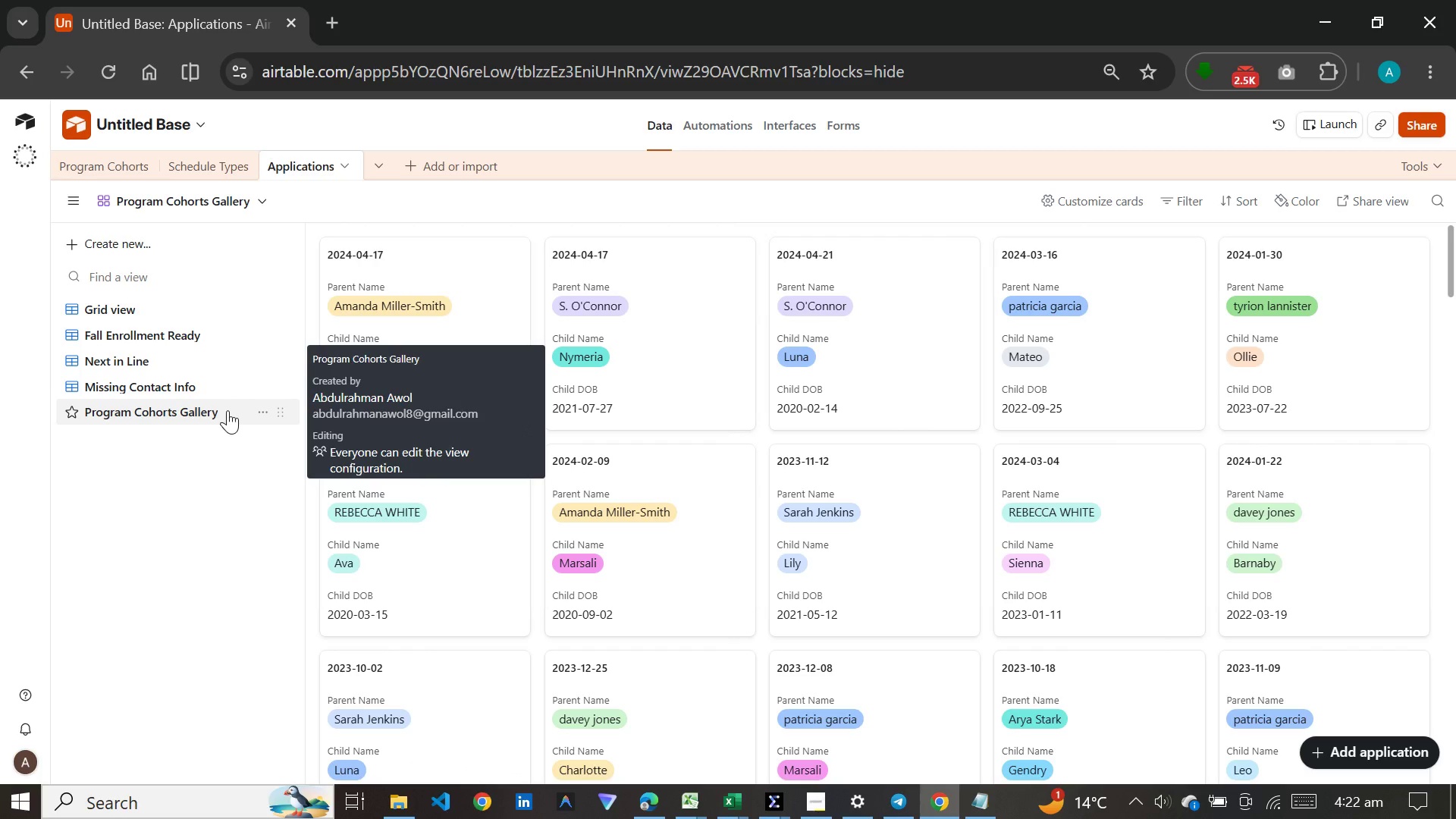 
wait(6.13)
 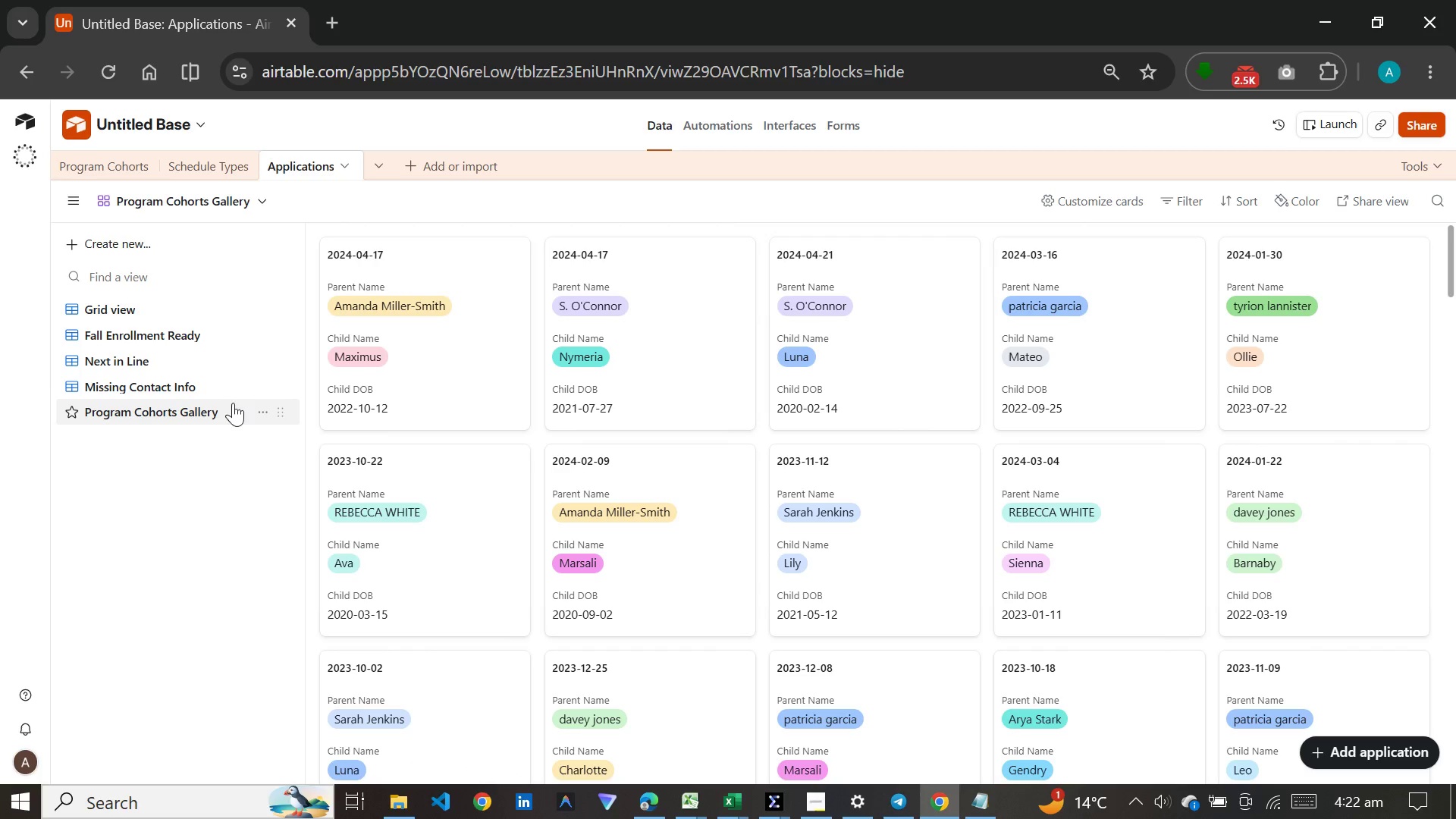 
left_click([228, 410])
 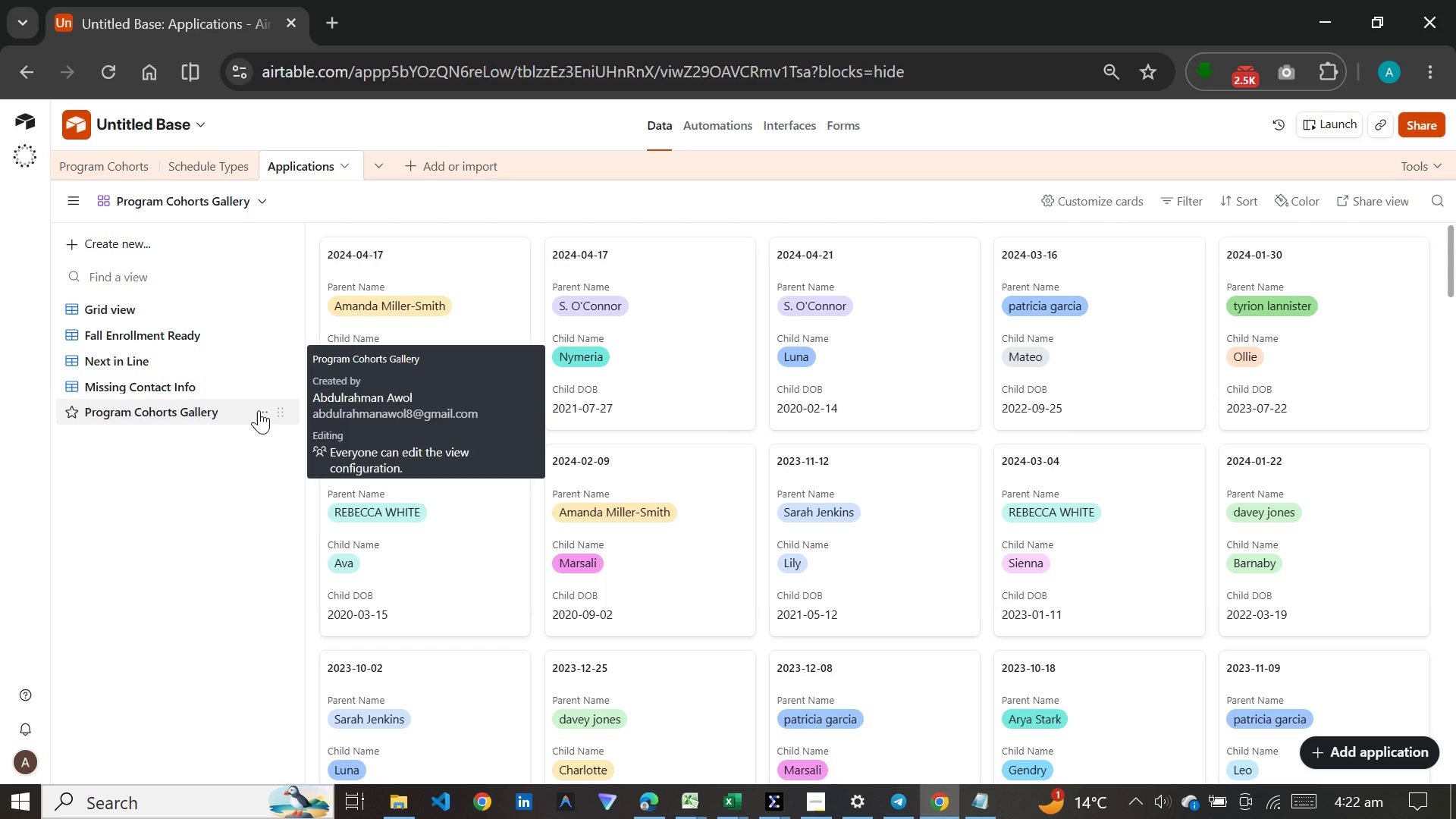 
left_click([260, 410])
 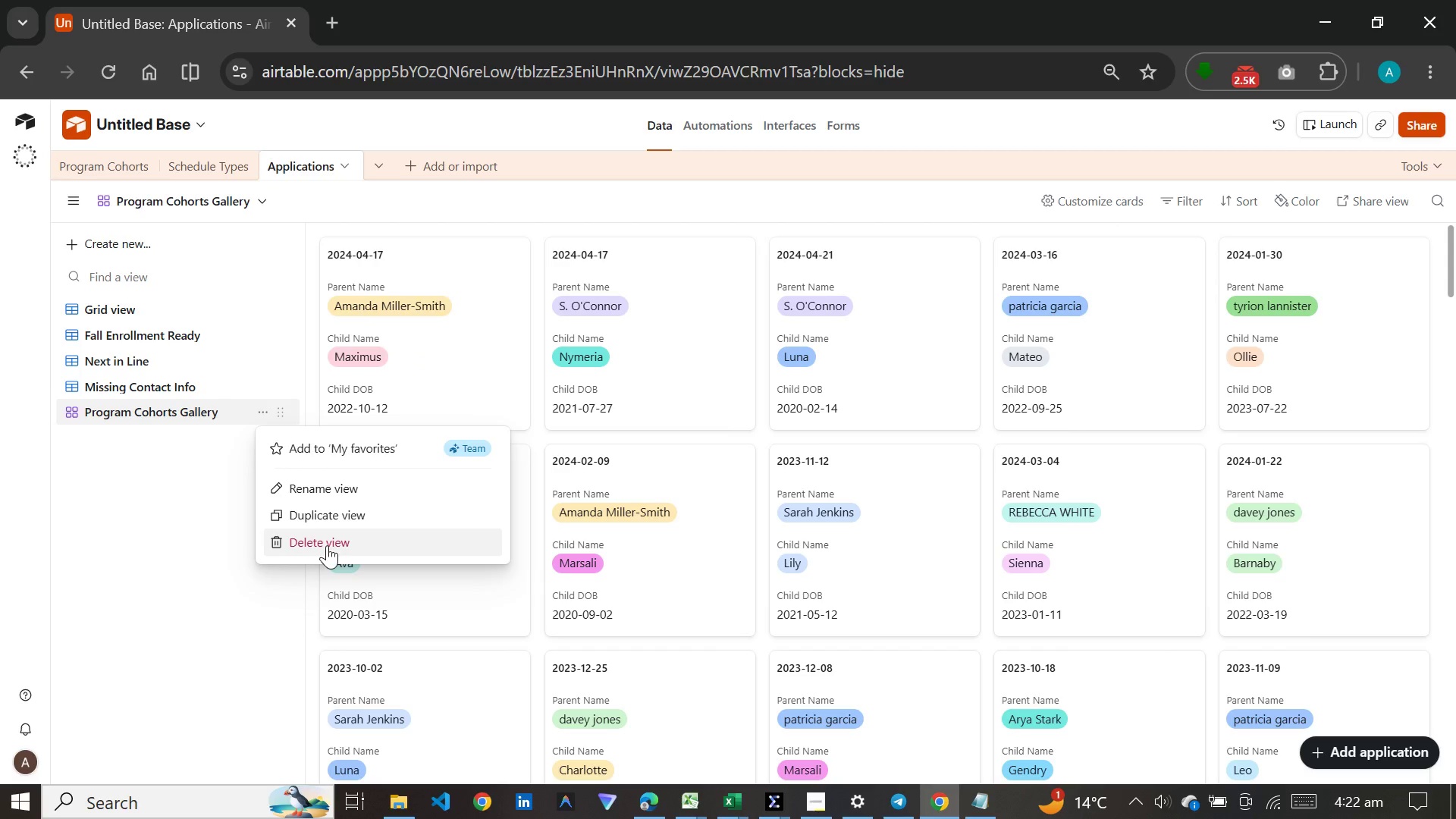 
left_click([327, 545])
 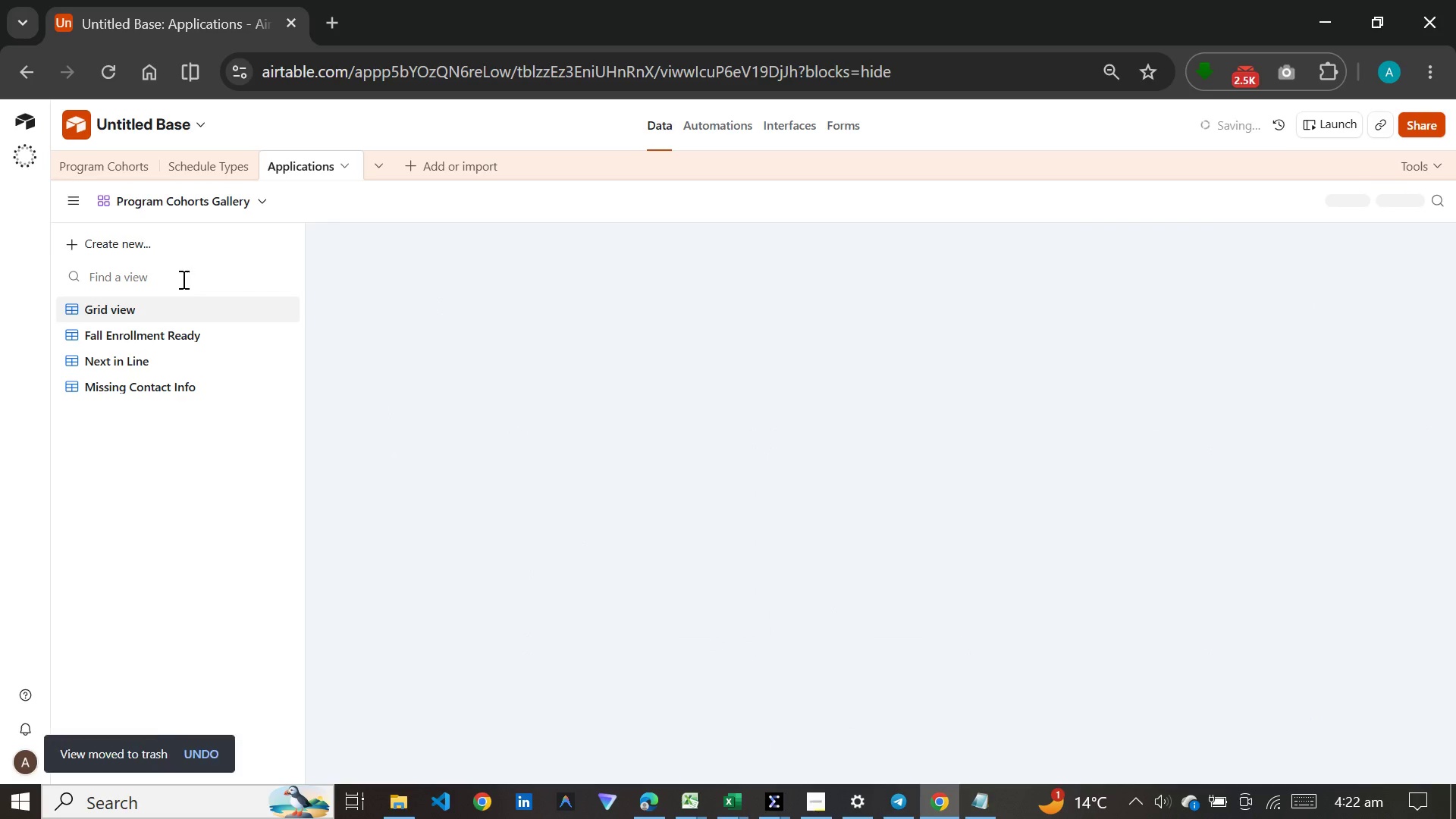 
left_click([193, 233])
 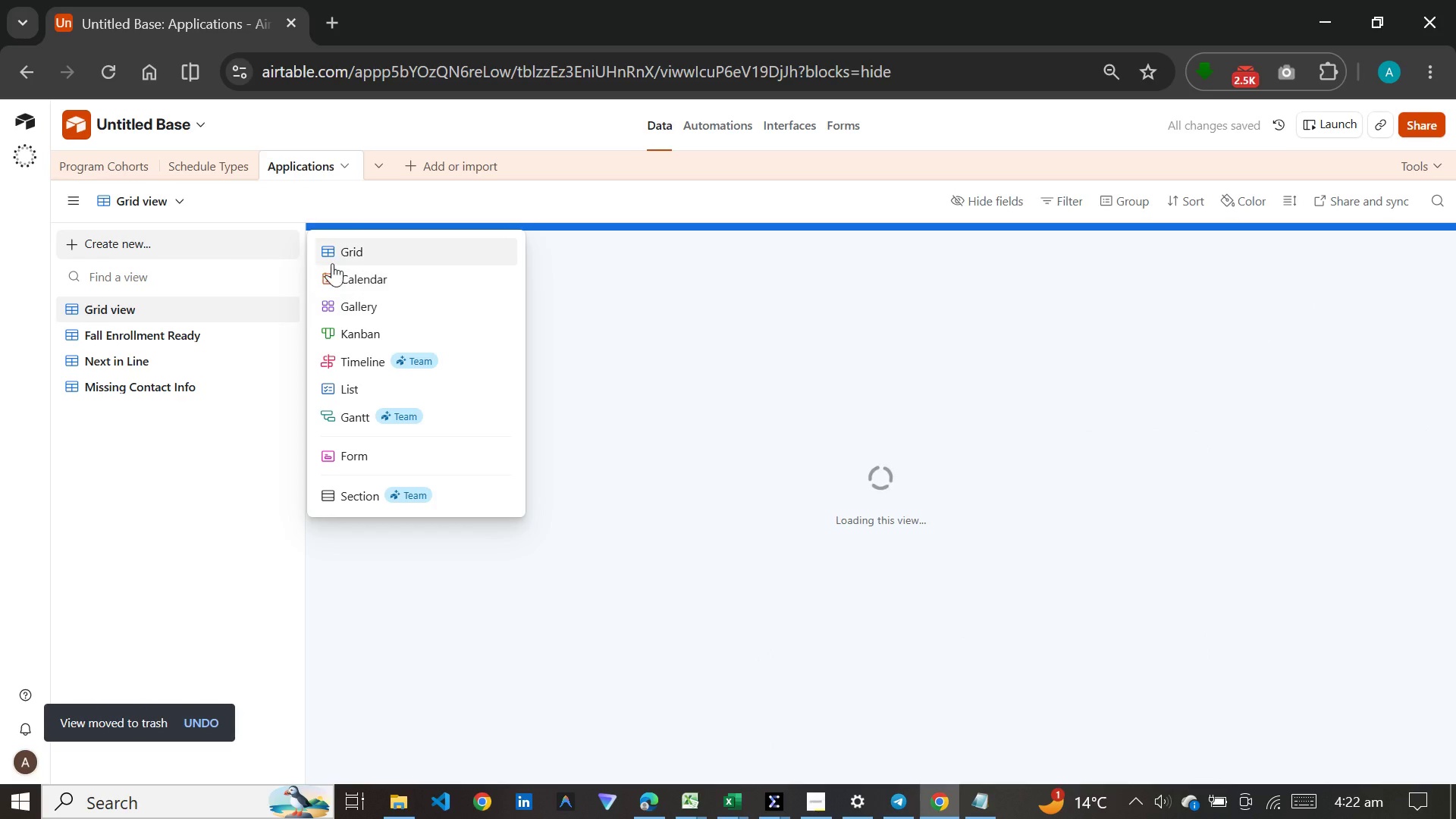 
left_click([341, 259])
 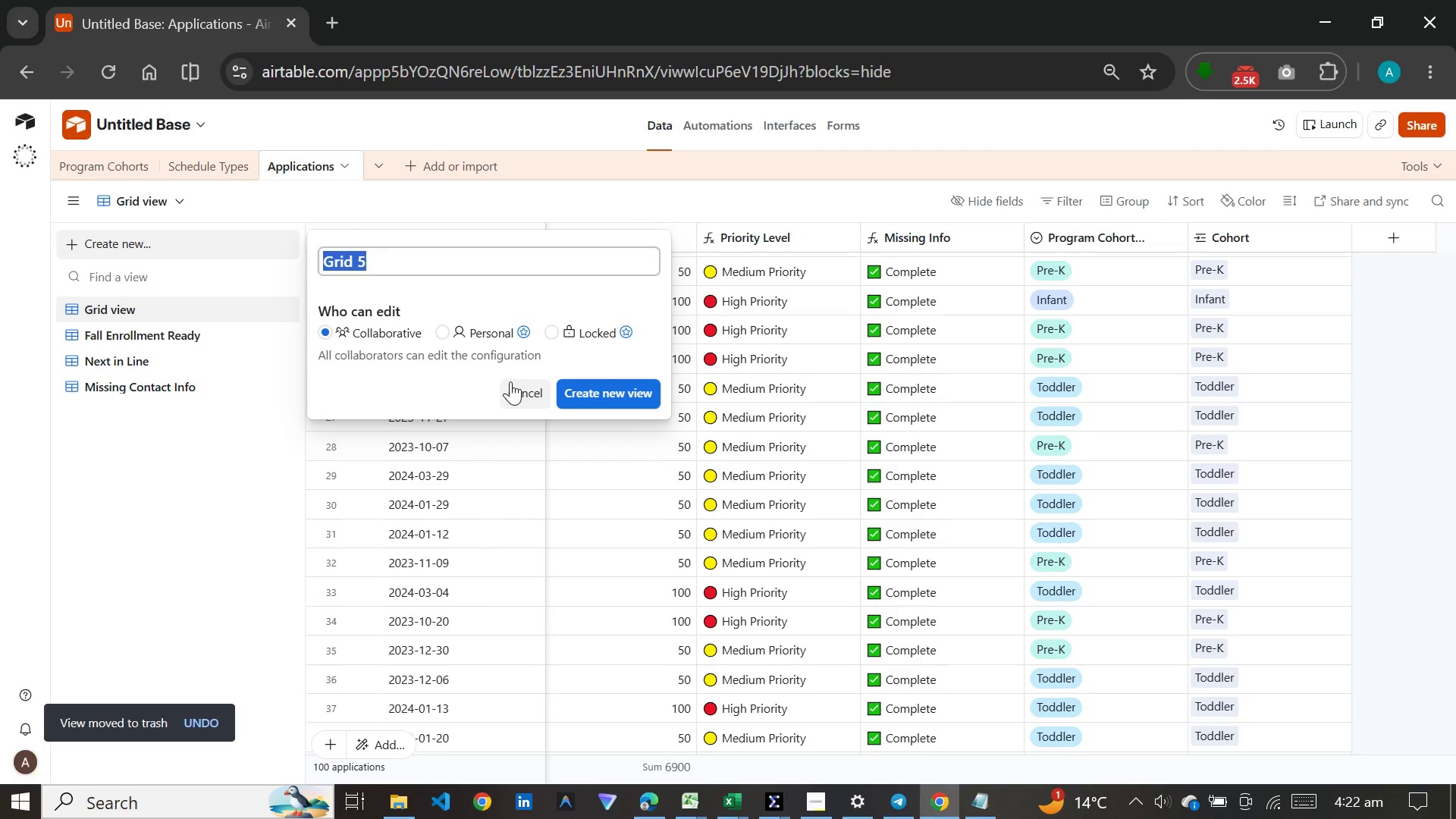 
left_click([206, 248])
 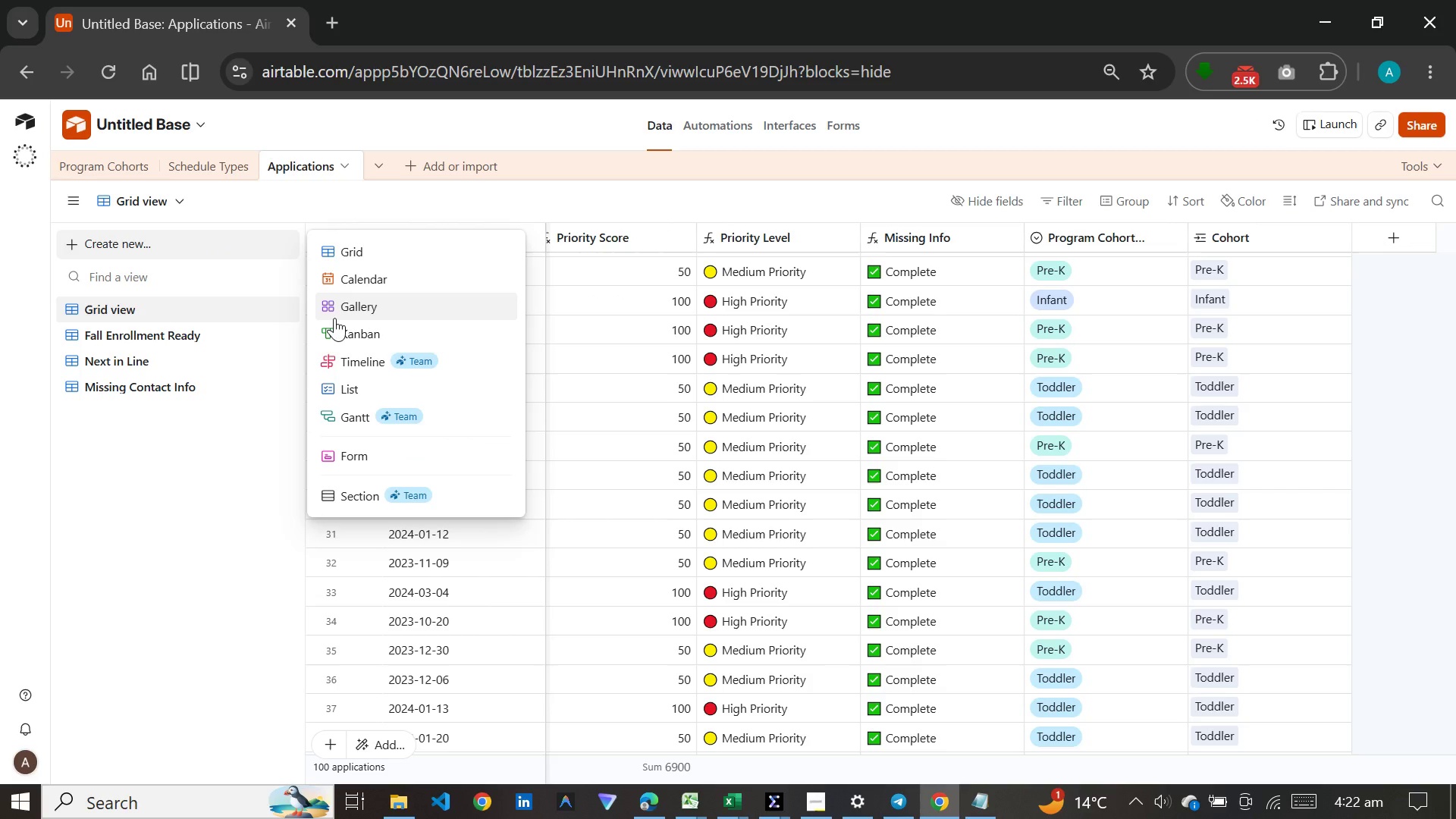 
left_click([340, 316])
 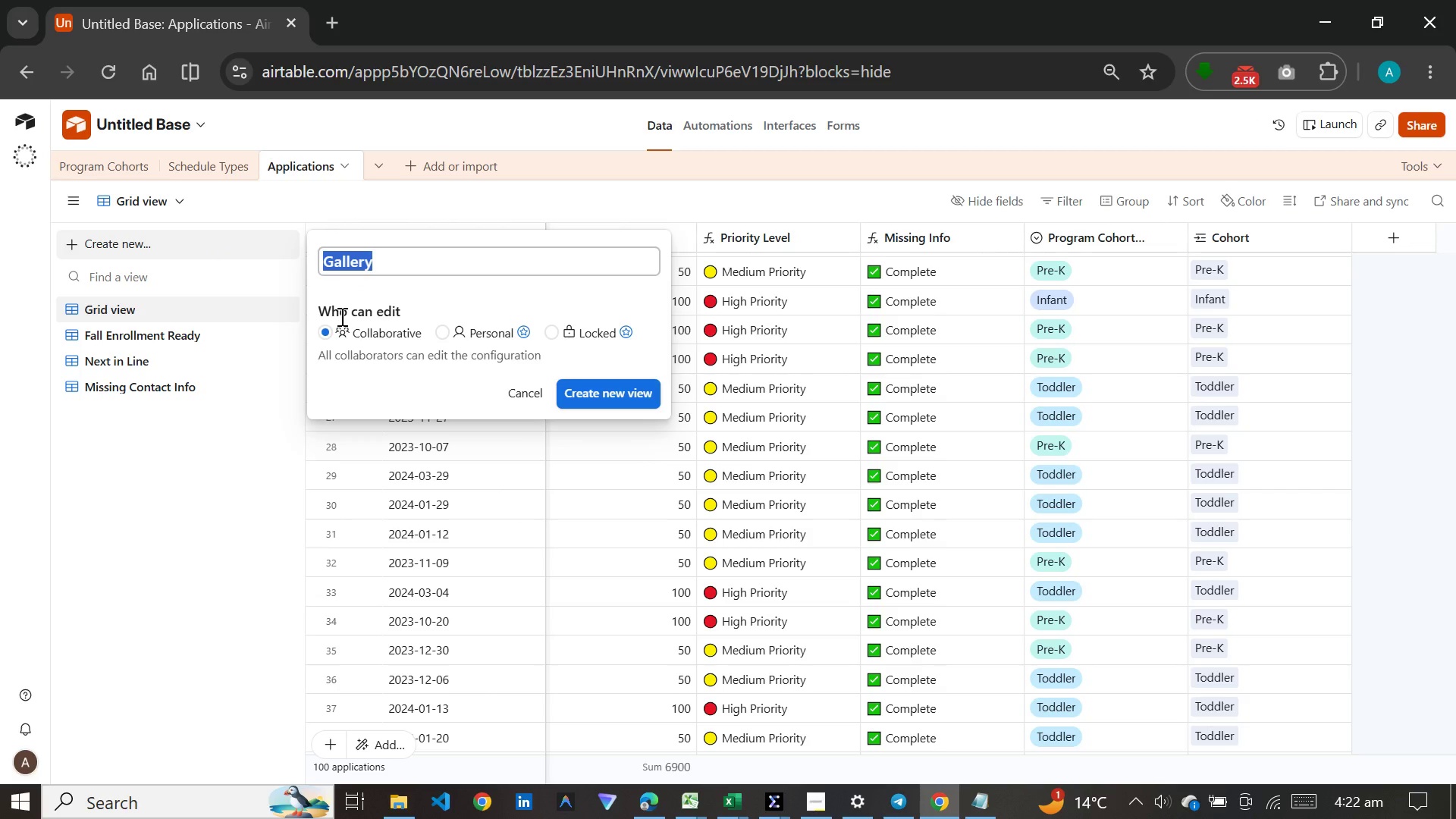 
type(Program Coho)
 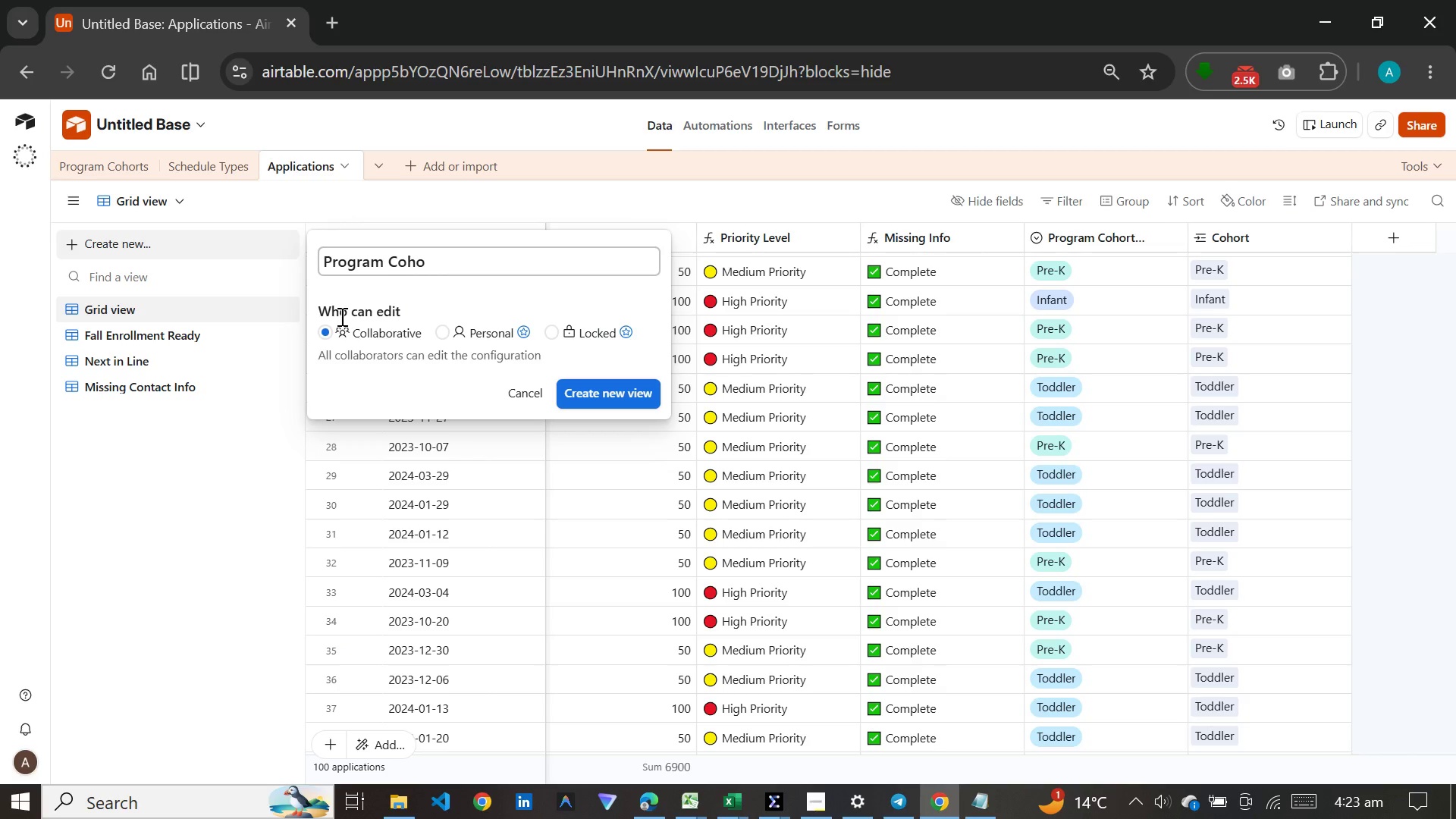 
type(rts Gallery)
 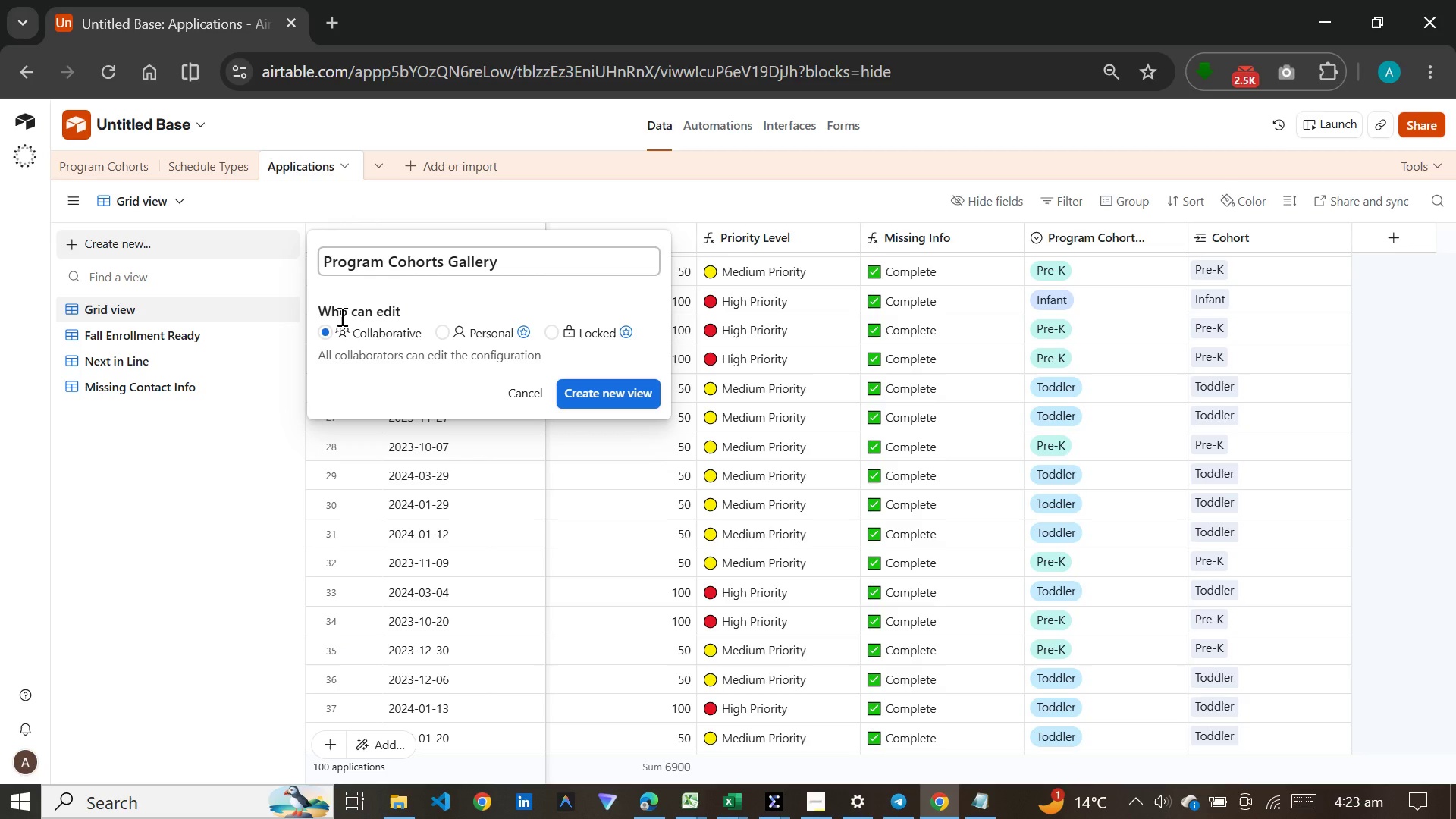 
key(Enter)
 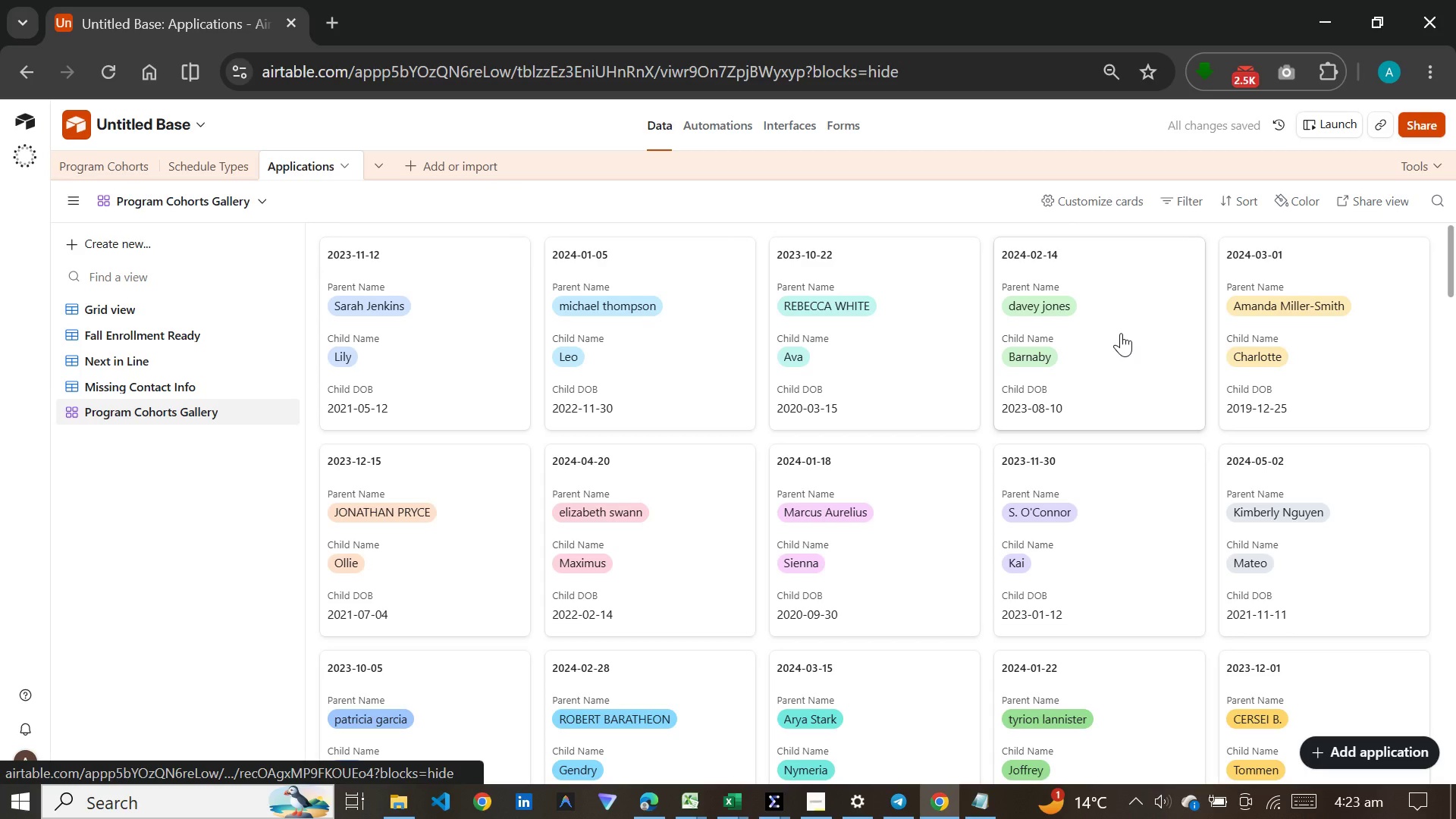 
mouse_move([1175, 256])
 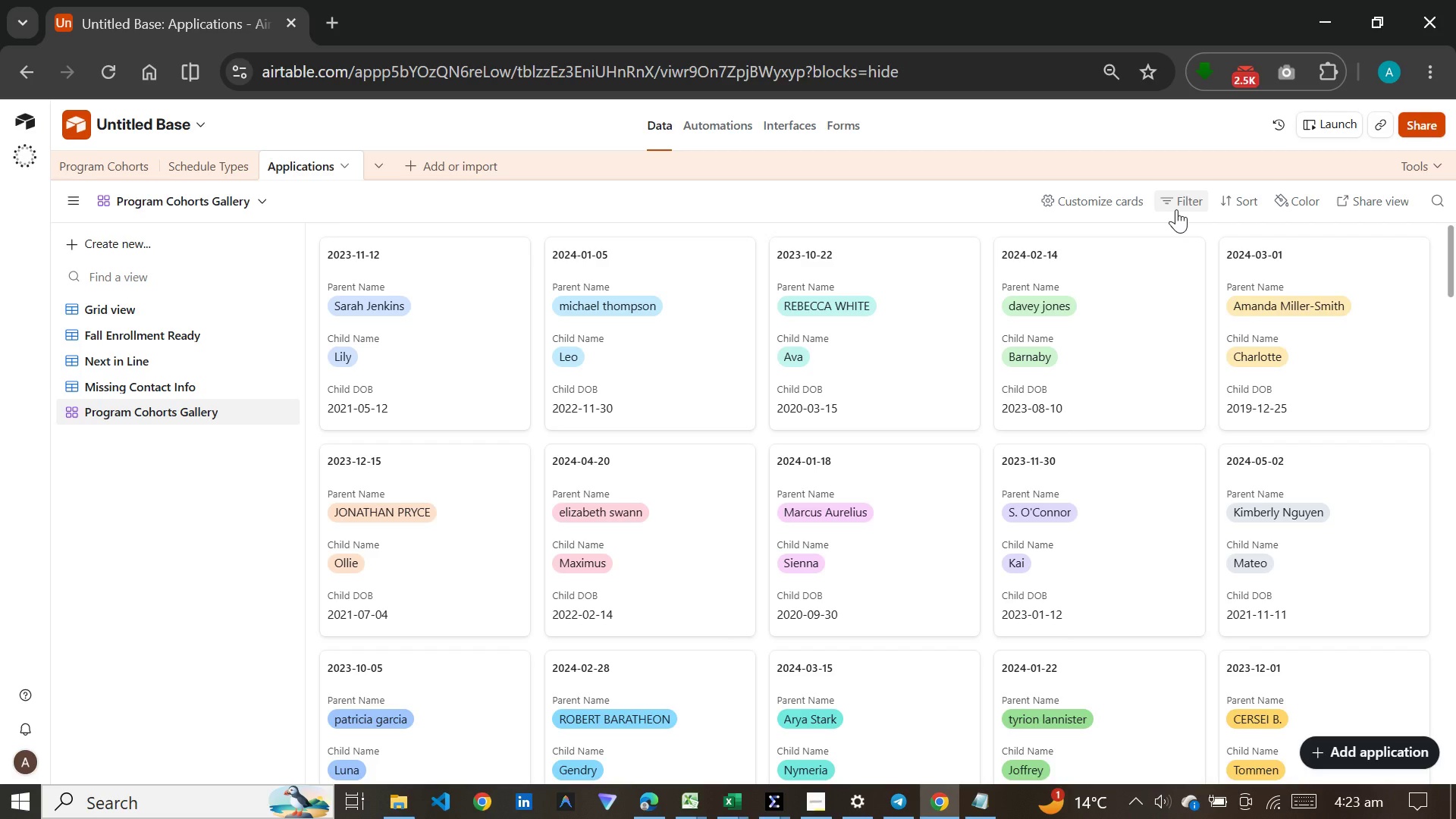 
left_click([1176, 209])
 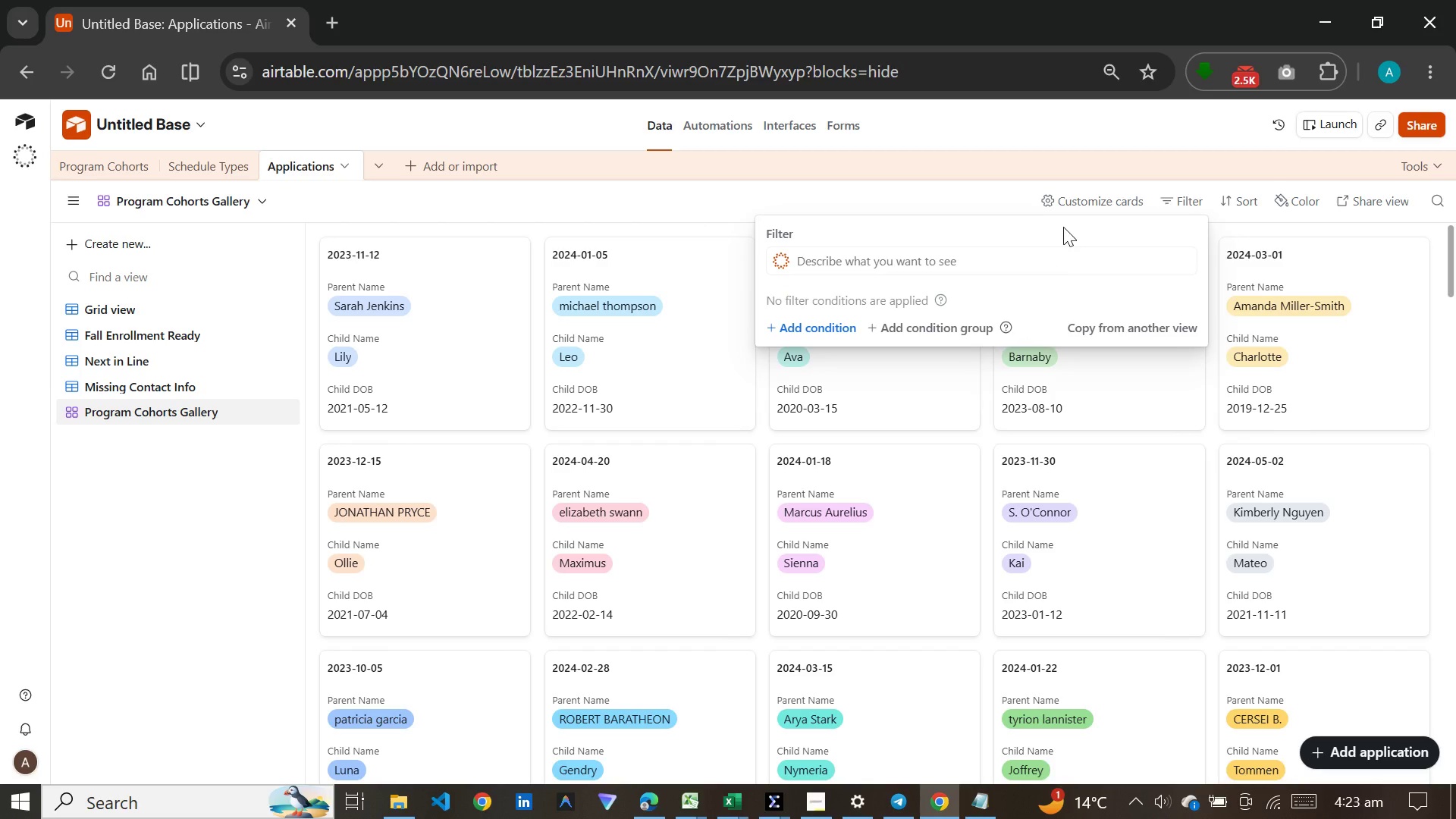 
left_click([1072, 198])
 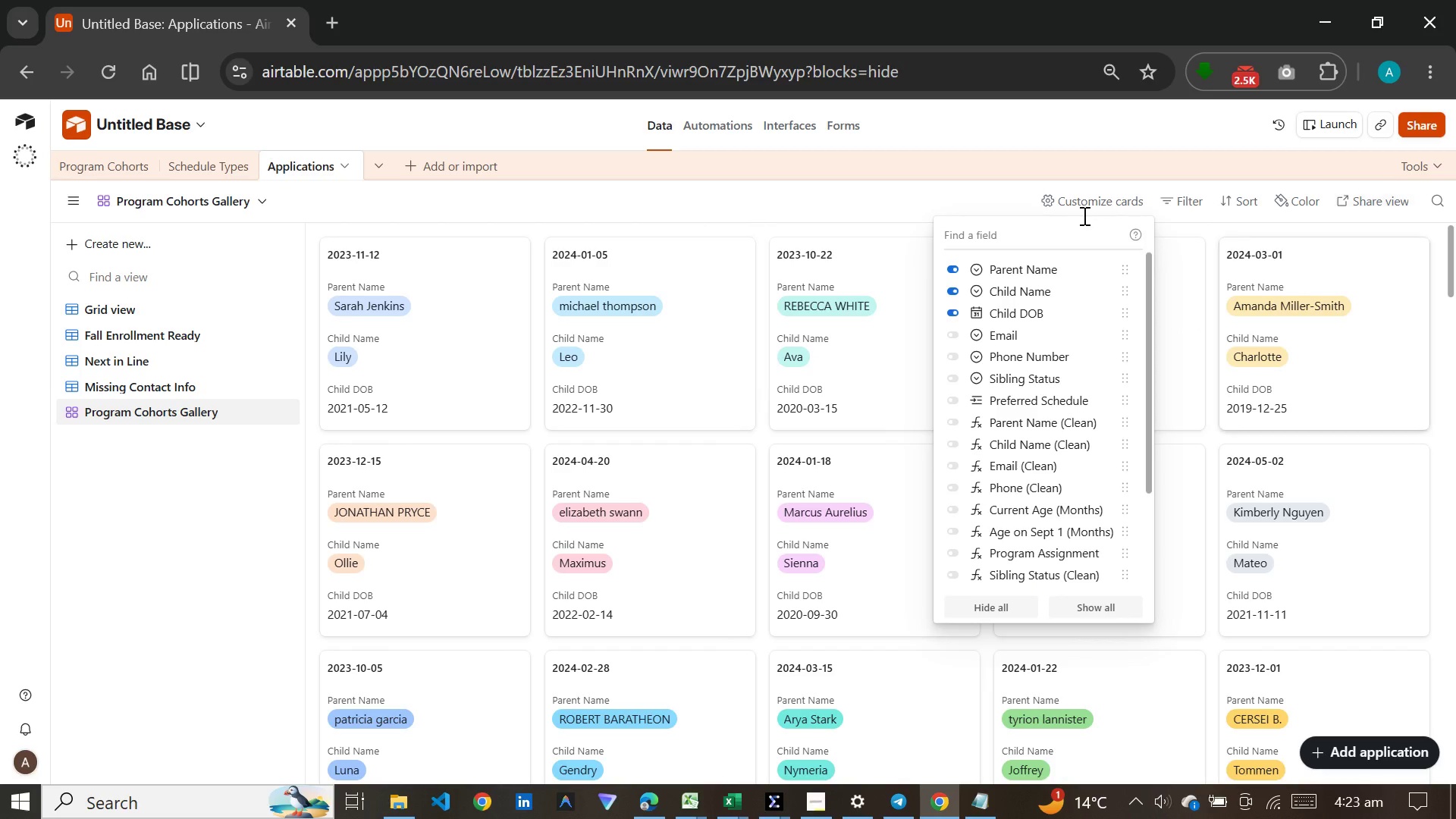 
left_click([990, 204])
 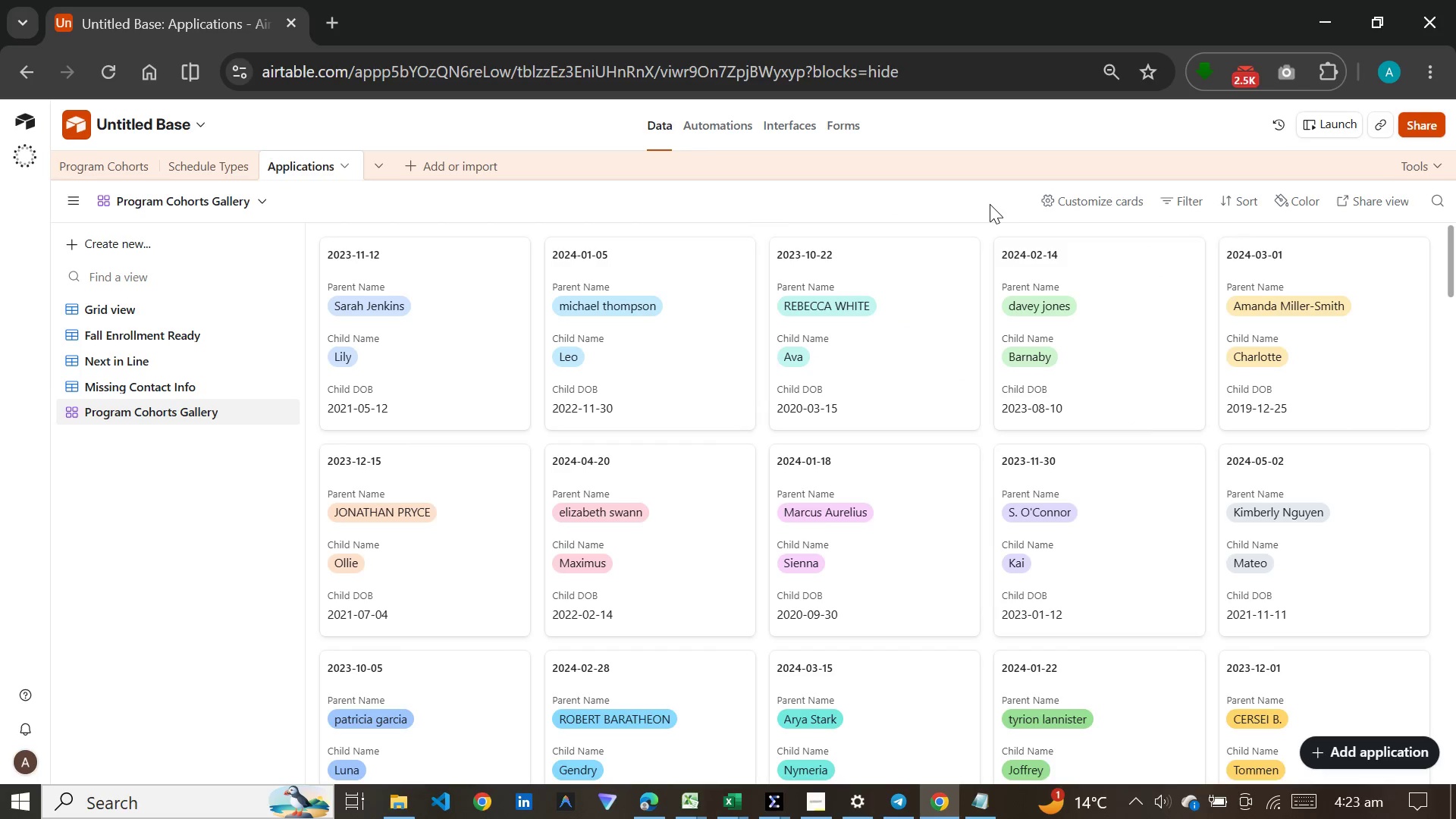 
wait(7.02)
 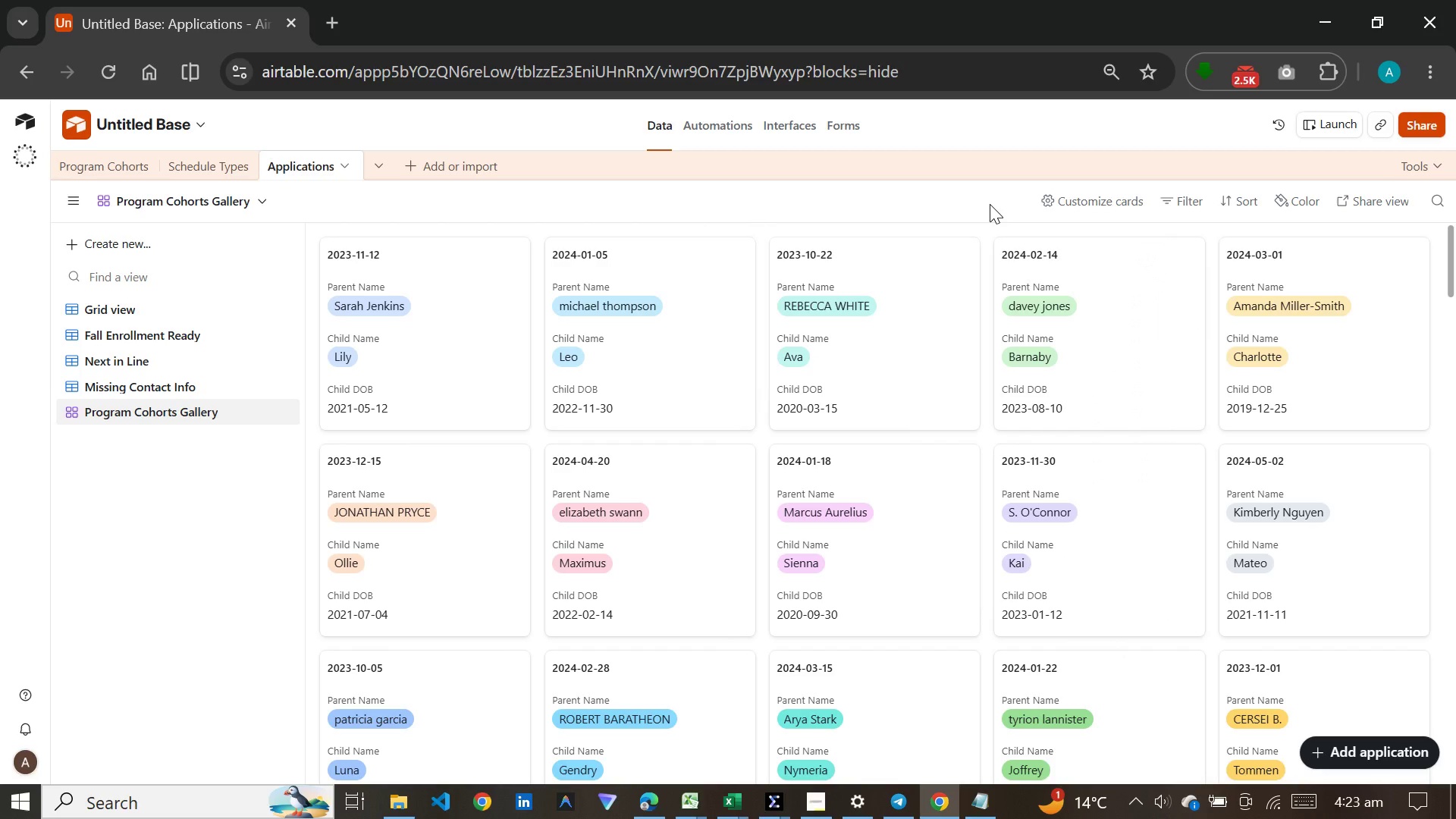 
left_click([1053, 197])
 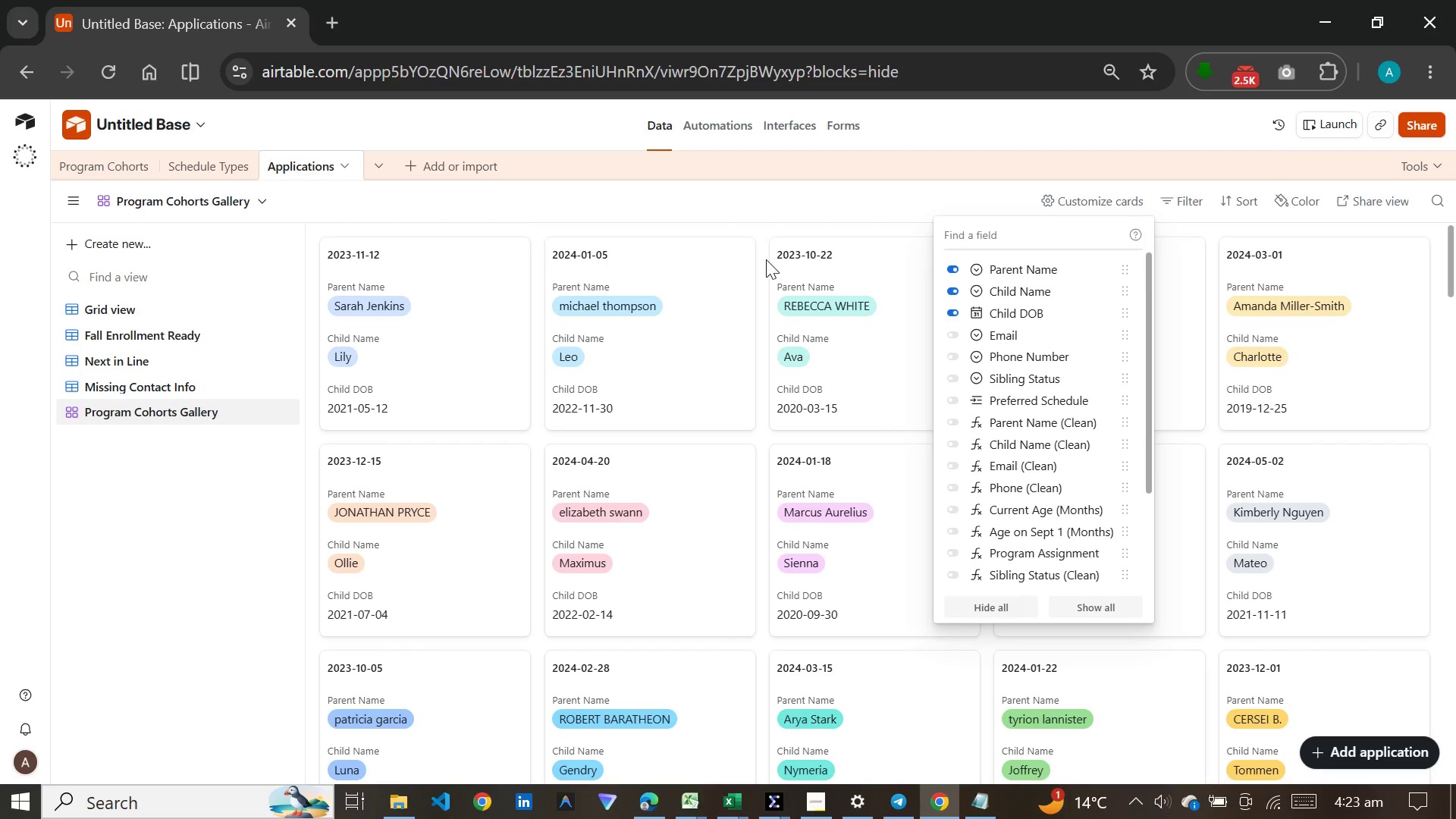 
wait(14.33)
 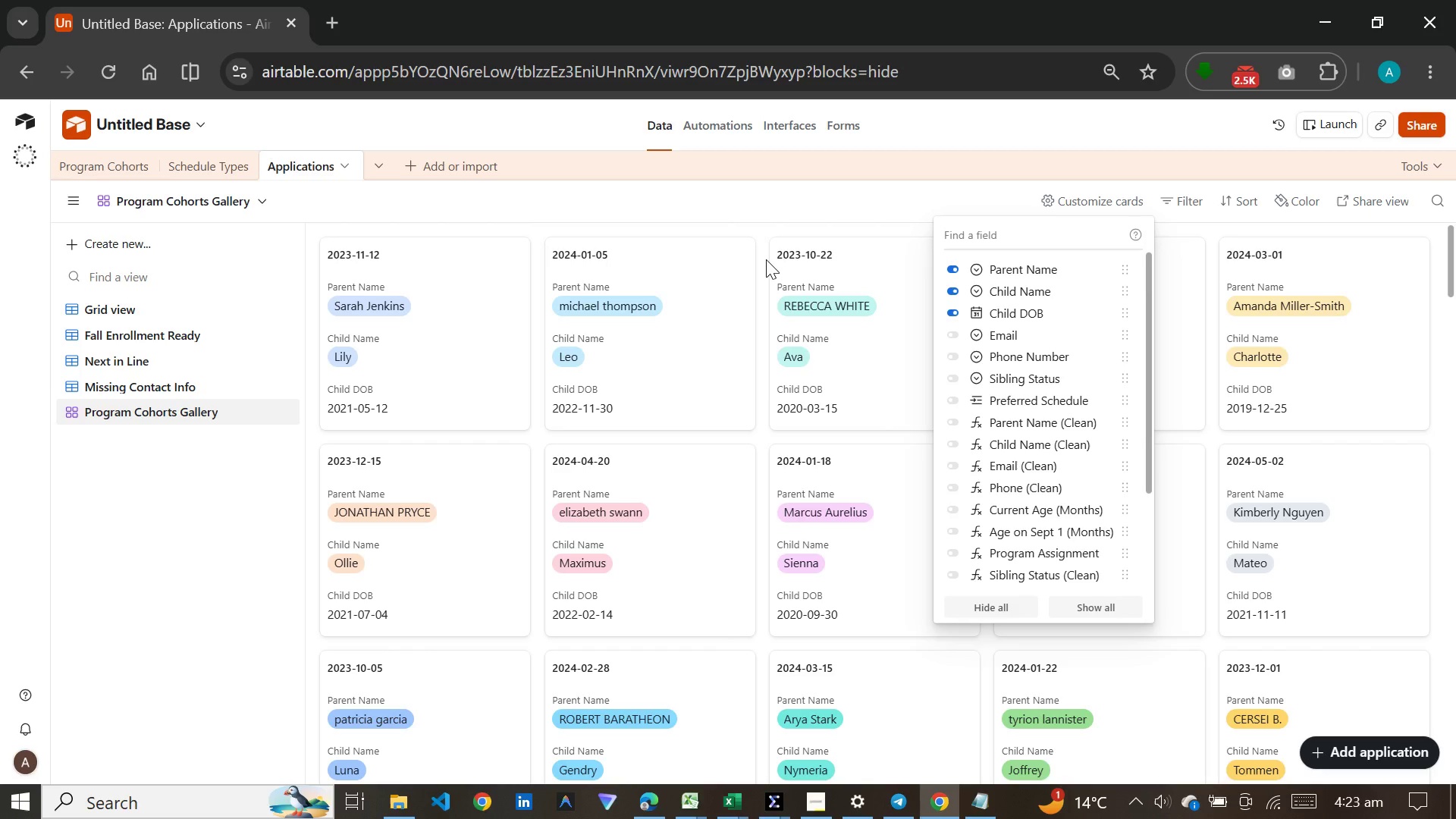 
scroll: coordinate [1014, 430], scroll_direction: down, amount: 6.0
 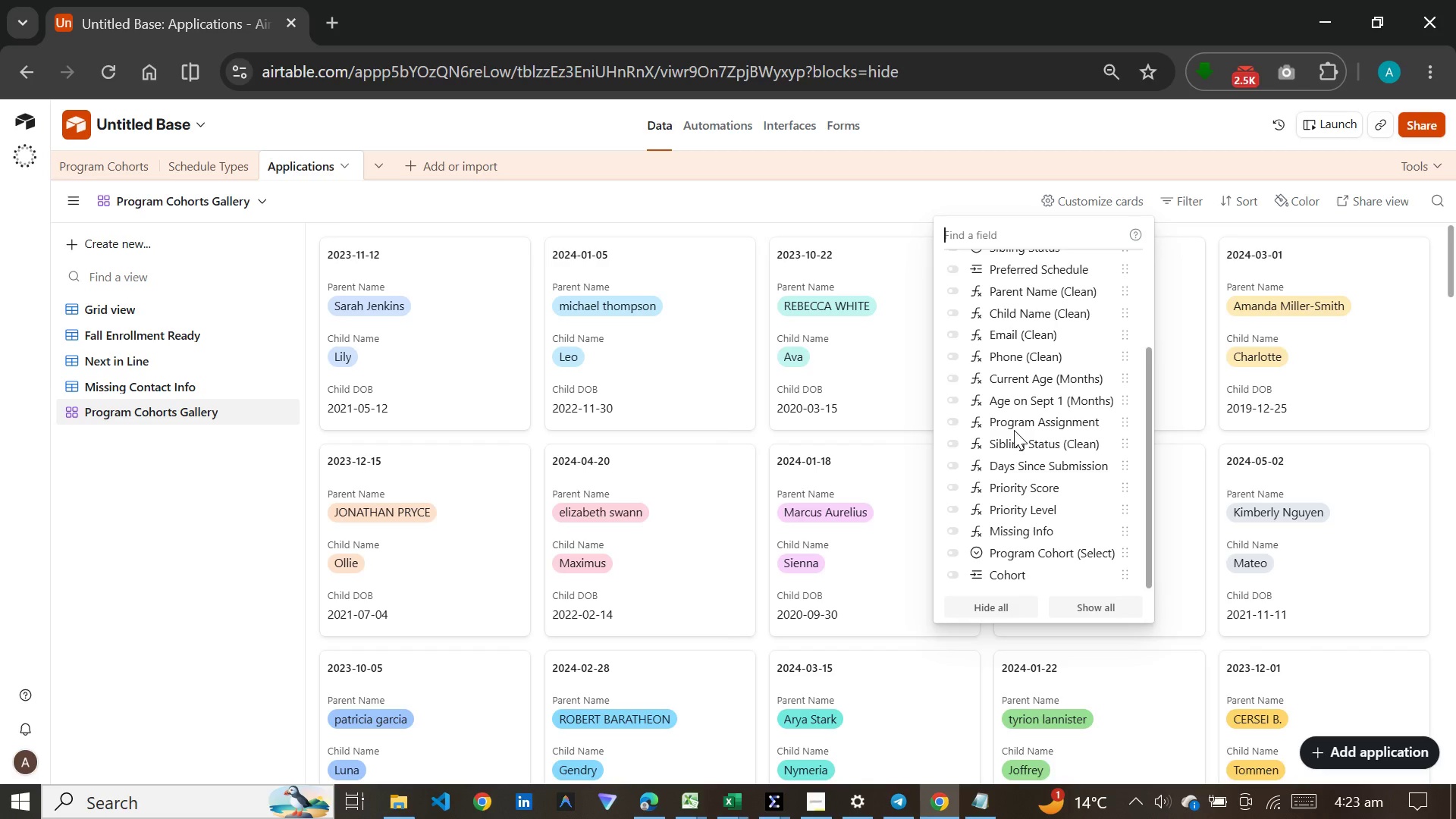 
wait(5.14)
 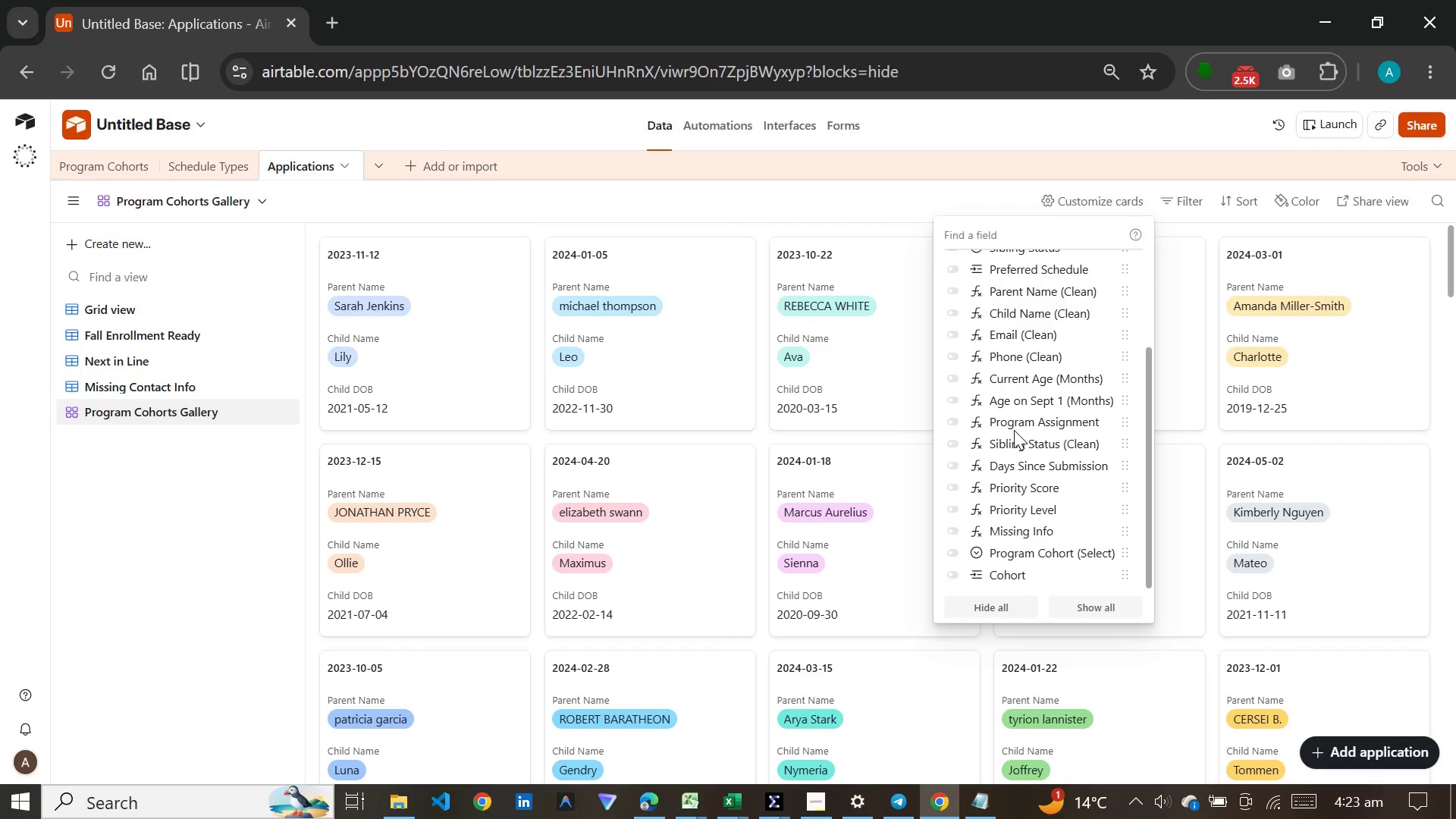 
scroll: coordinate [1029, 447], scroll_direction: down, amount: 3.0
 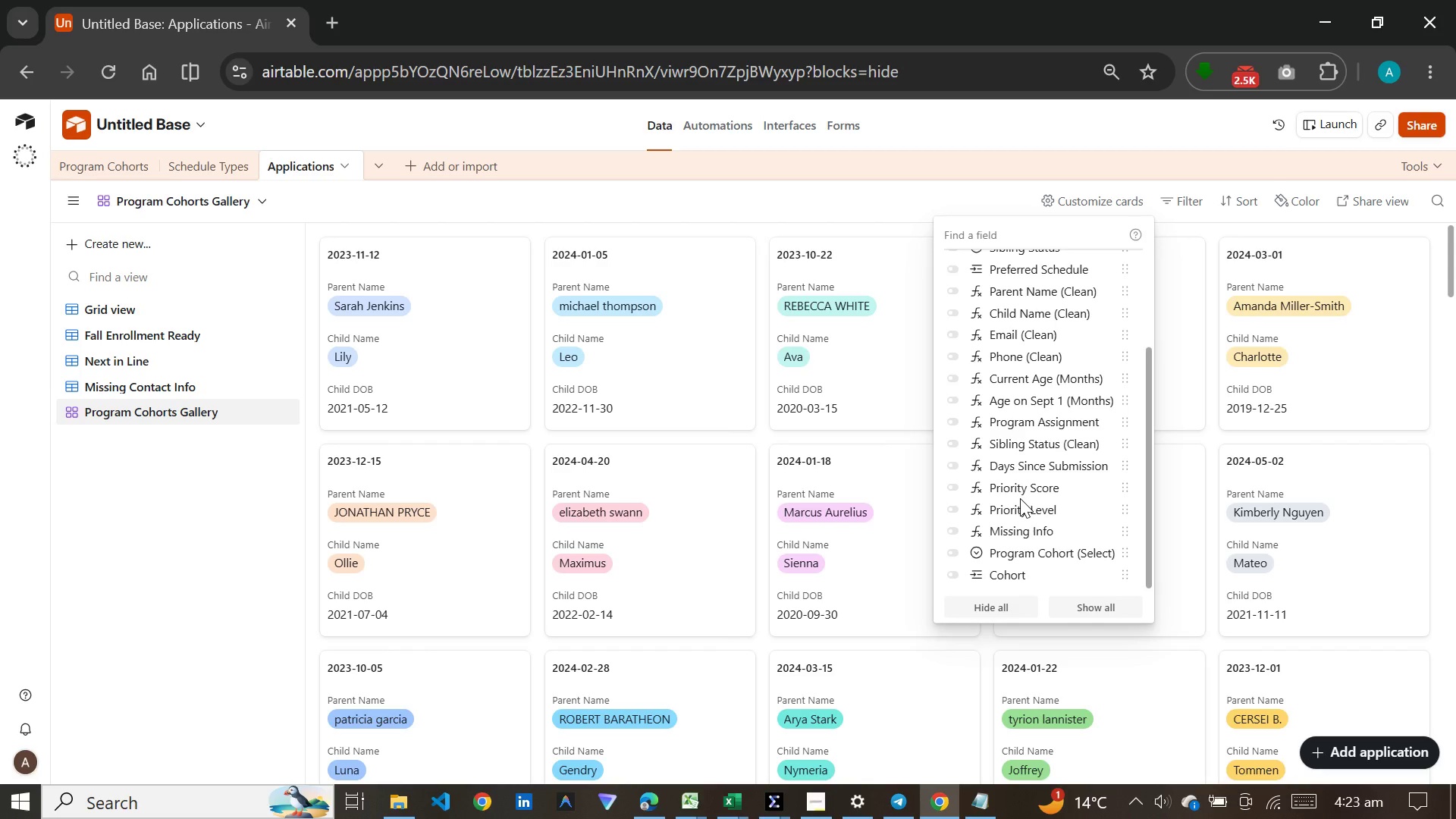 
left_click([1020, 498])
 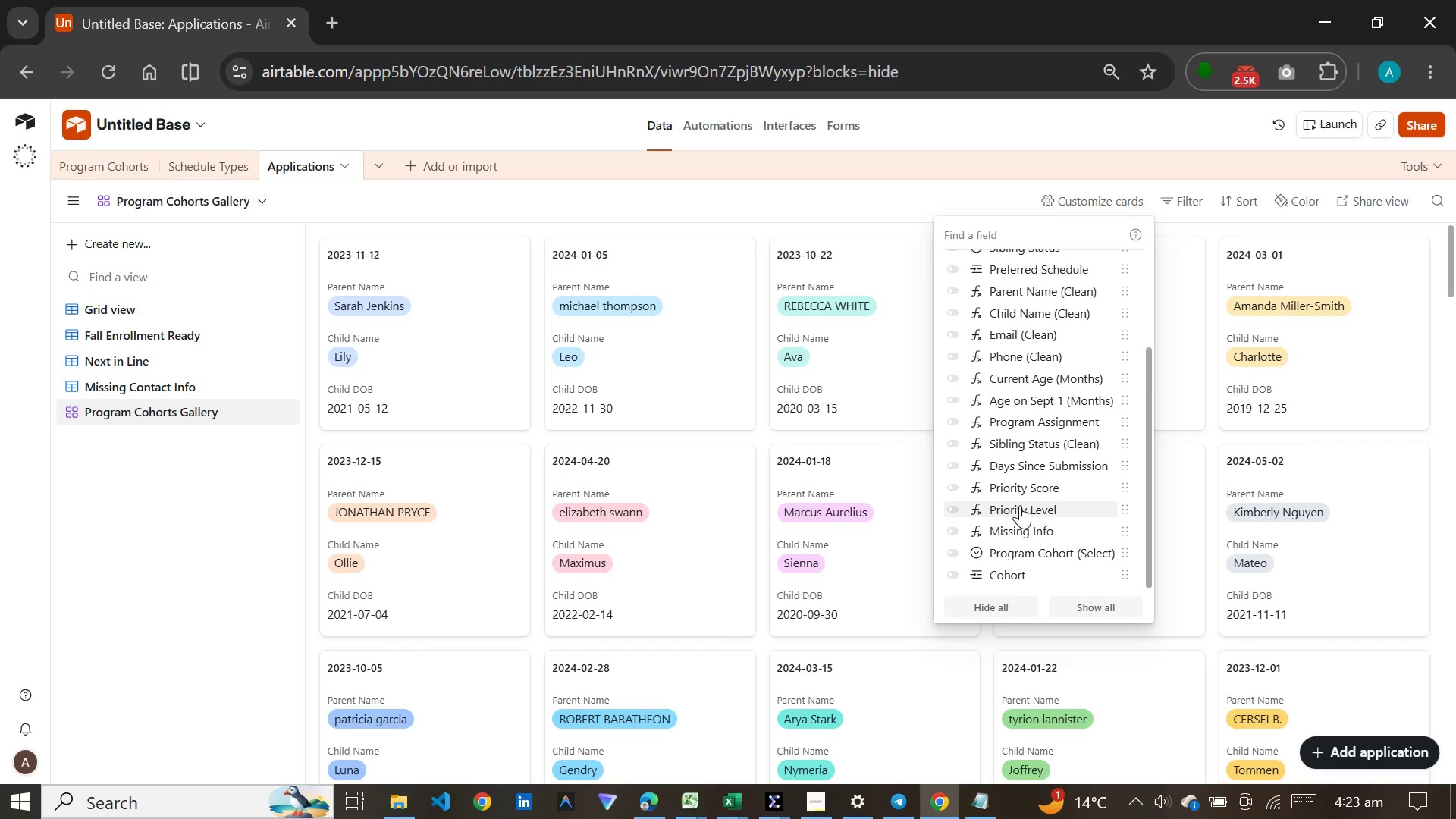 
left_click([1020, 505])
 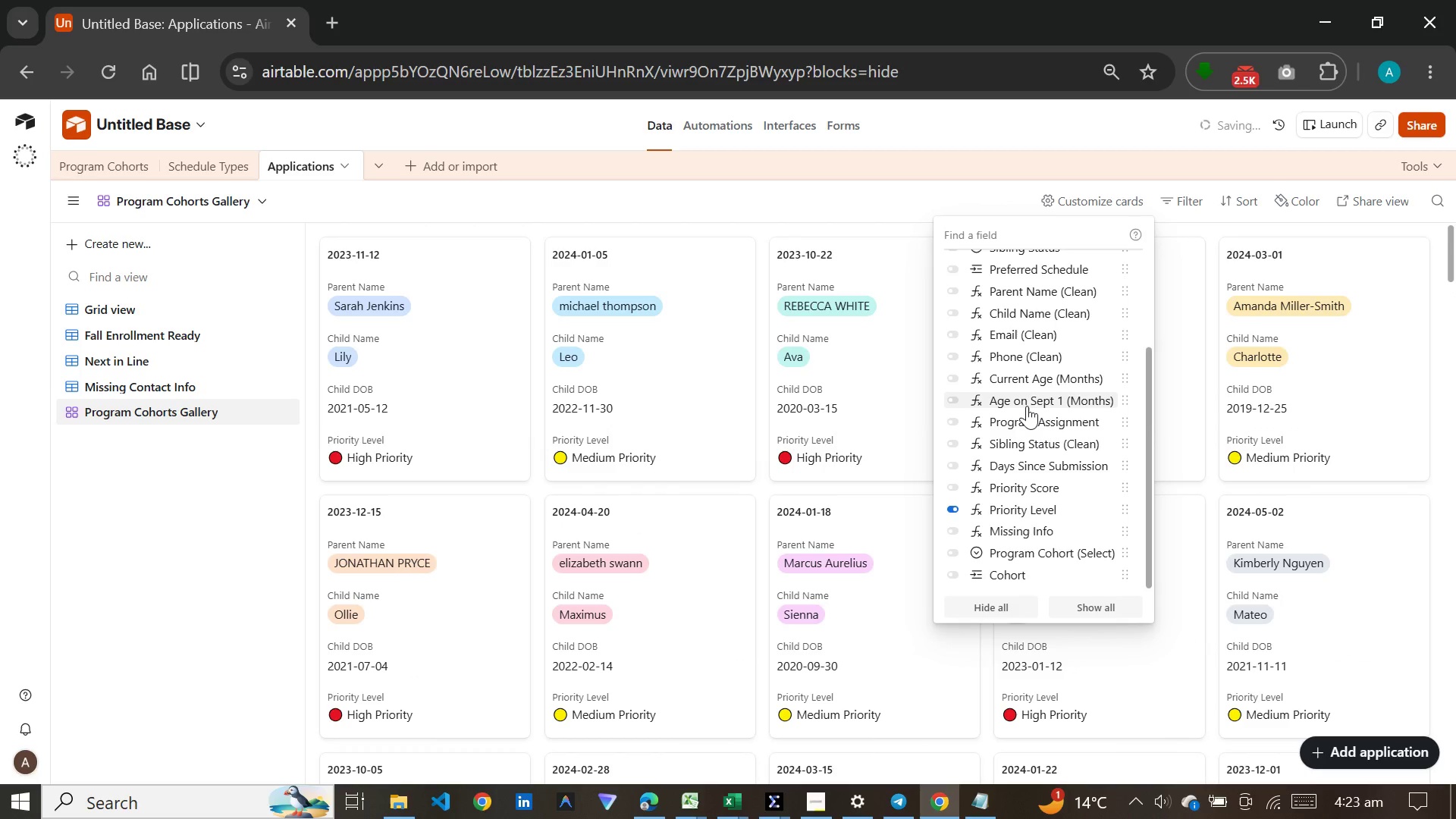 
scroll: coordinate [1027, 406], scroll_direction: up, amount: 2.0
 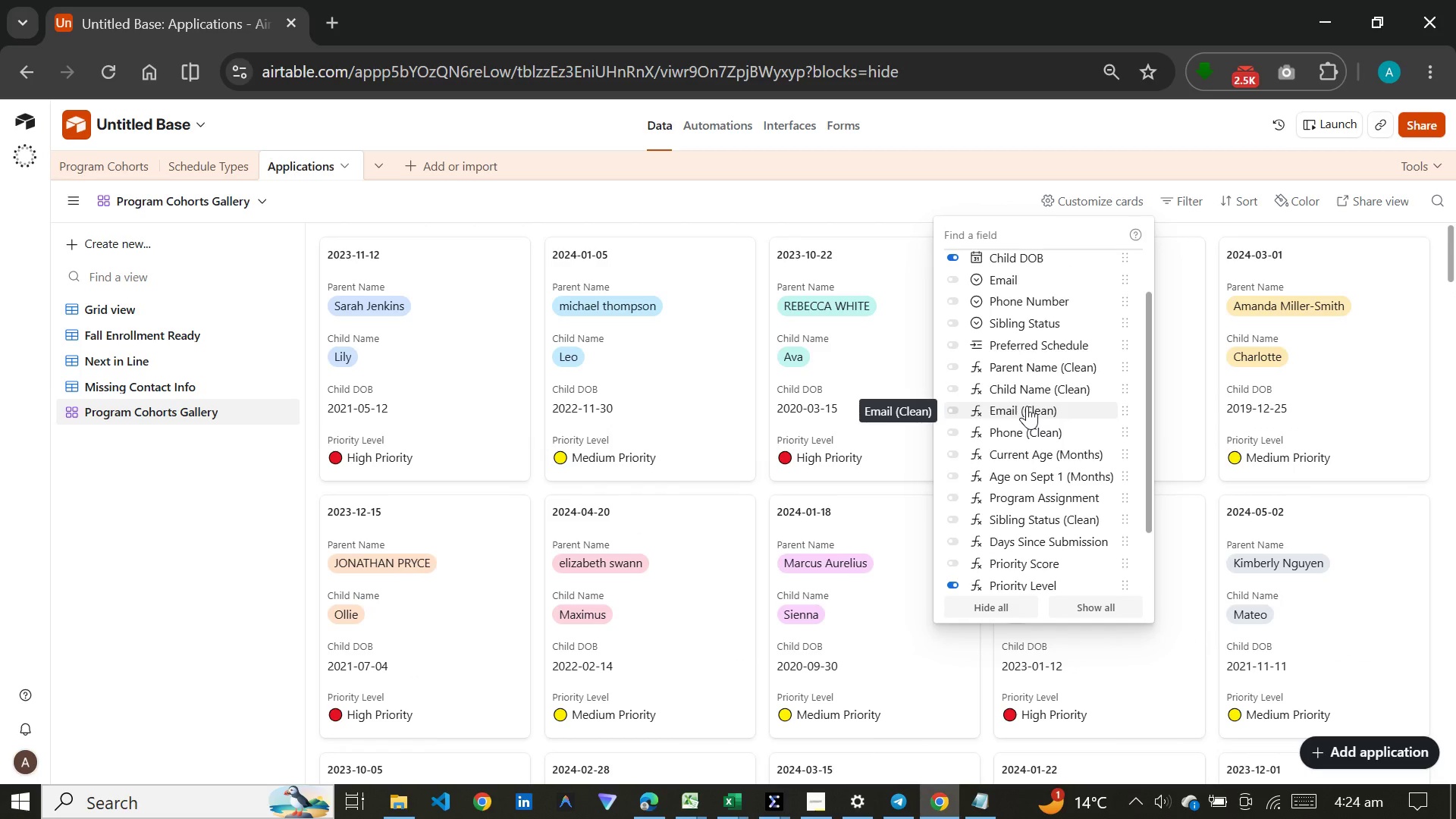 
wait(6.26)
 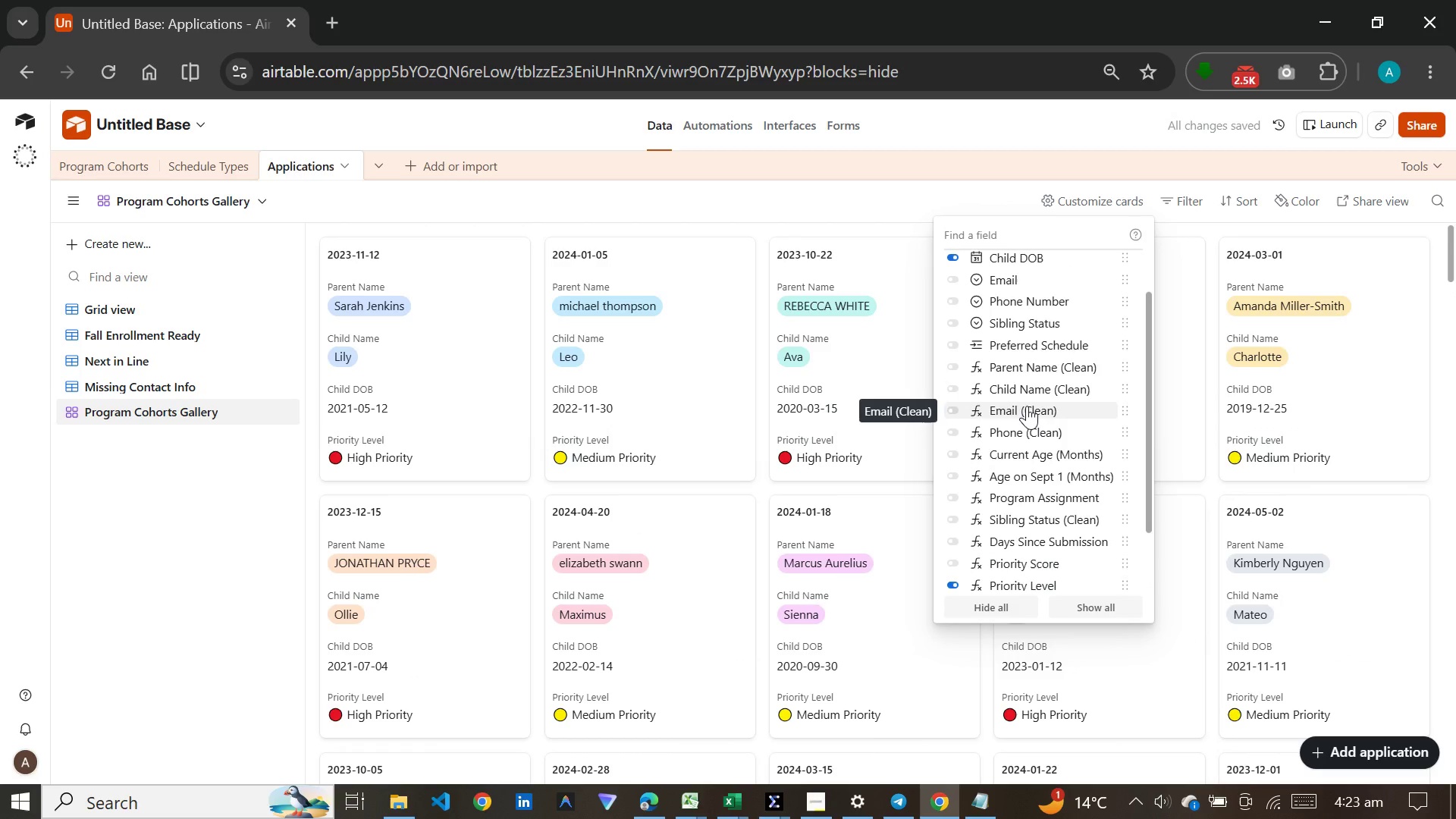 
left_click([1034, 482])
 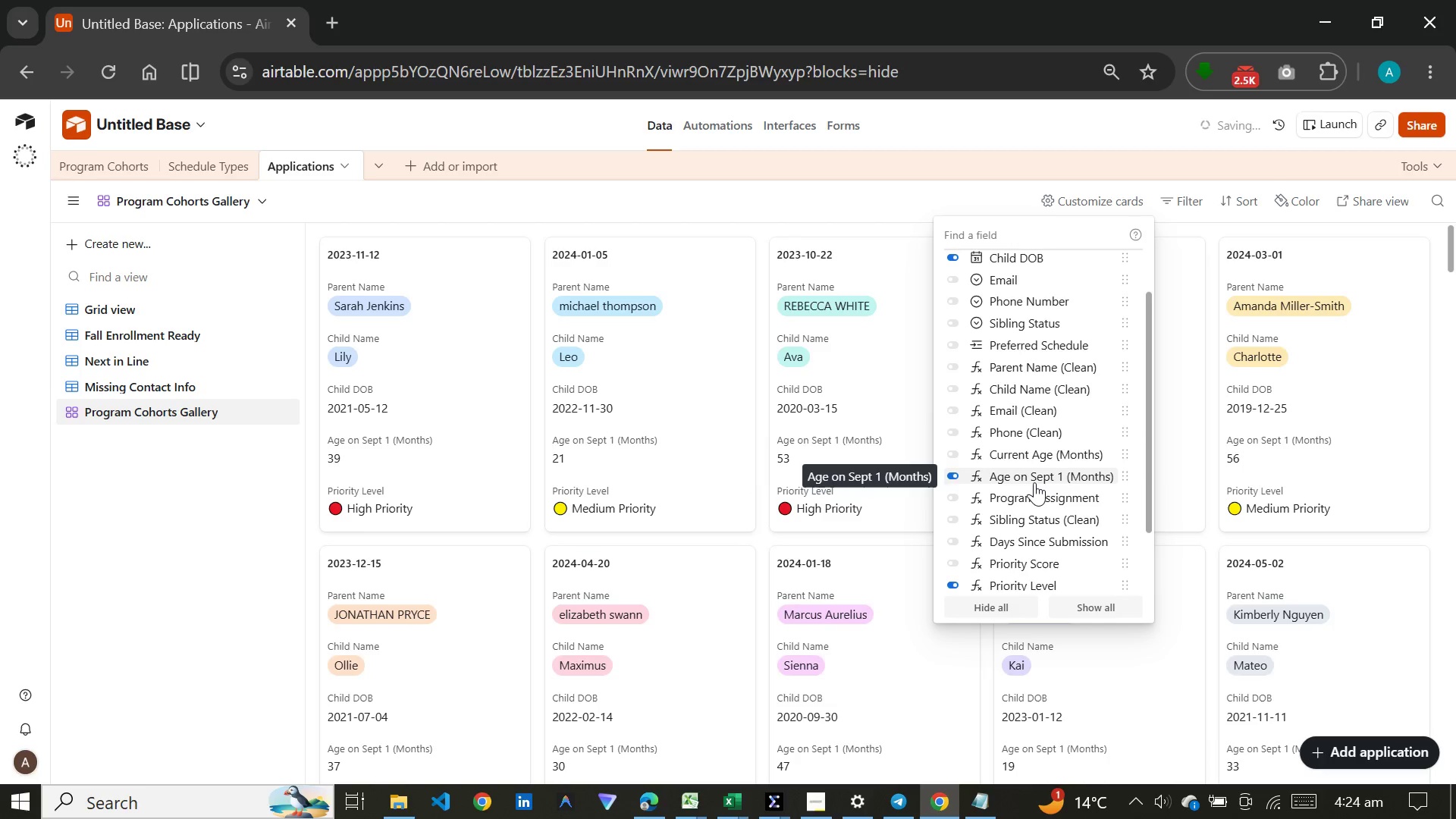 
scroll: coordinate [1034, 479], scroll_direction: up, amount: 2.0
 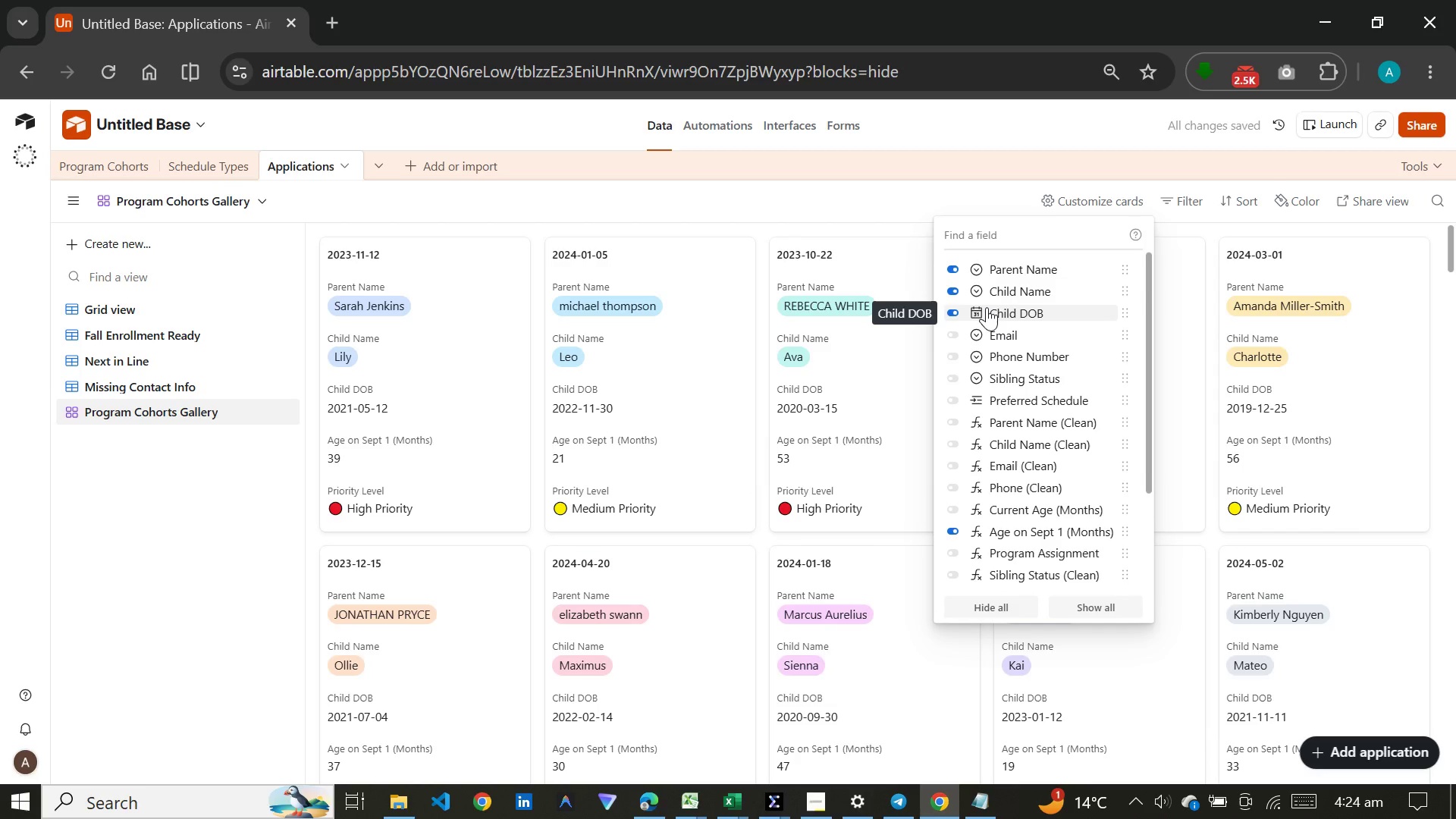 
left_click([987, 307])
 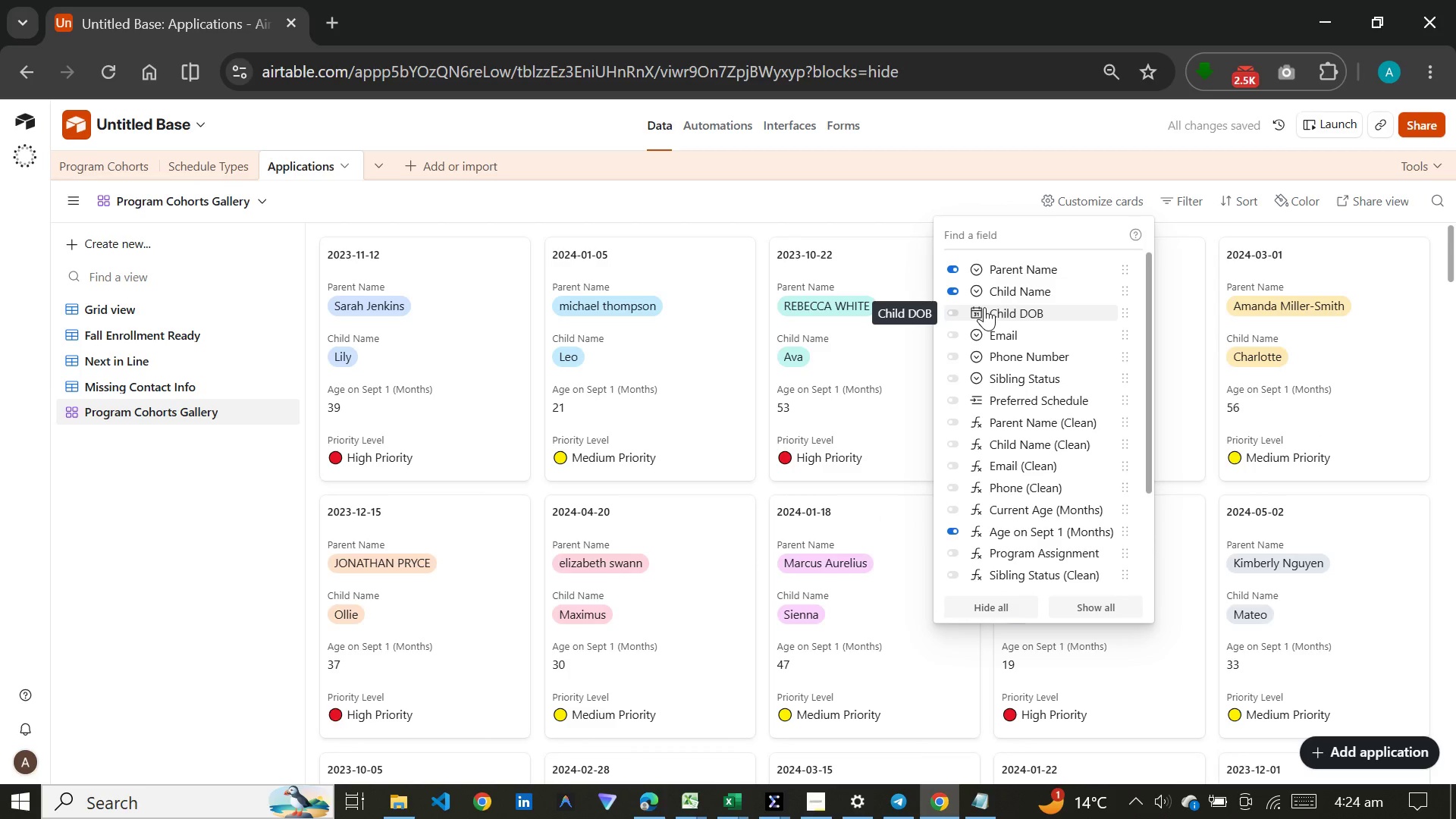 
wait(5.09)
 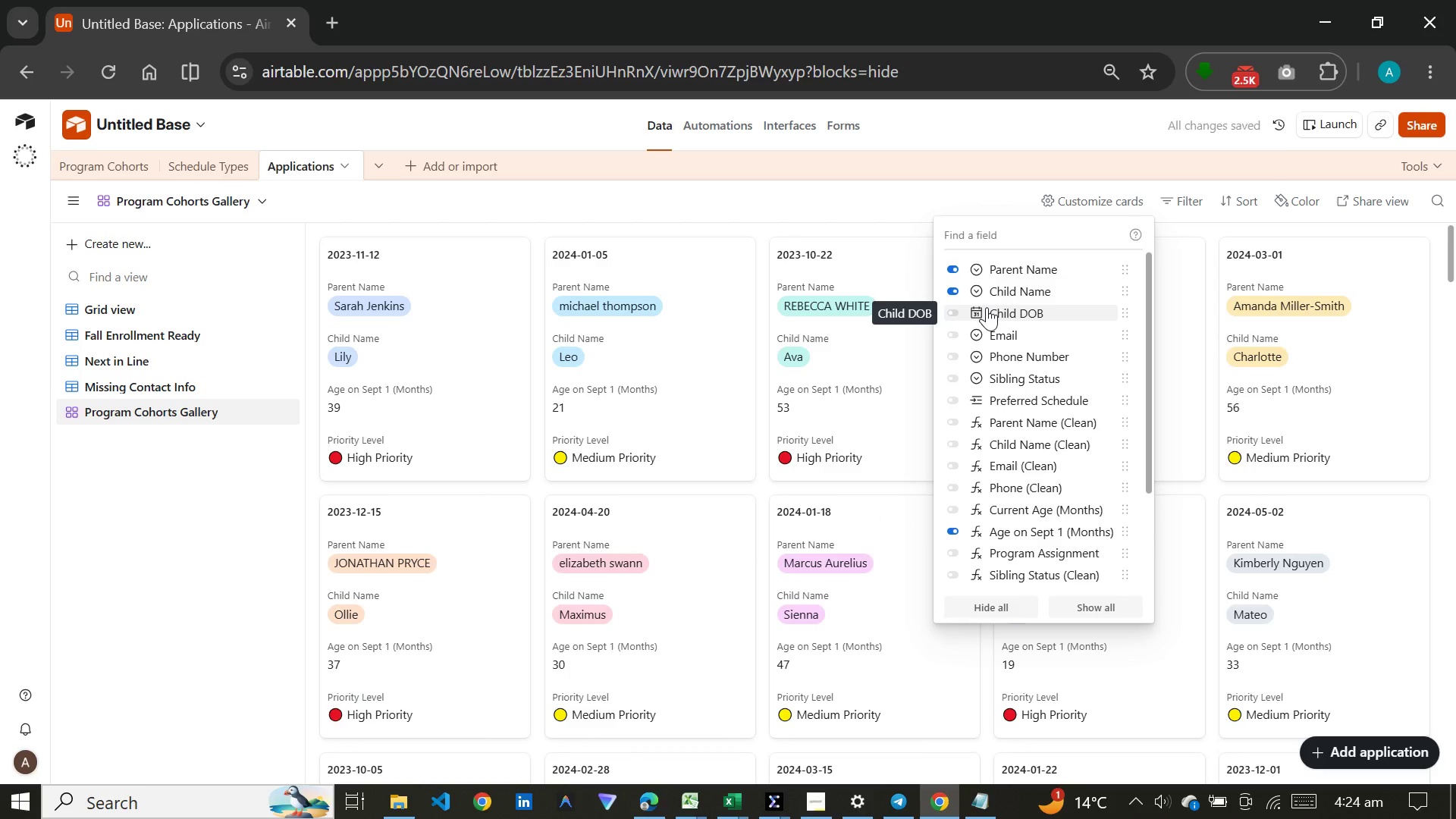 
left_click([1012, 441])
 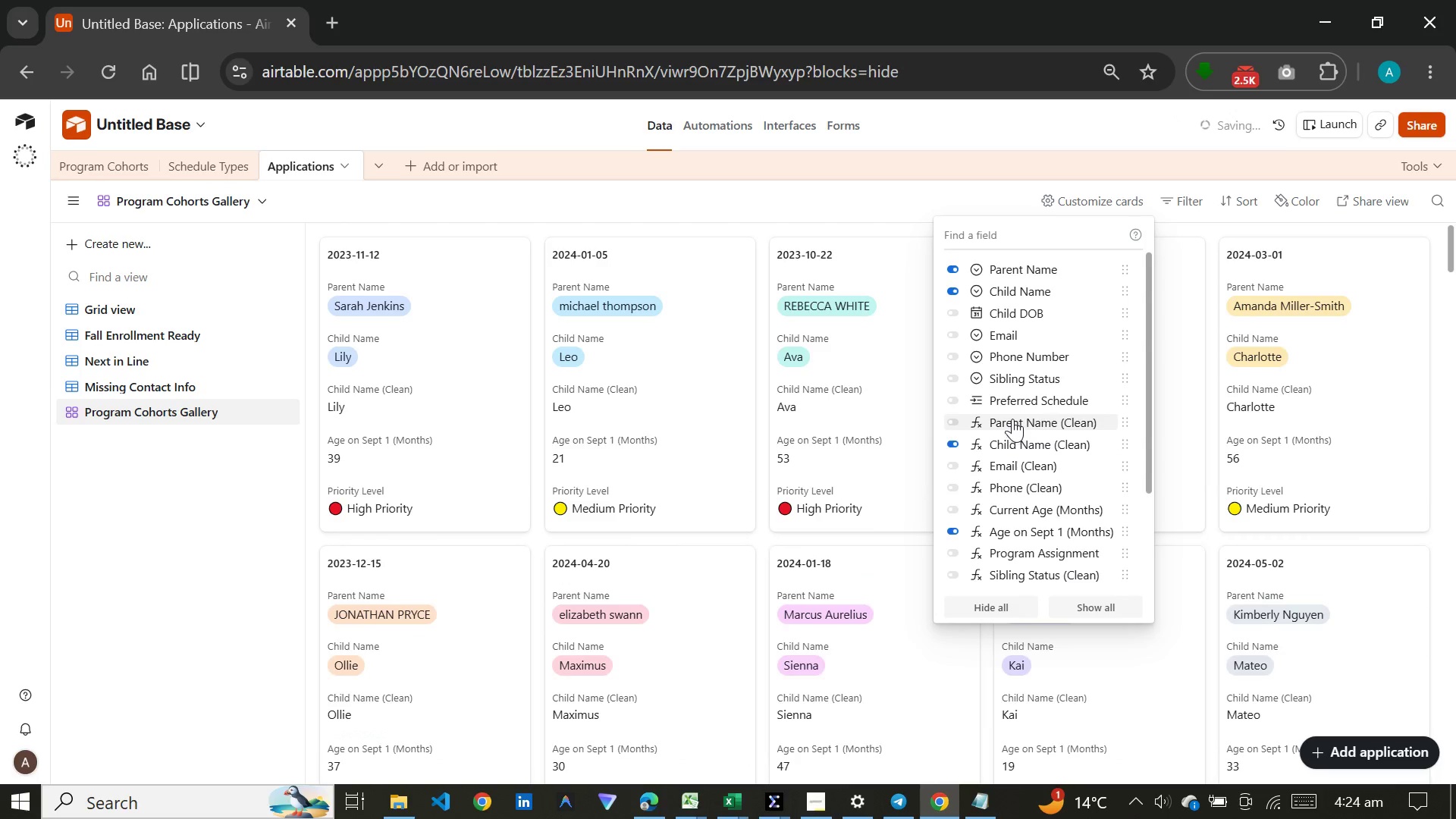 
left_click([1012, 419])
 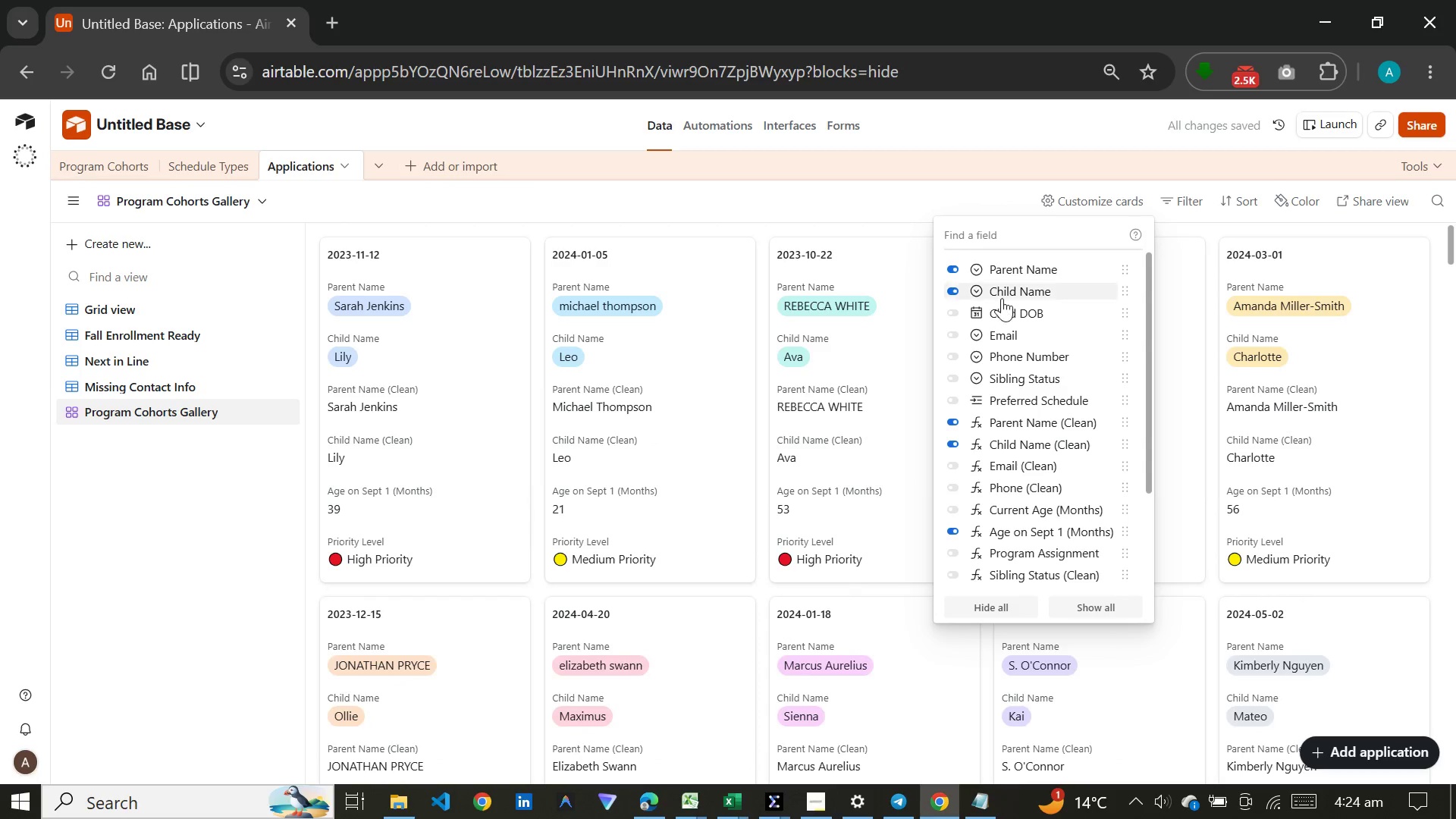 
left_click([1003, 297])
 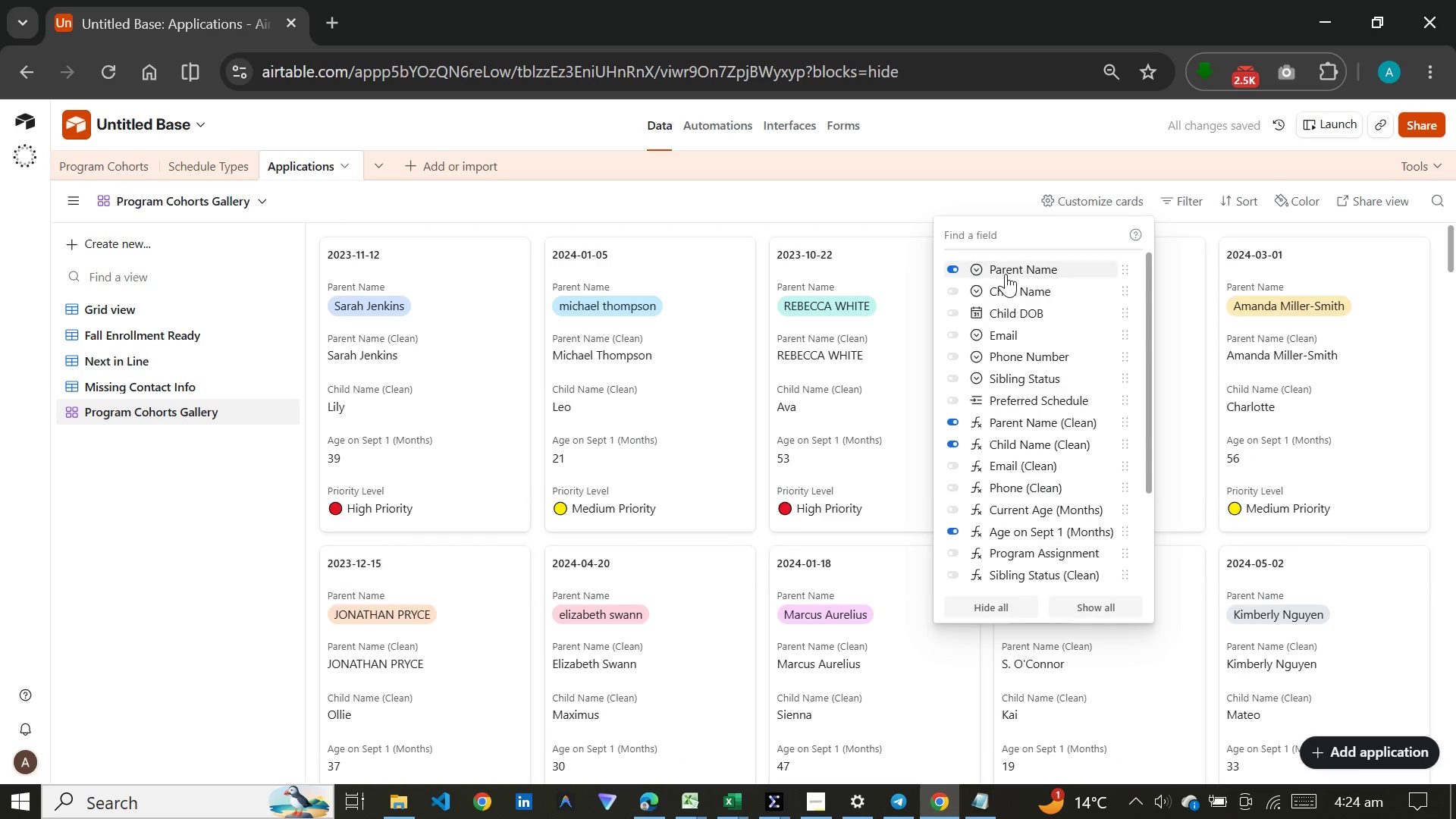 
left_click([1006, 274])
 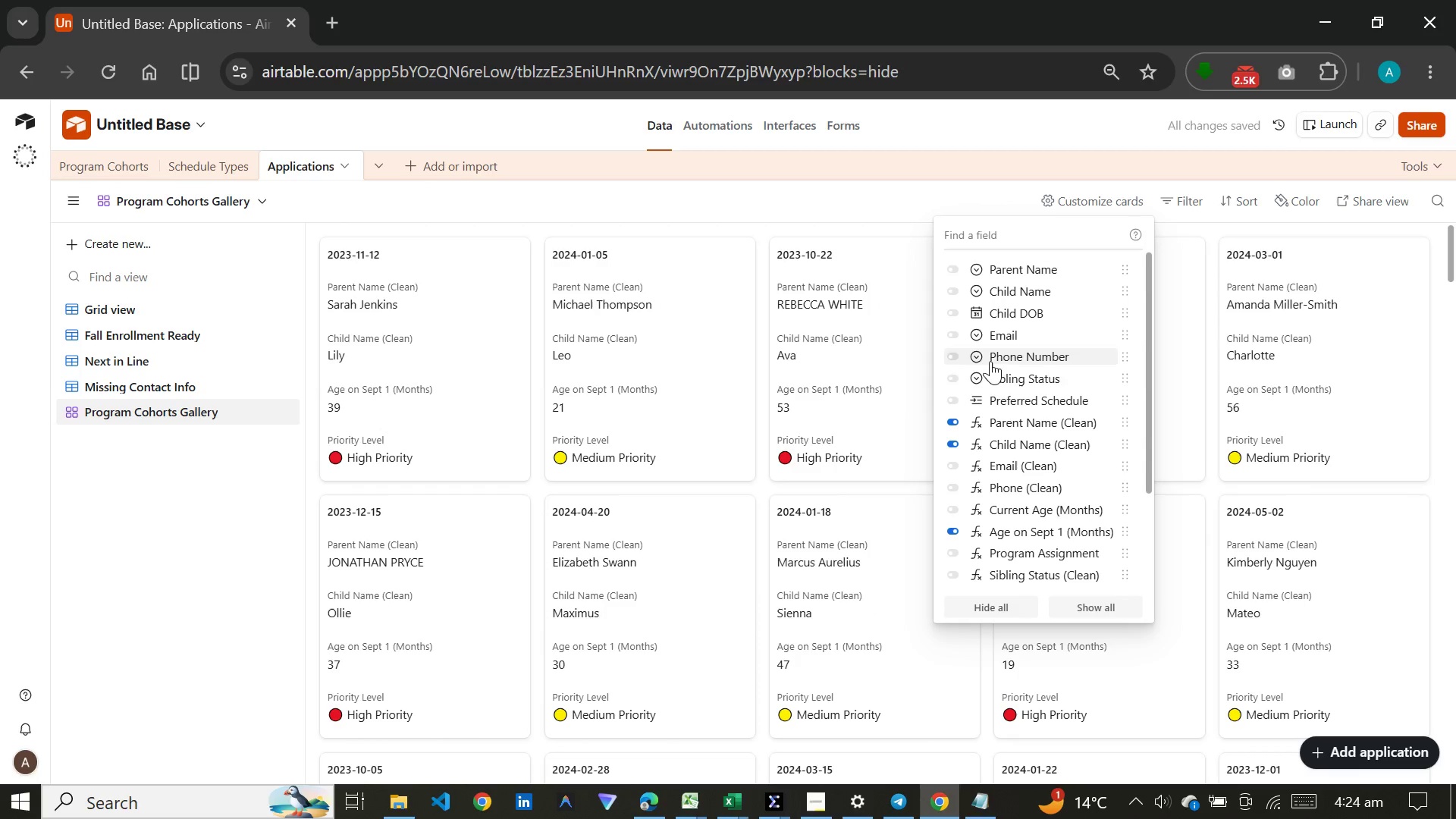 
mouse_move([991, 398])
 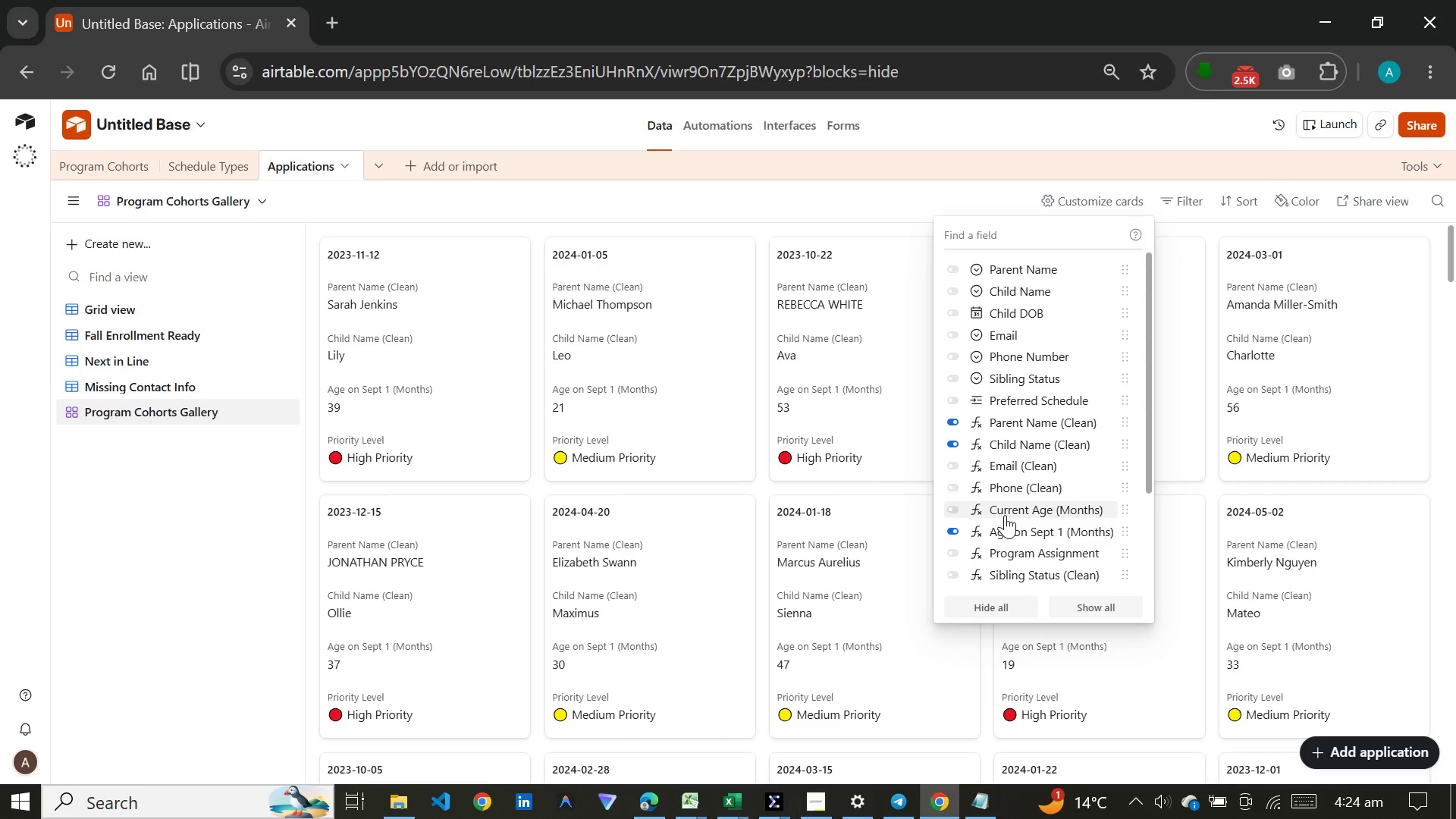 
left_click([1005, 546])
 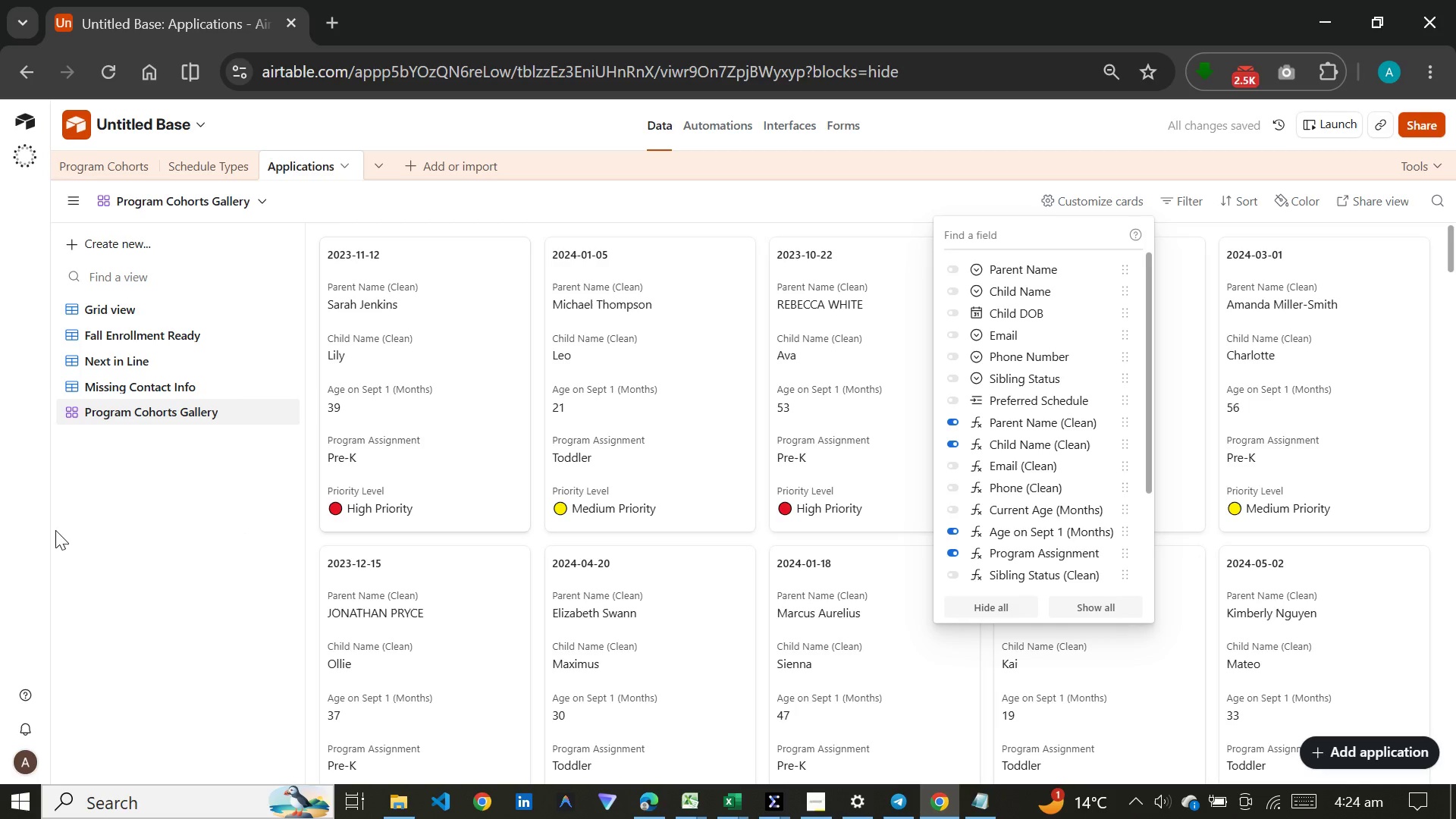 
left_click([265, 540])
 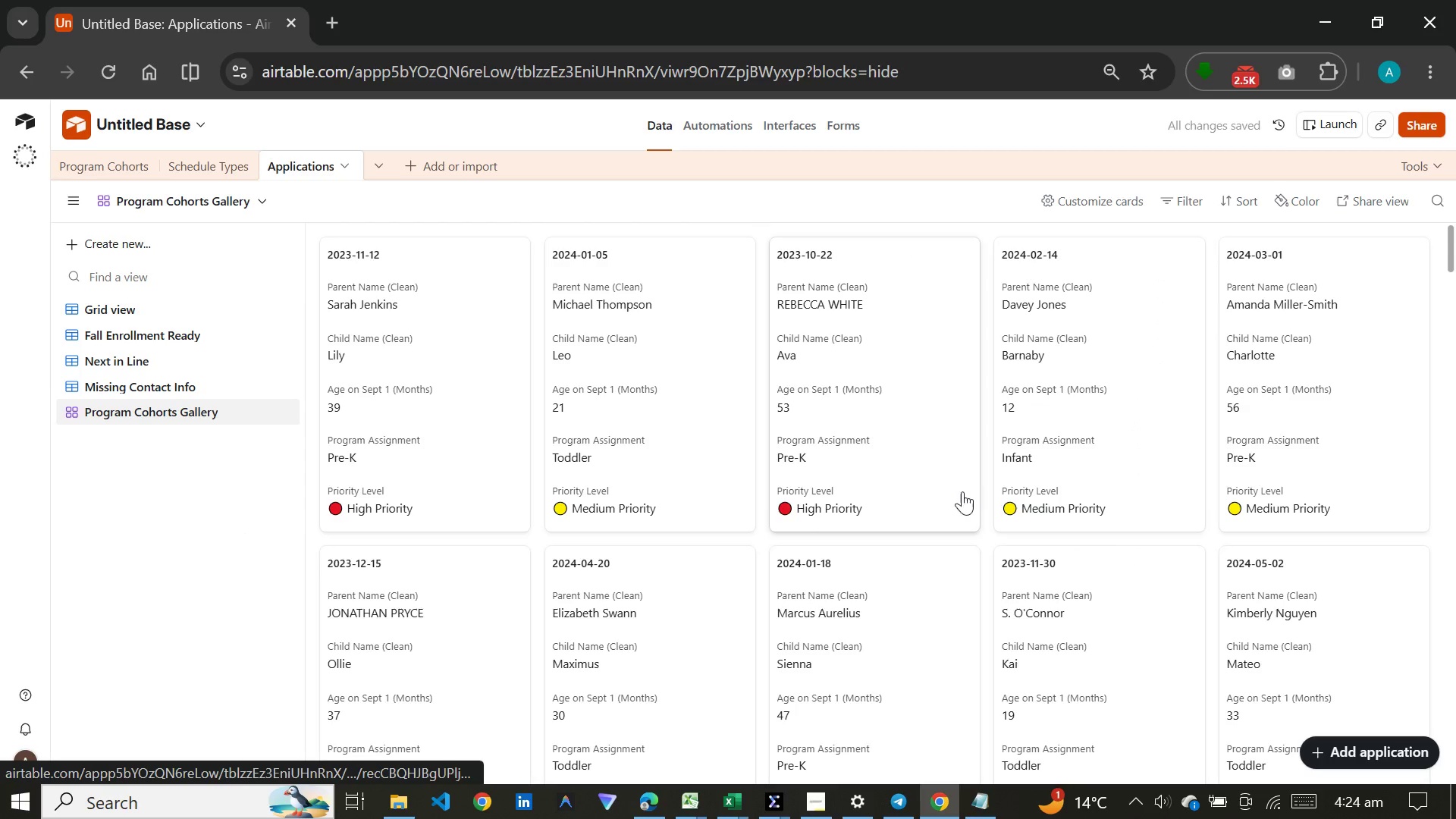 
scroll: coordinate [965, 535], scroll_direction: down, amount: 26.0
 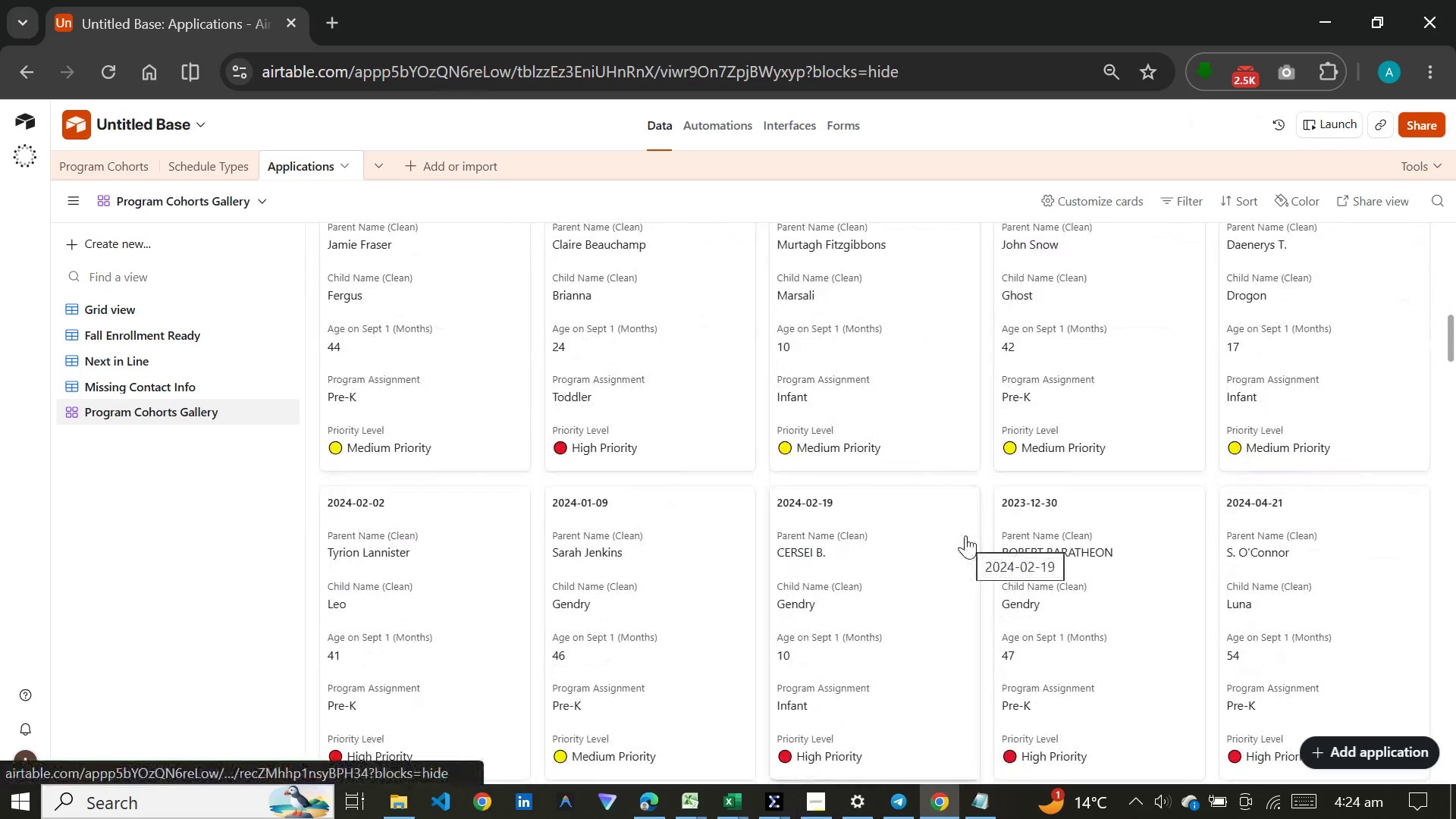 
scroll: coordinate [965, 532], scroll_direction: up, amount: 14.0
 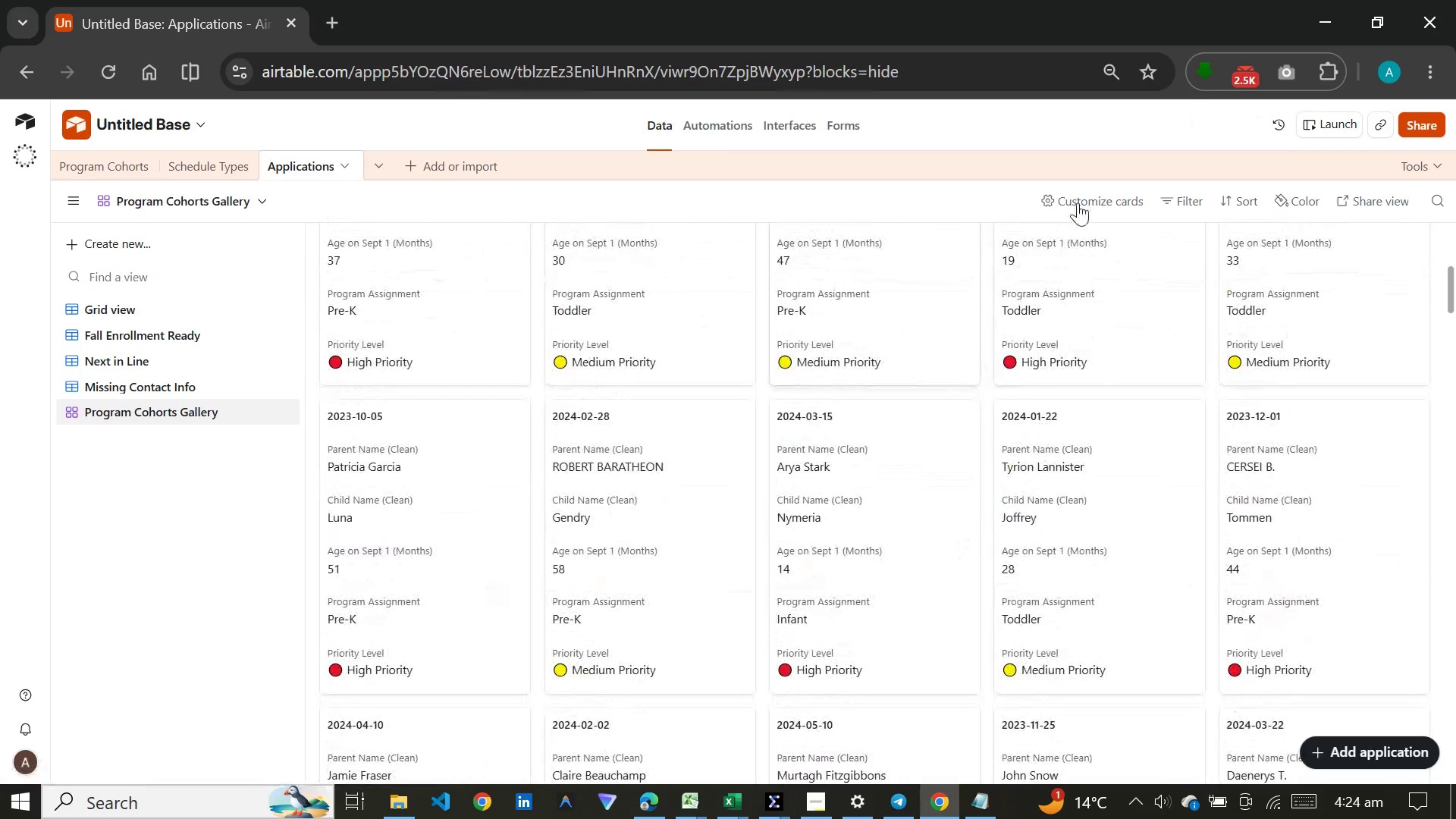 
left_click([1079, 202])
 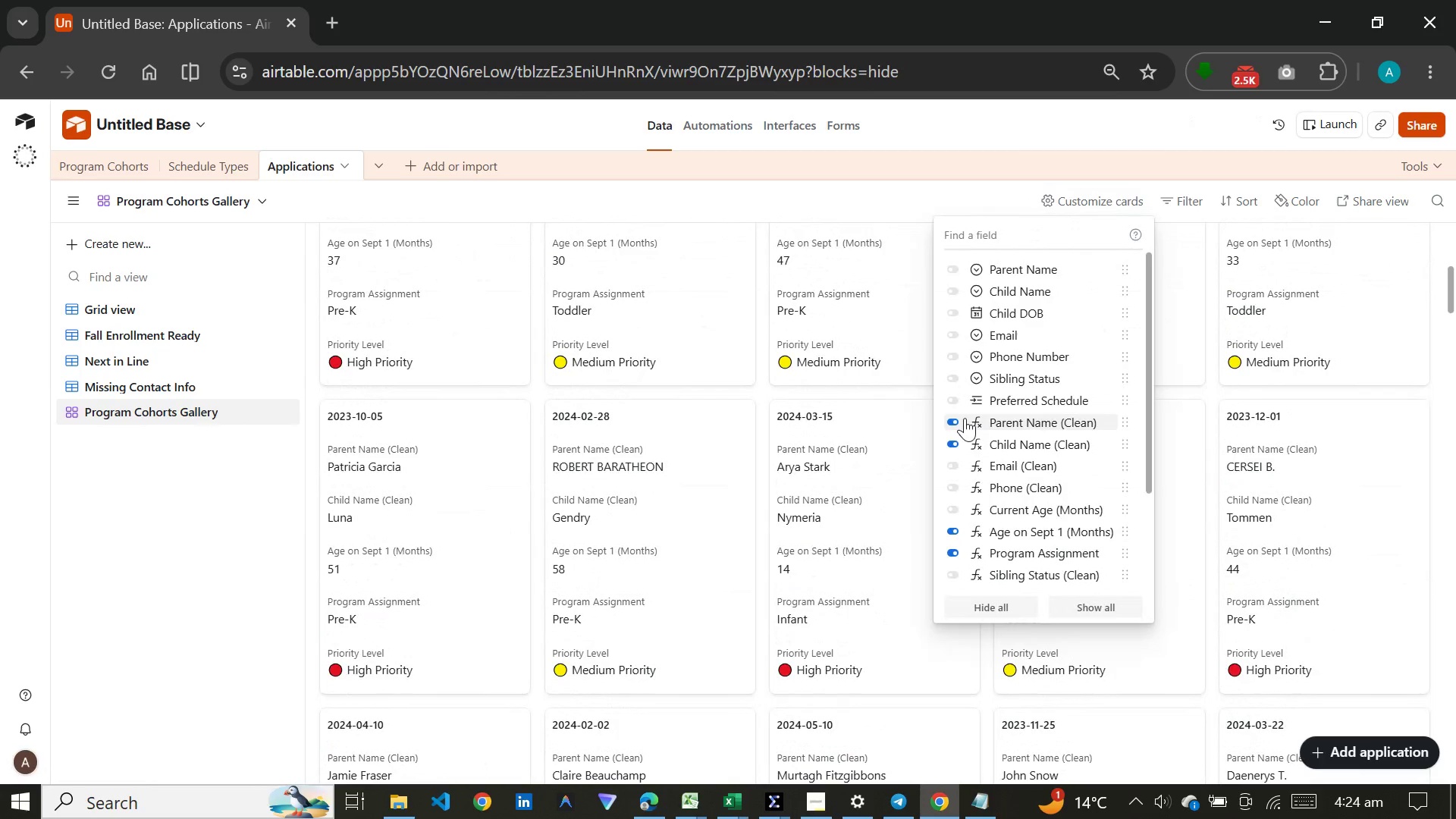 
left_click([965, 418])
 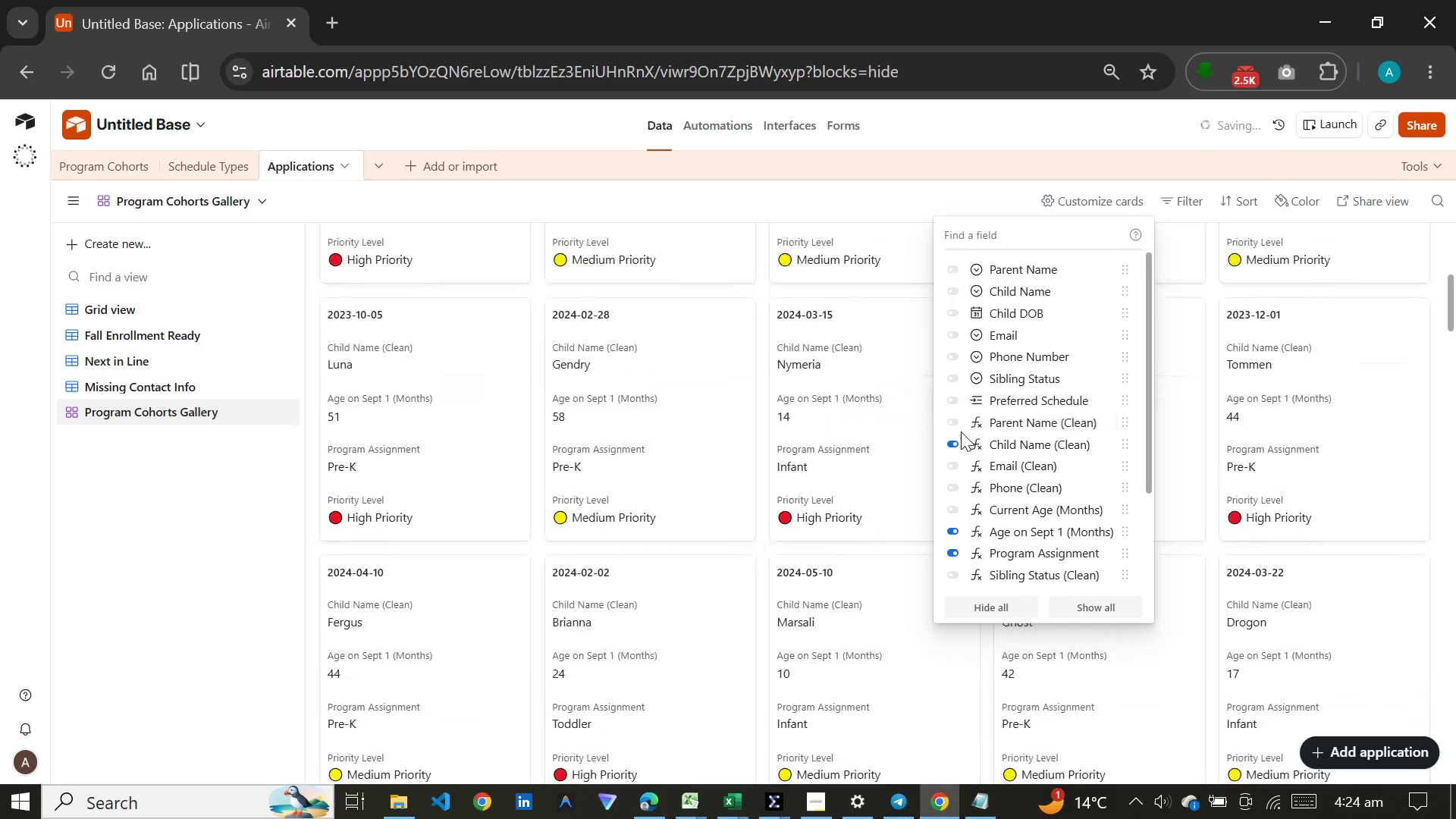 
left_click([961, 431])
 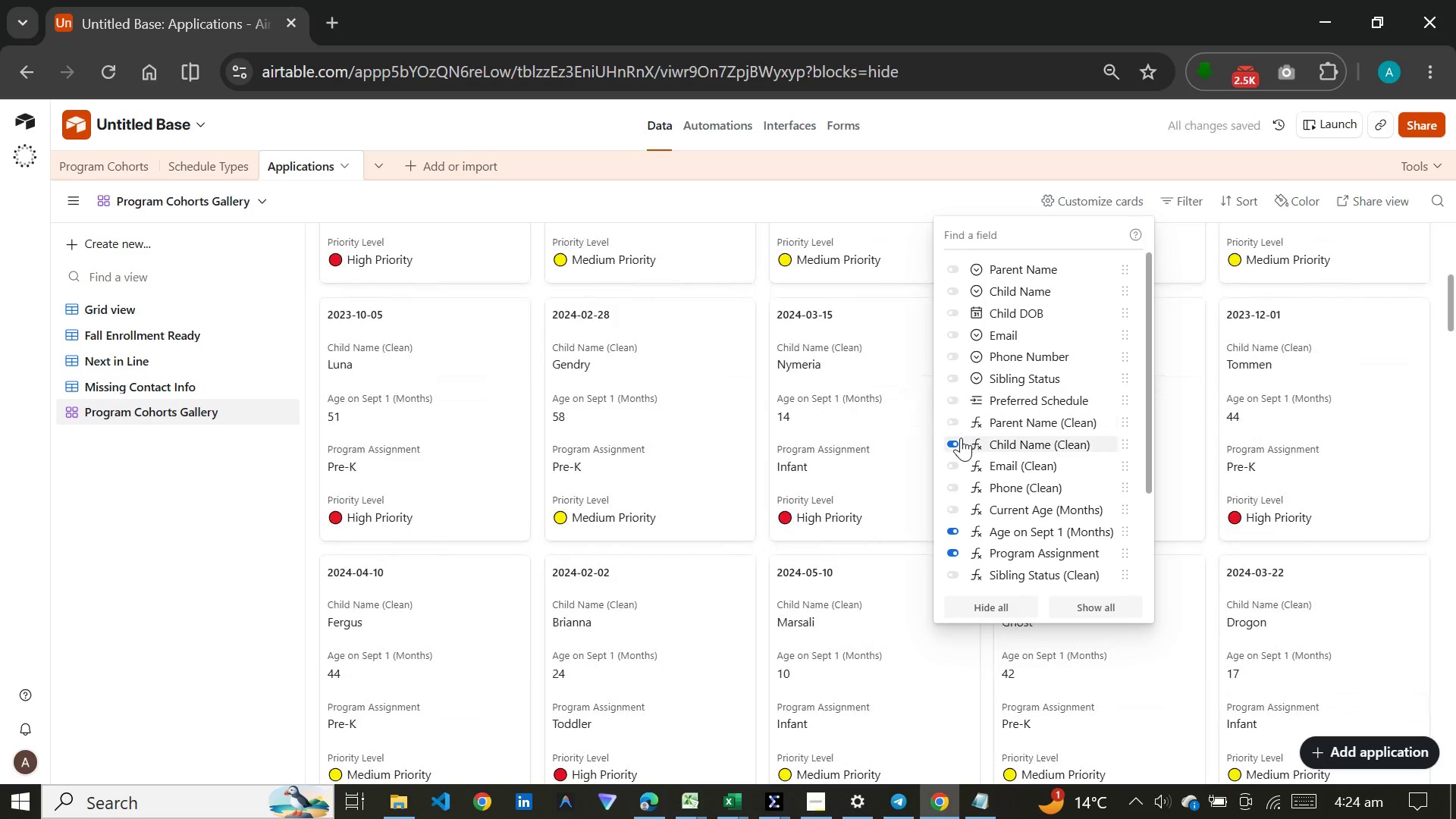 
double_click([961, 438])
 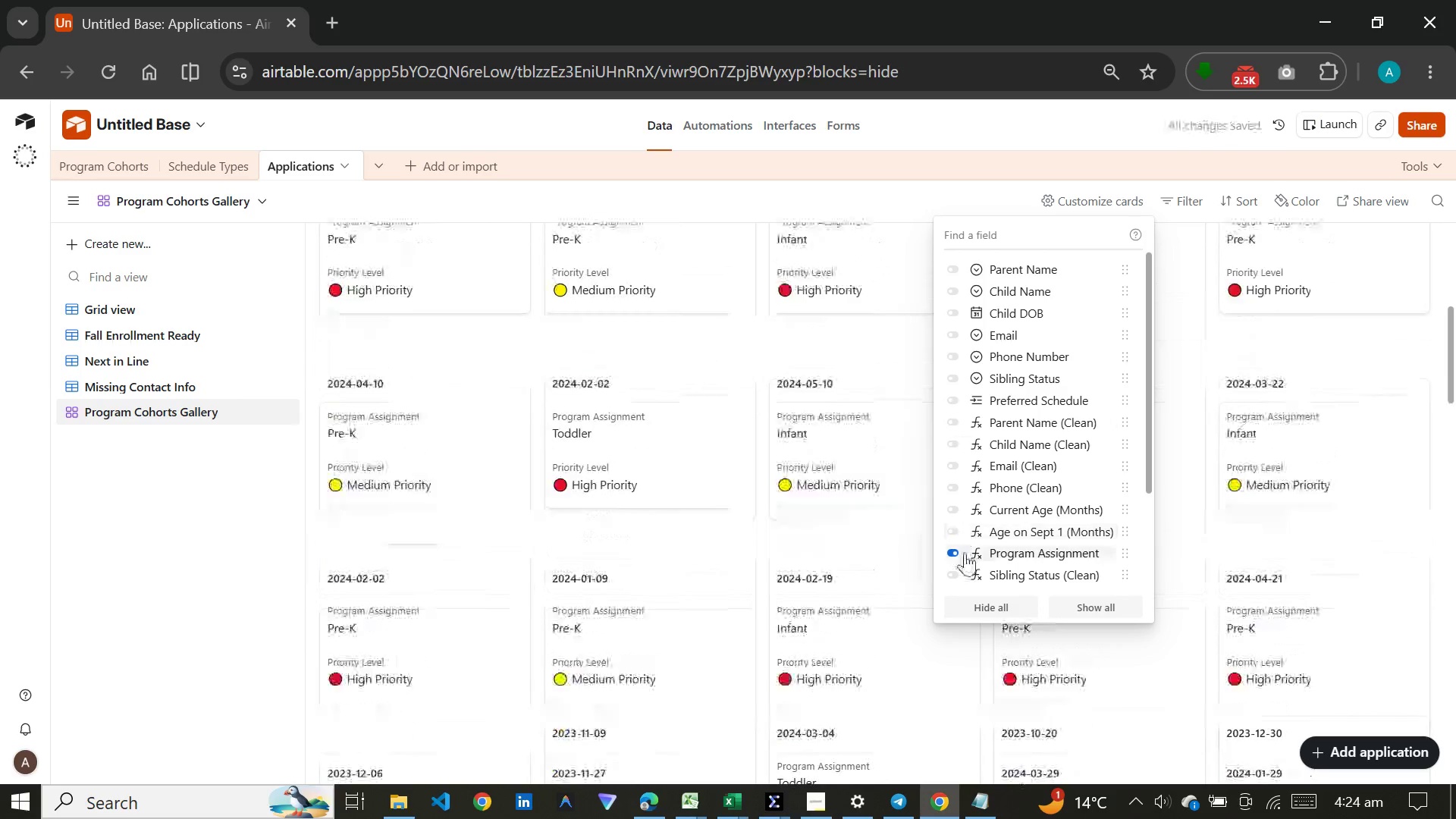 
left_click([965, 553])
 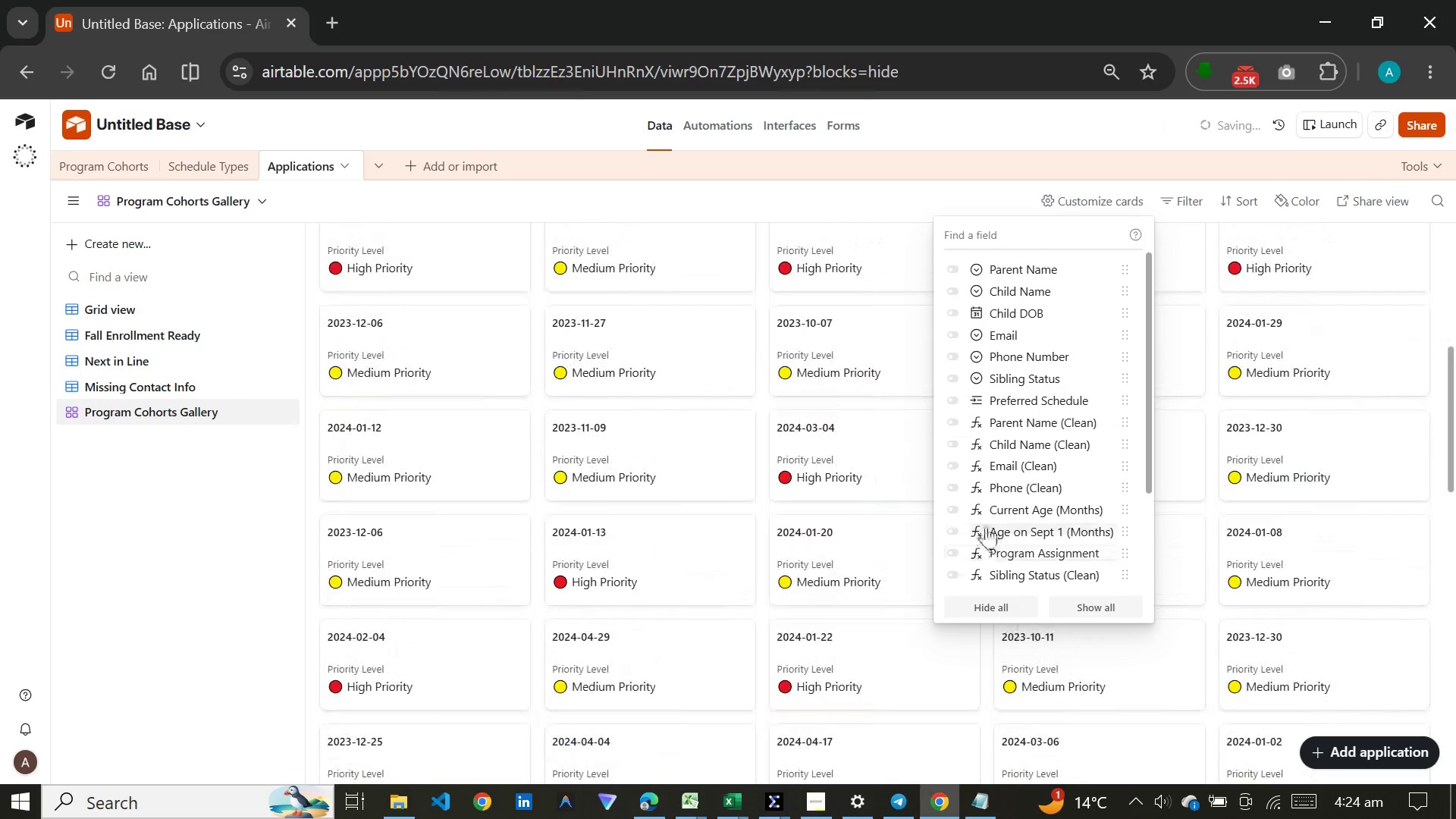 
scroll: coordinate [984, 525], scroll_direction: down, amount: 3.0
 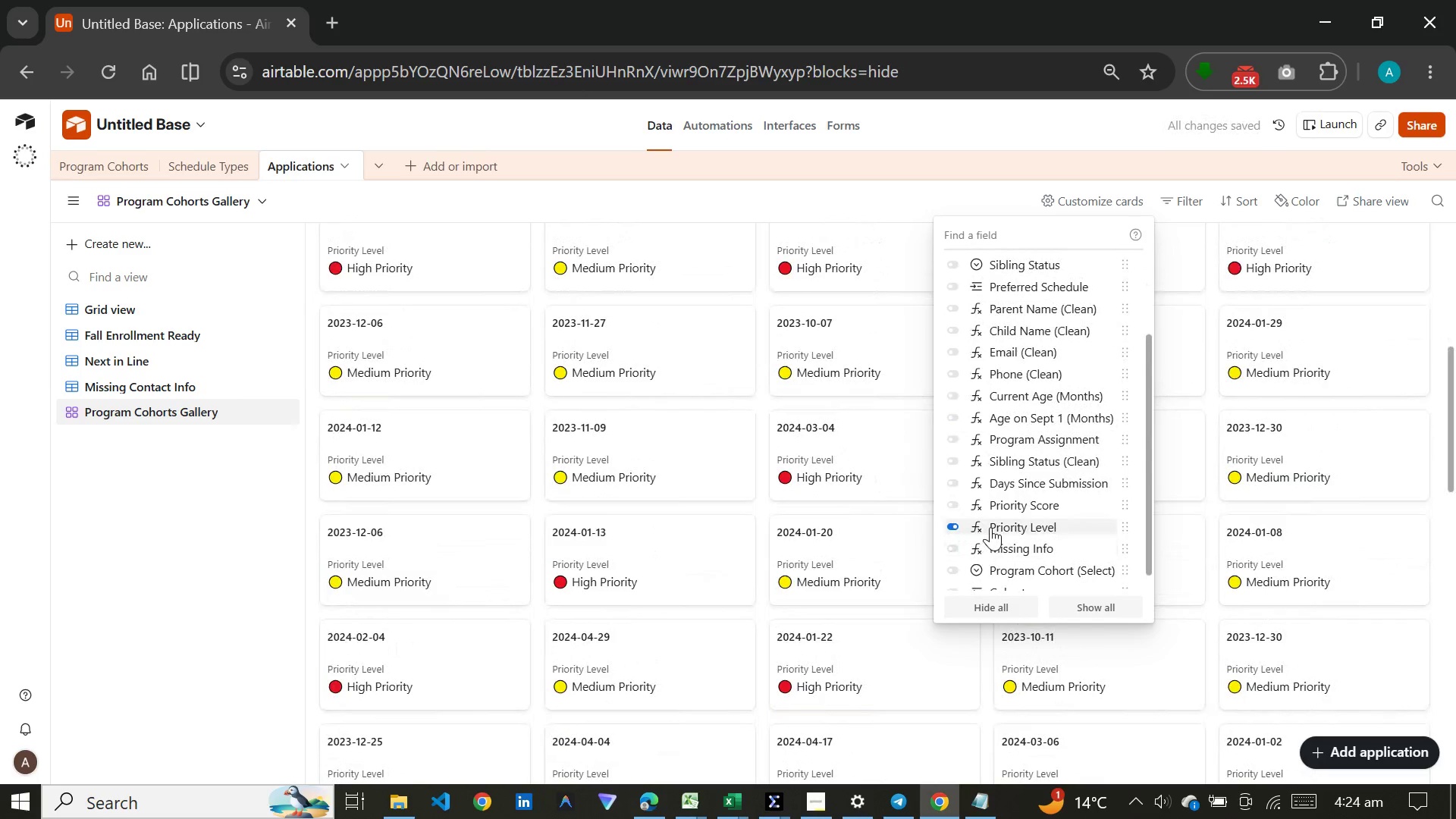 
left_click([993, 522])
 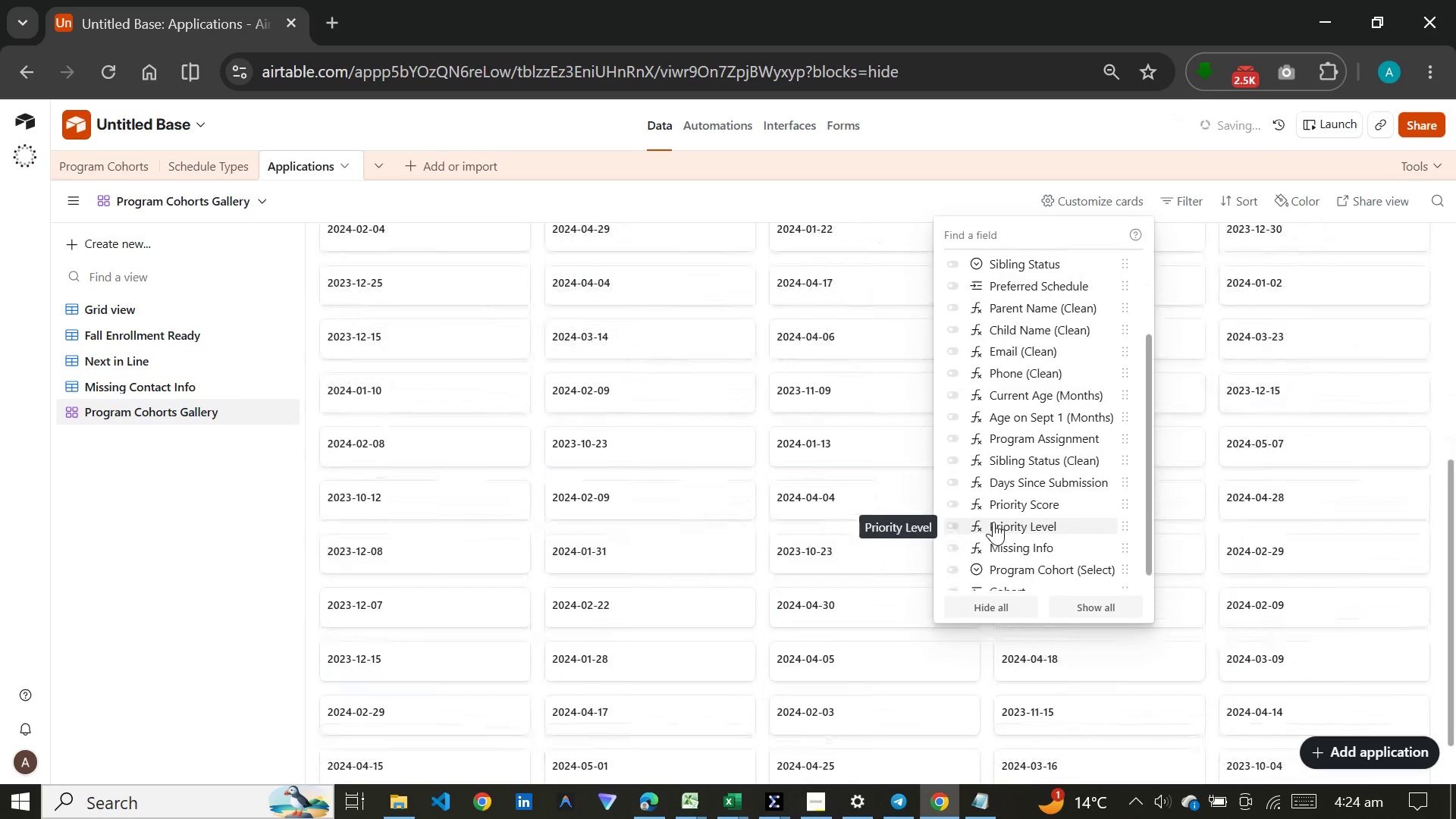 
scroll: coordinate [993, 583], scroll_direction: up, amount: 3.0
 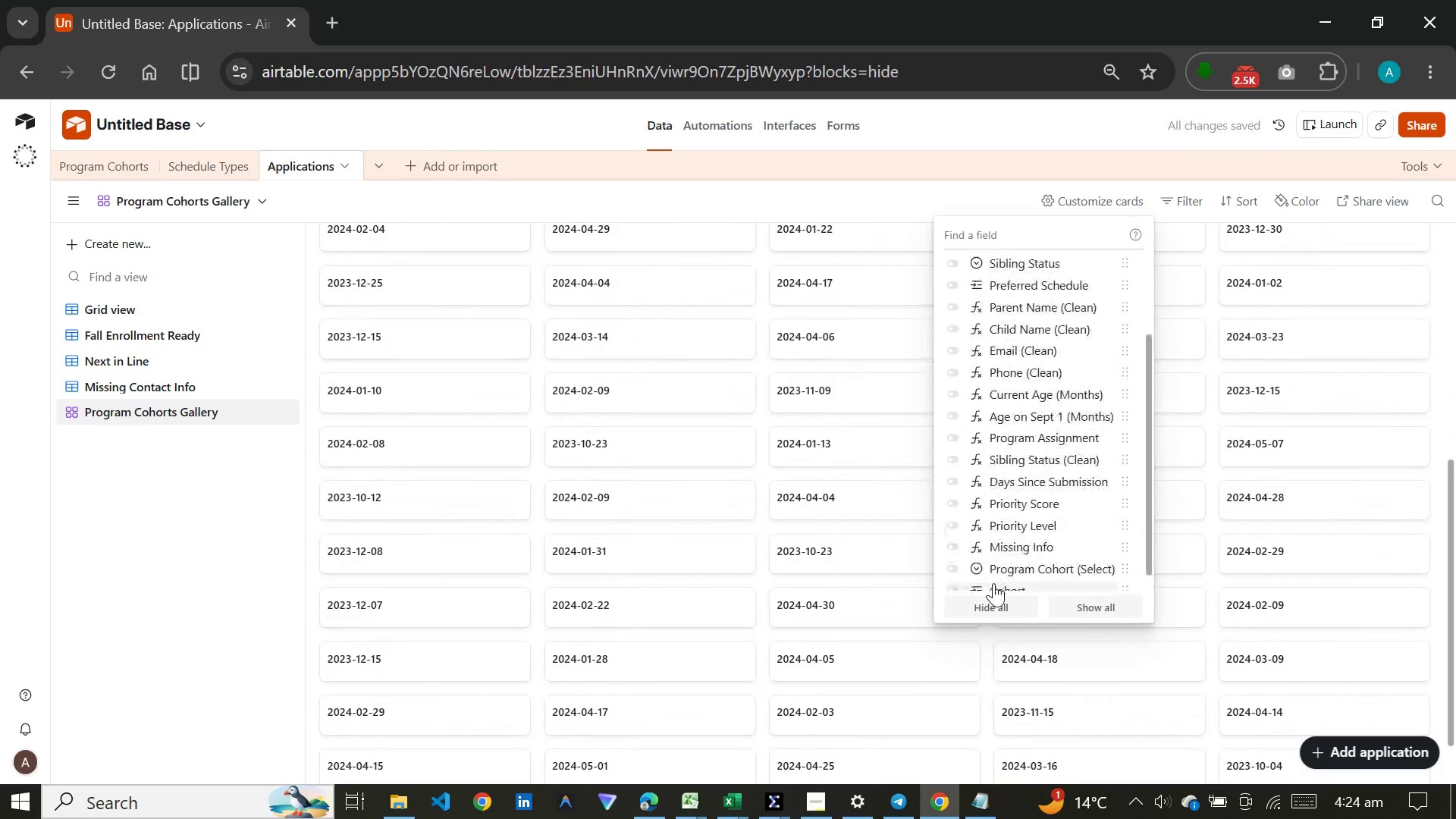 
scroll: coordinate [993, 583], scroll_direction: down, amount: 4.0
 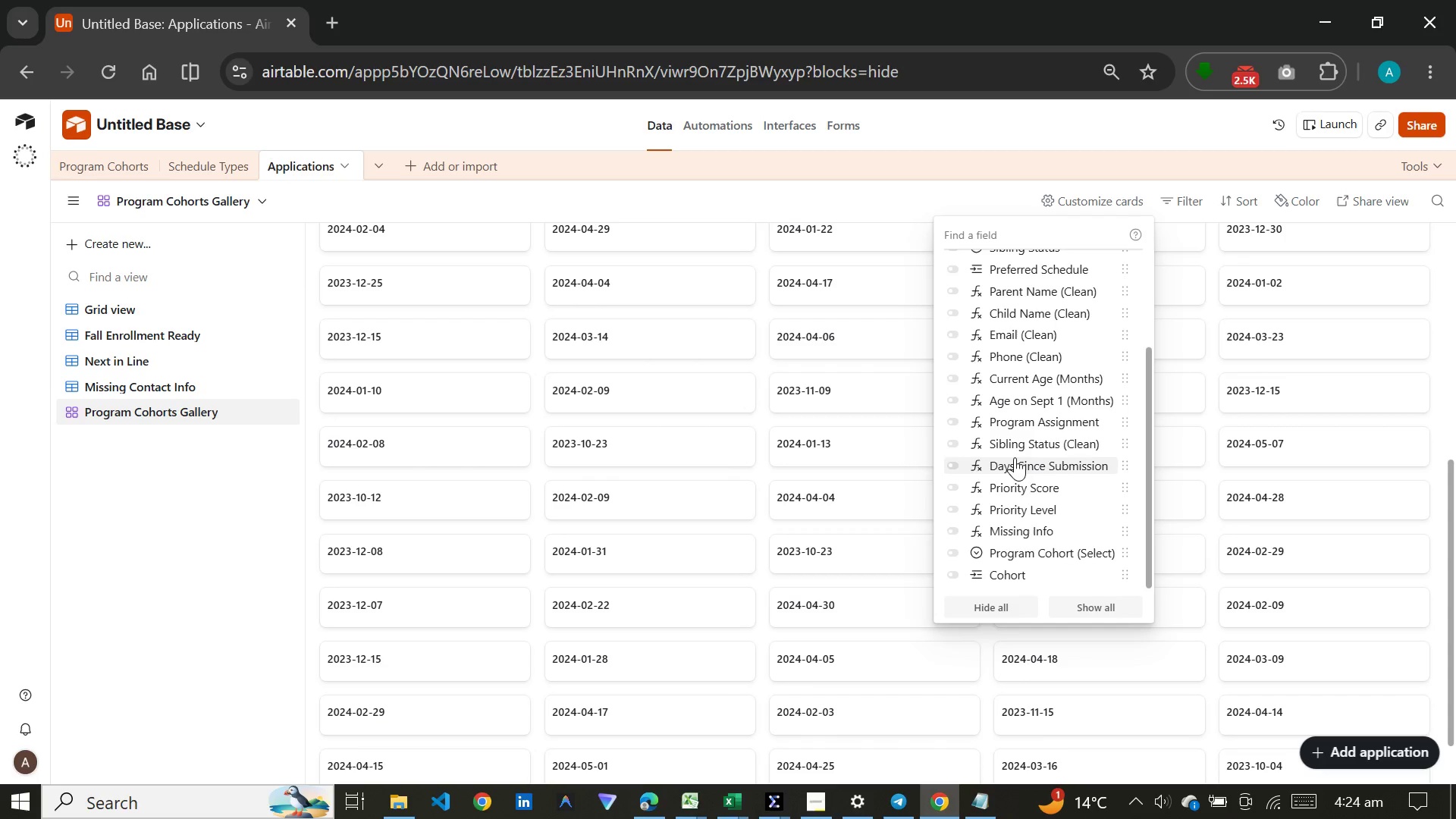 
wait(5.74)
 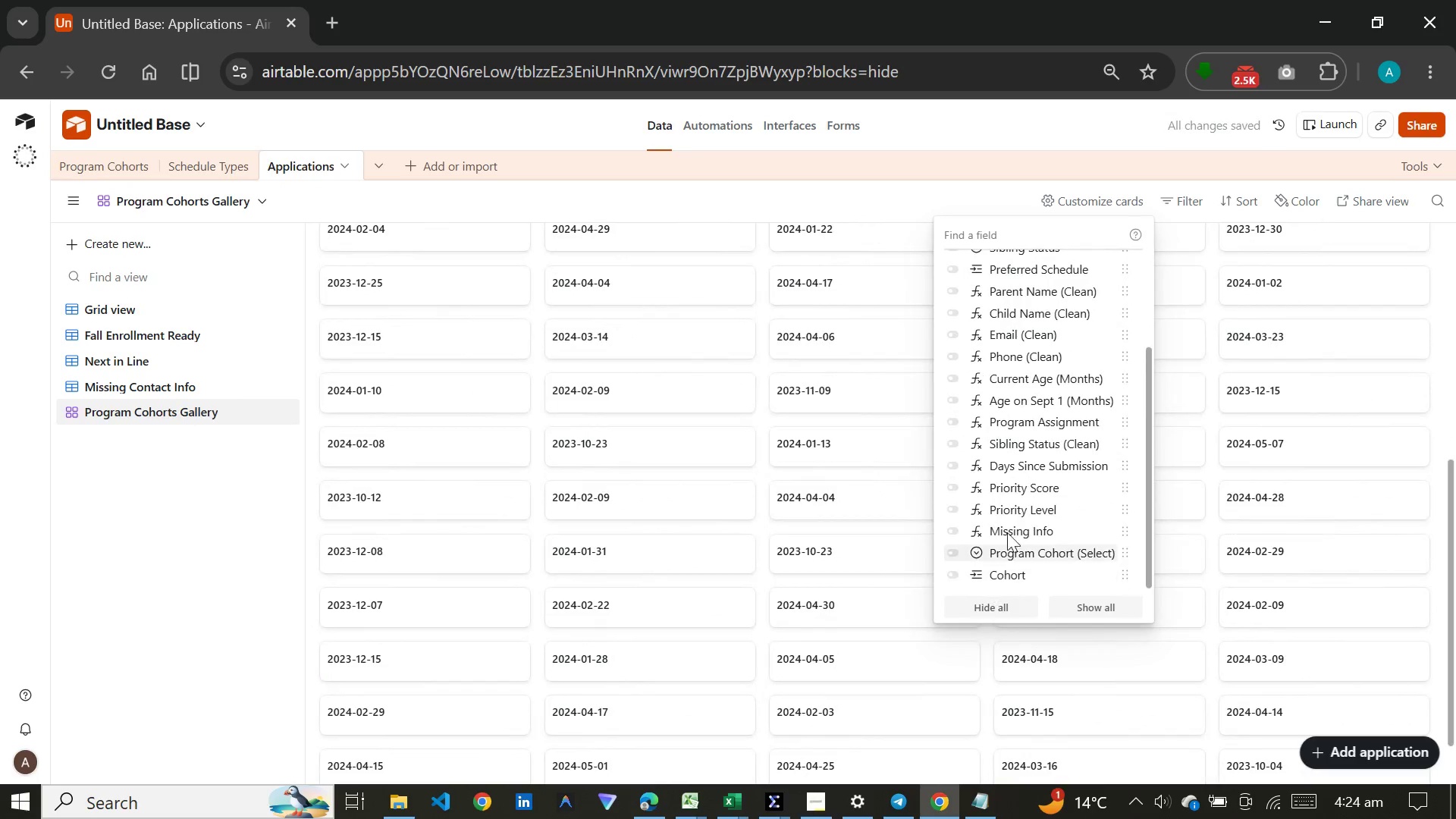 
scroll: coordinate [1015, 500], scroll_direction: up, amount: 1.0
 